 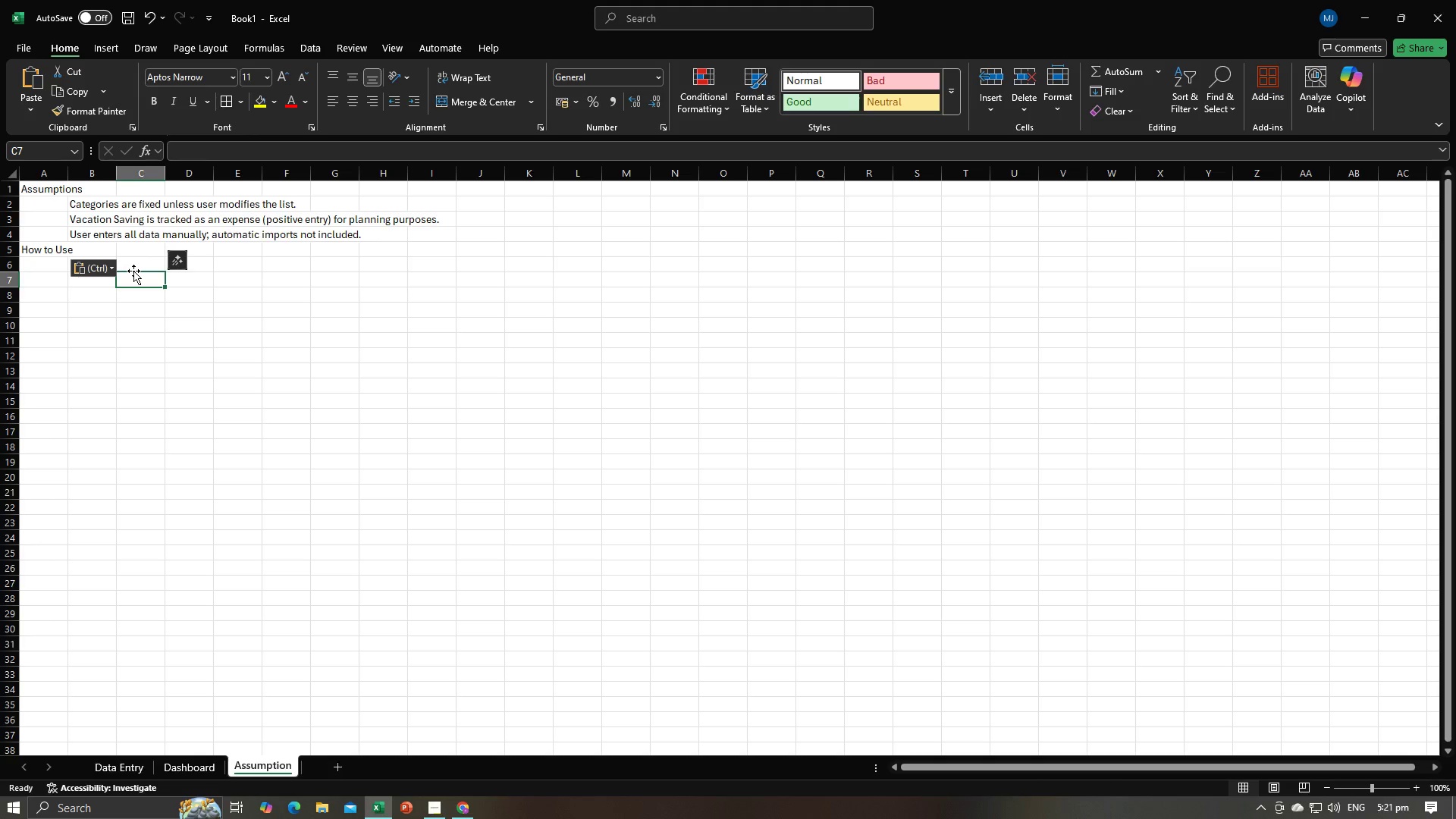 
left_click([133, 271])
 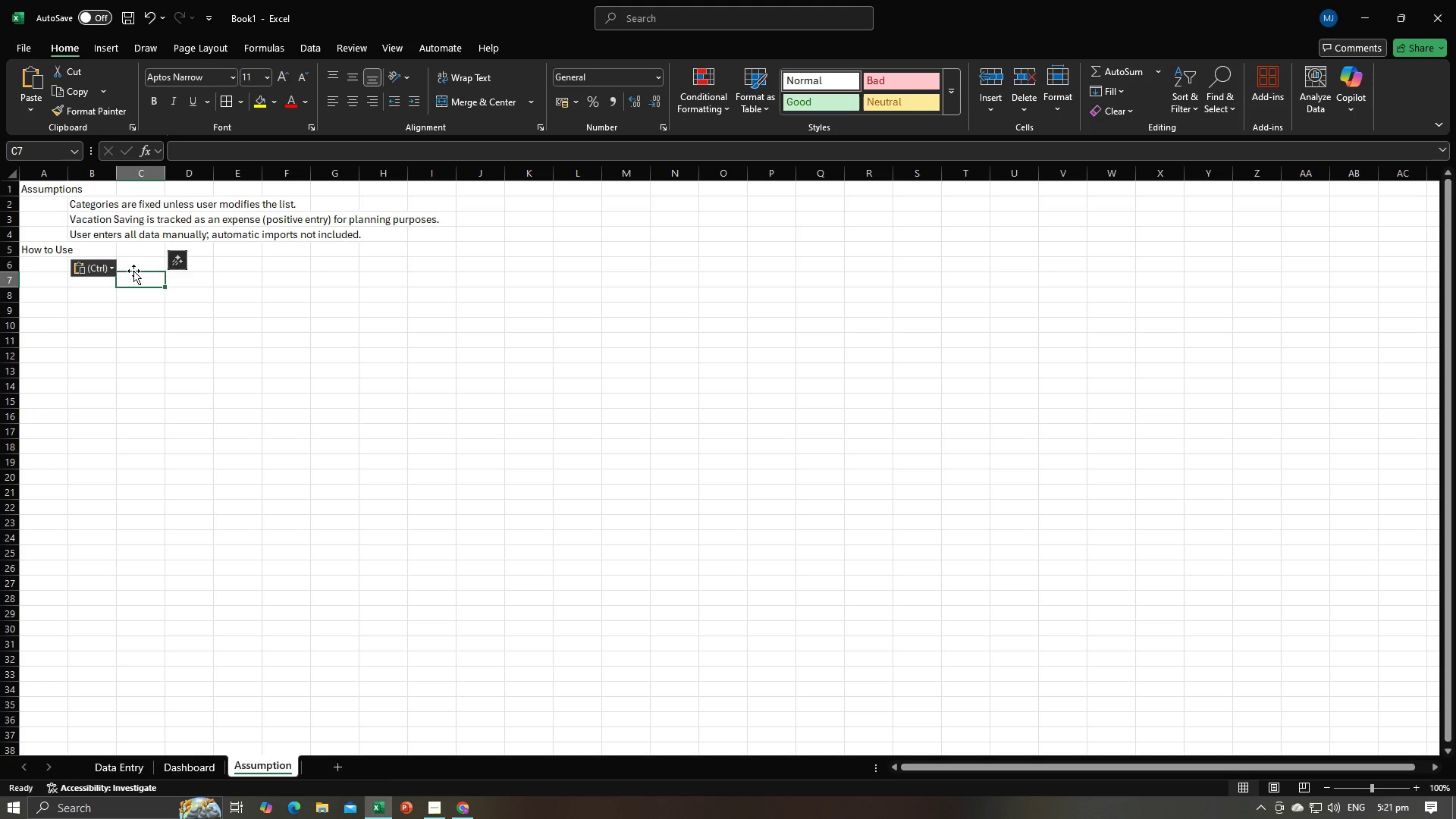 
key(ArrowLeft)
 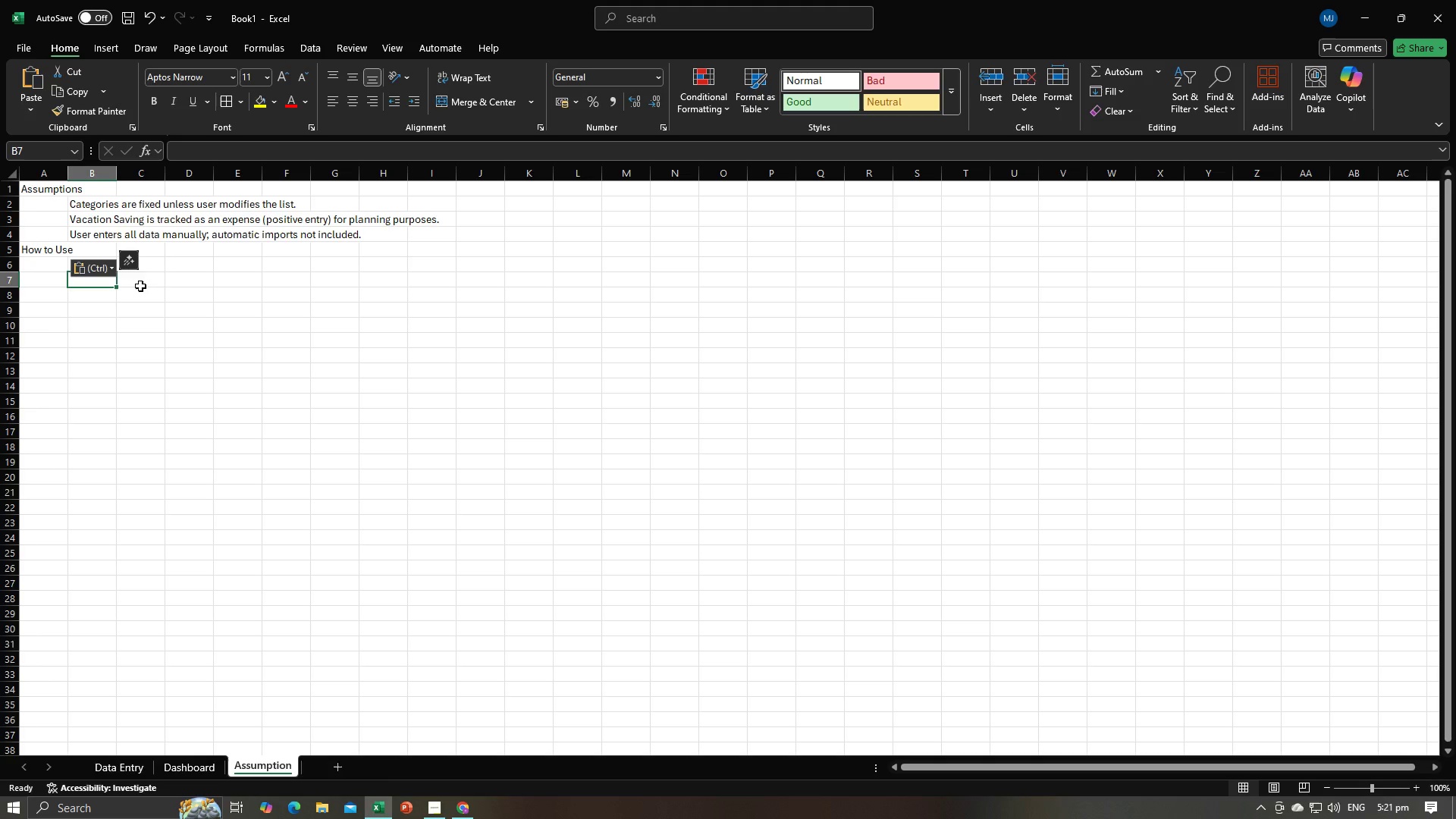 
key(Alt+AltLeft)
 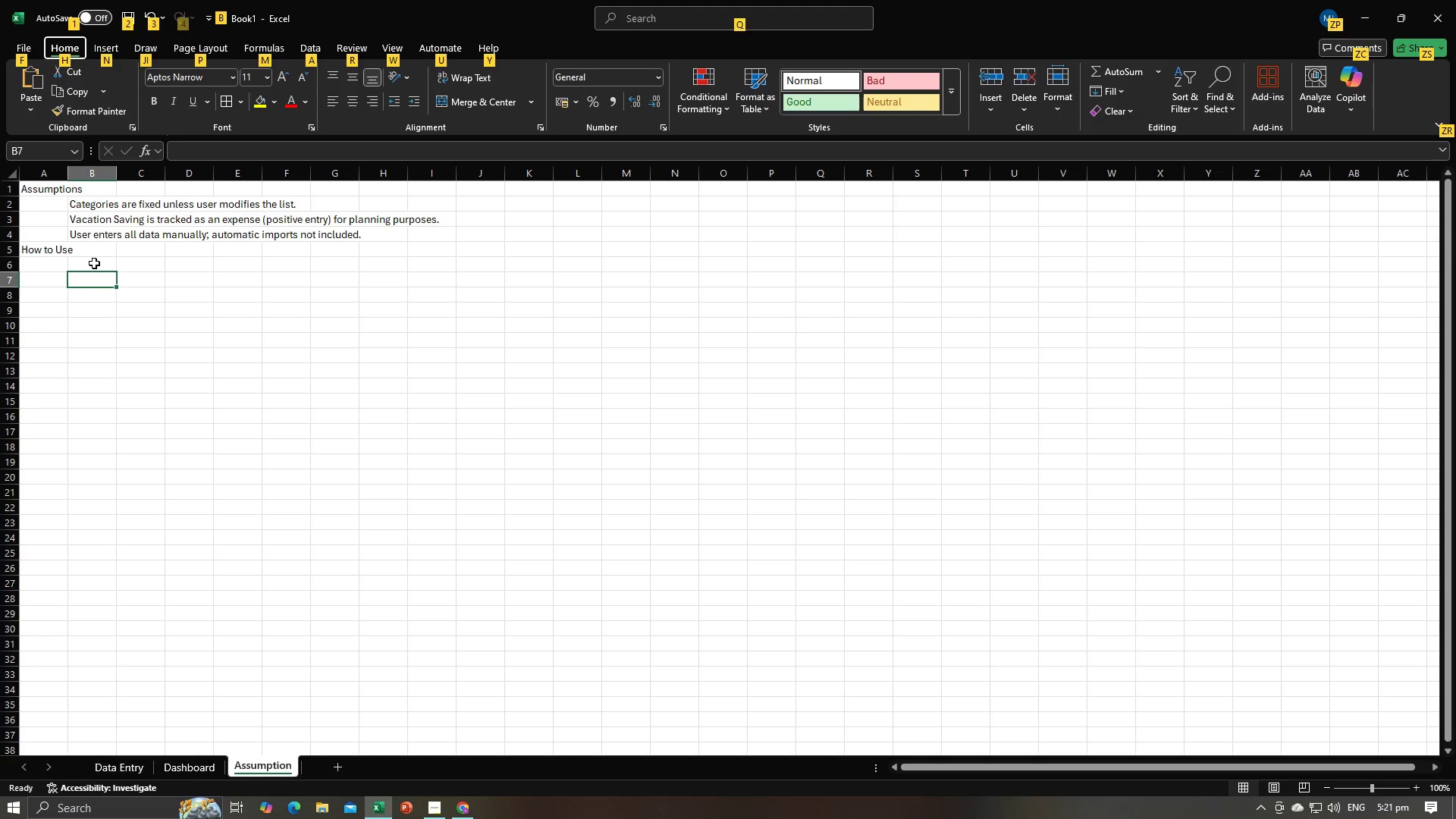 
left_click([93, 263])
 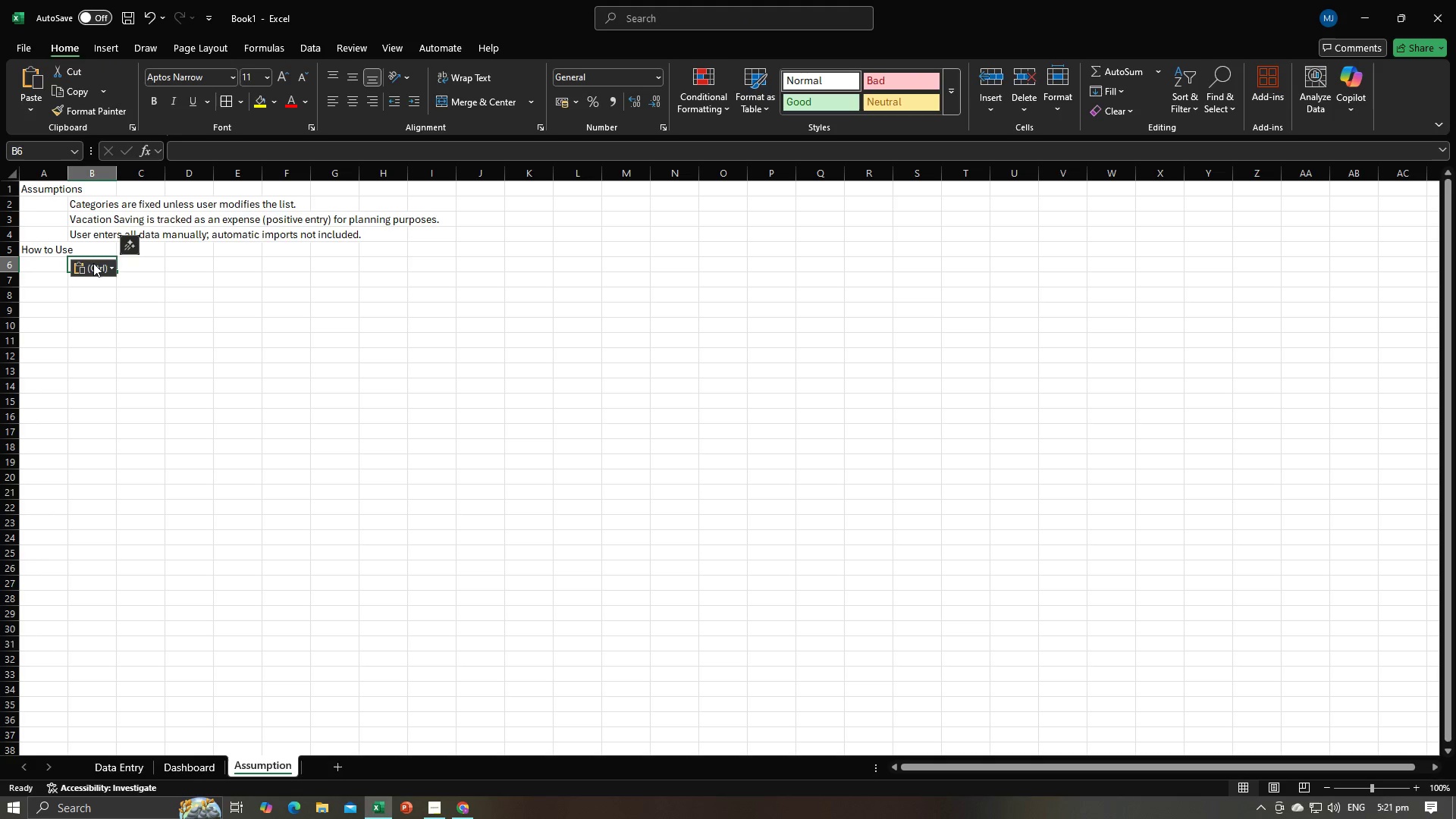 
key(Alt+AltLeft)
 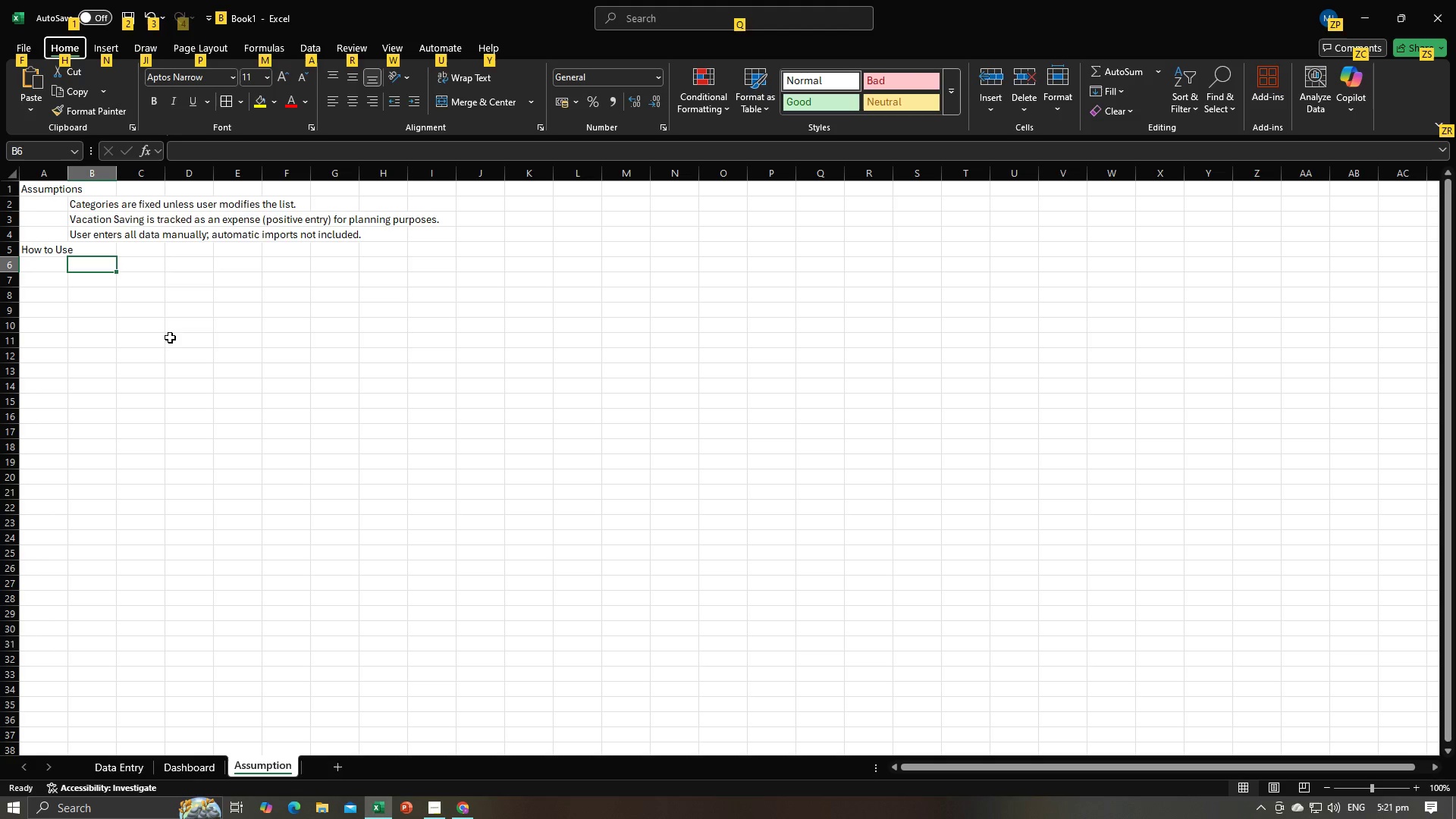 
key(Alt+AltLeft)
 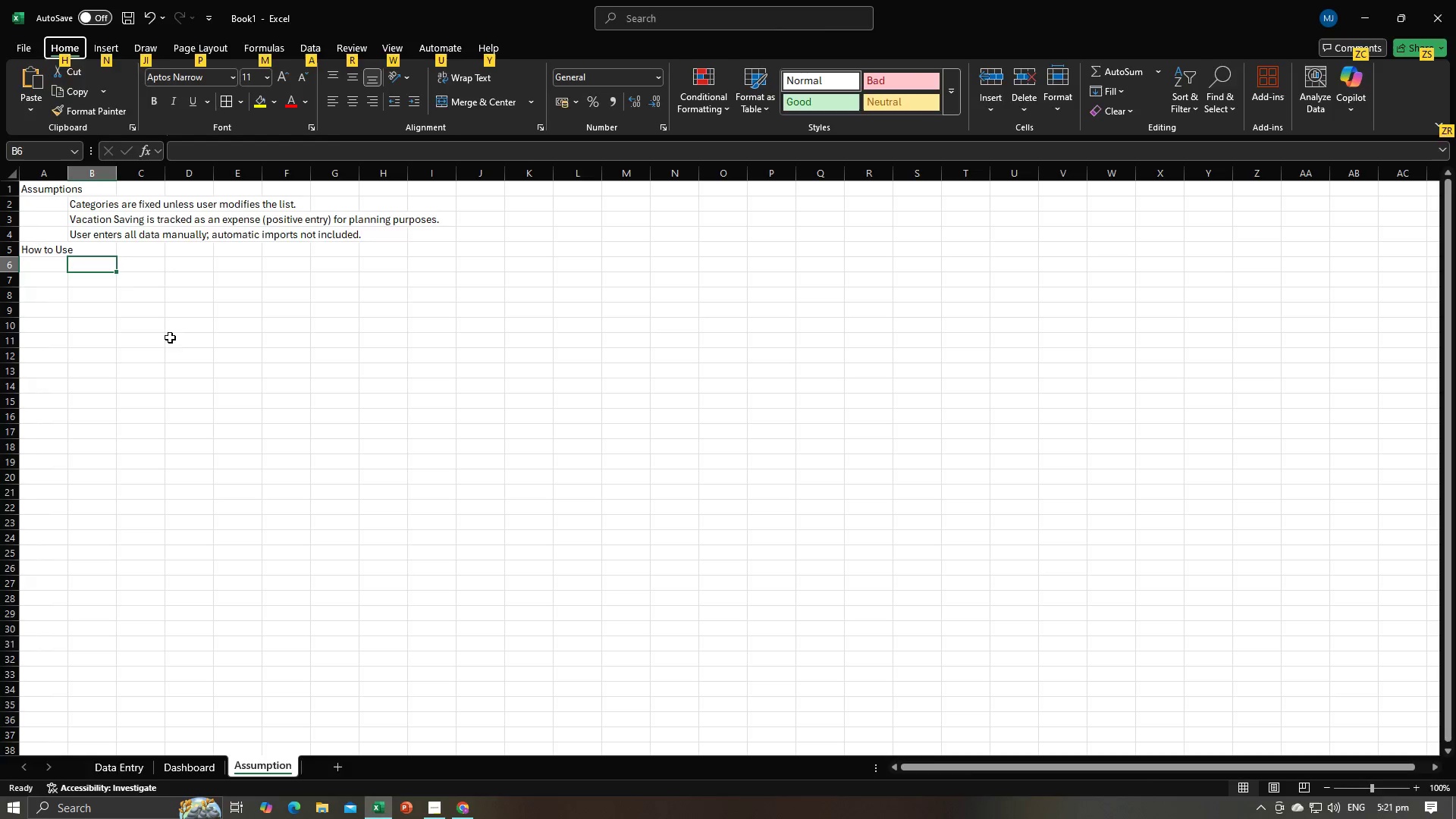 
key(Alt+Tab)
 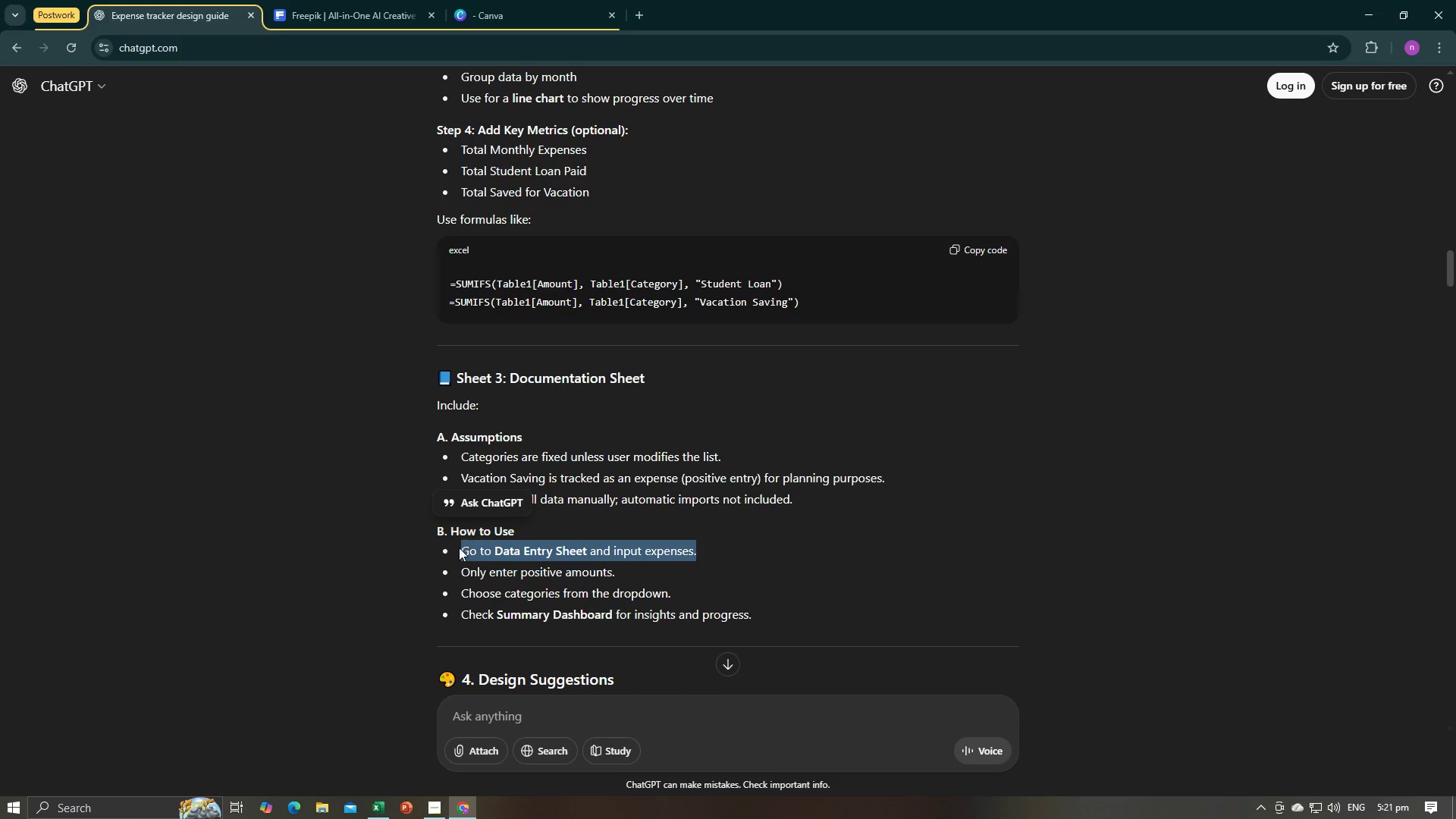 
key(Control+C)
 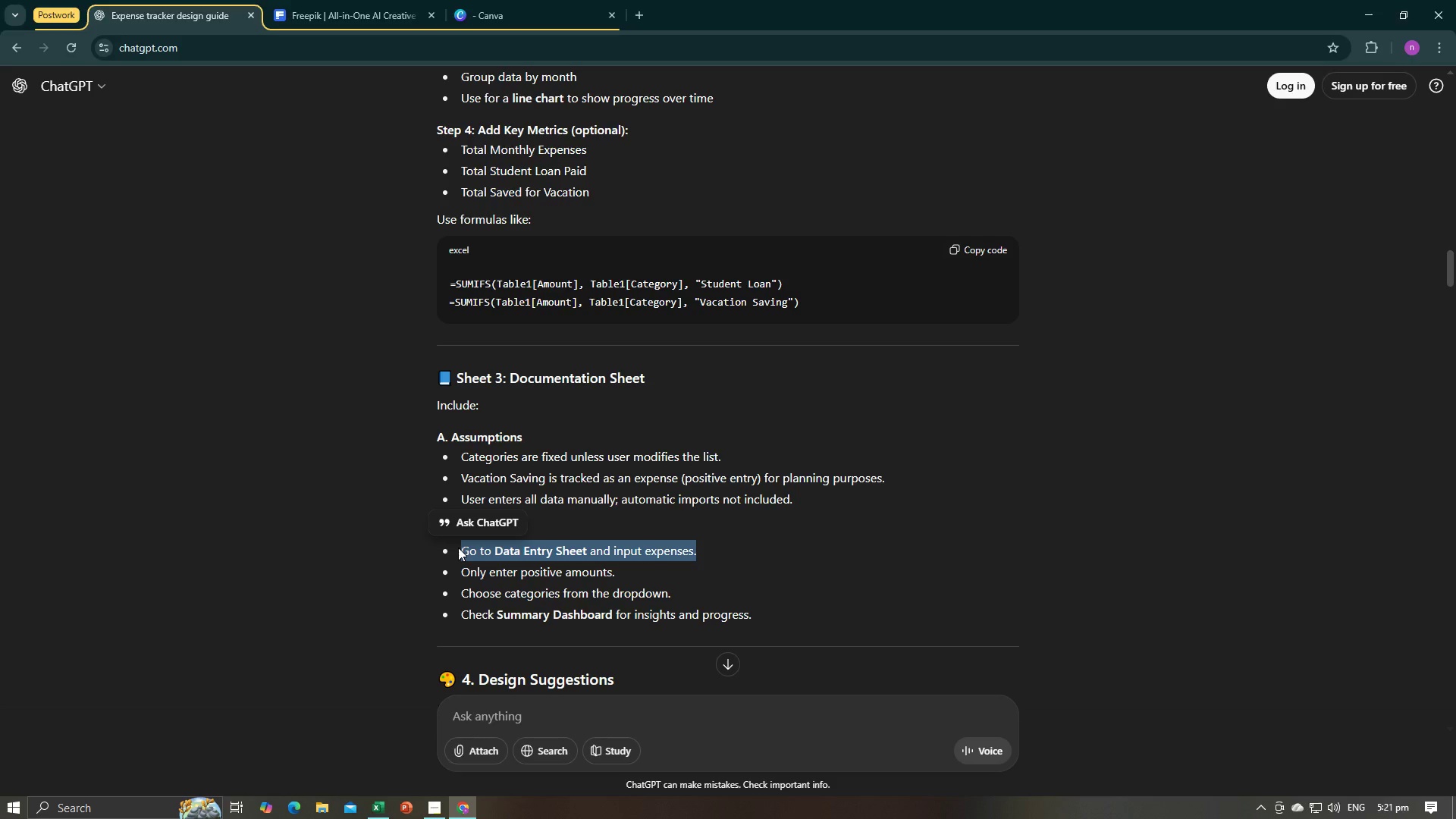 
key(Alt+AltLeft)
 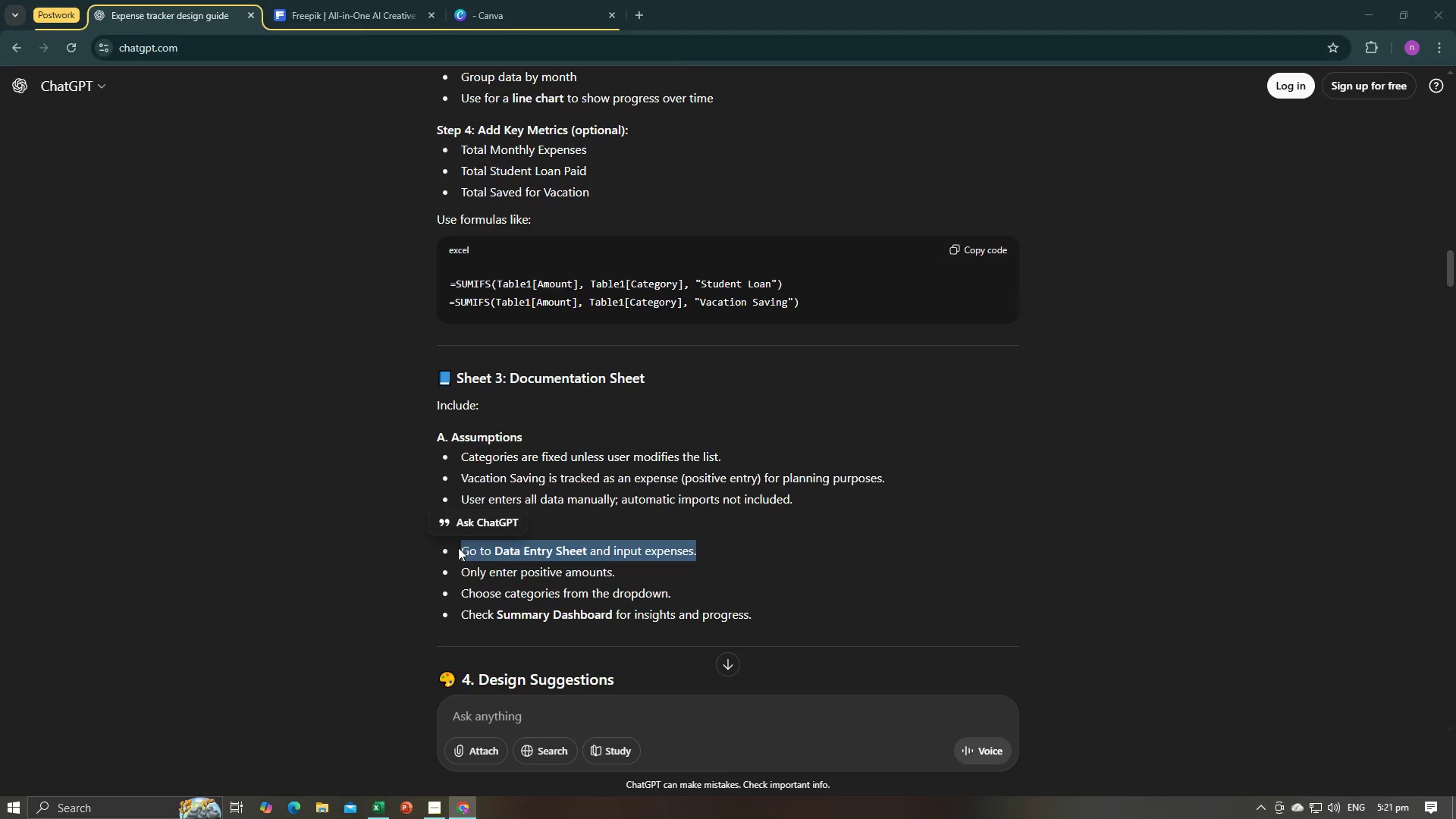 
key(Alt+Tab)
 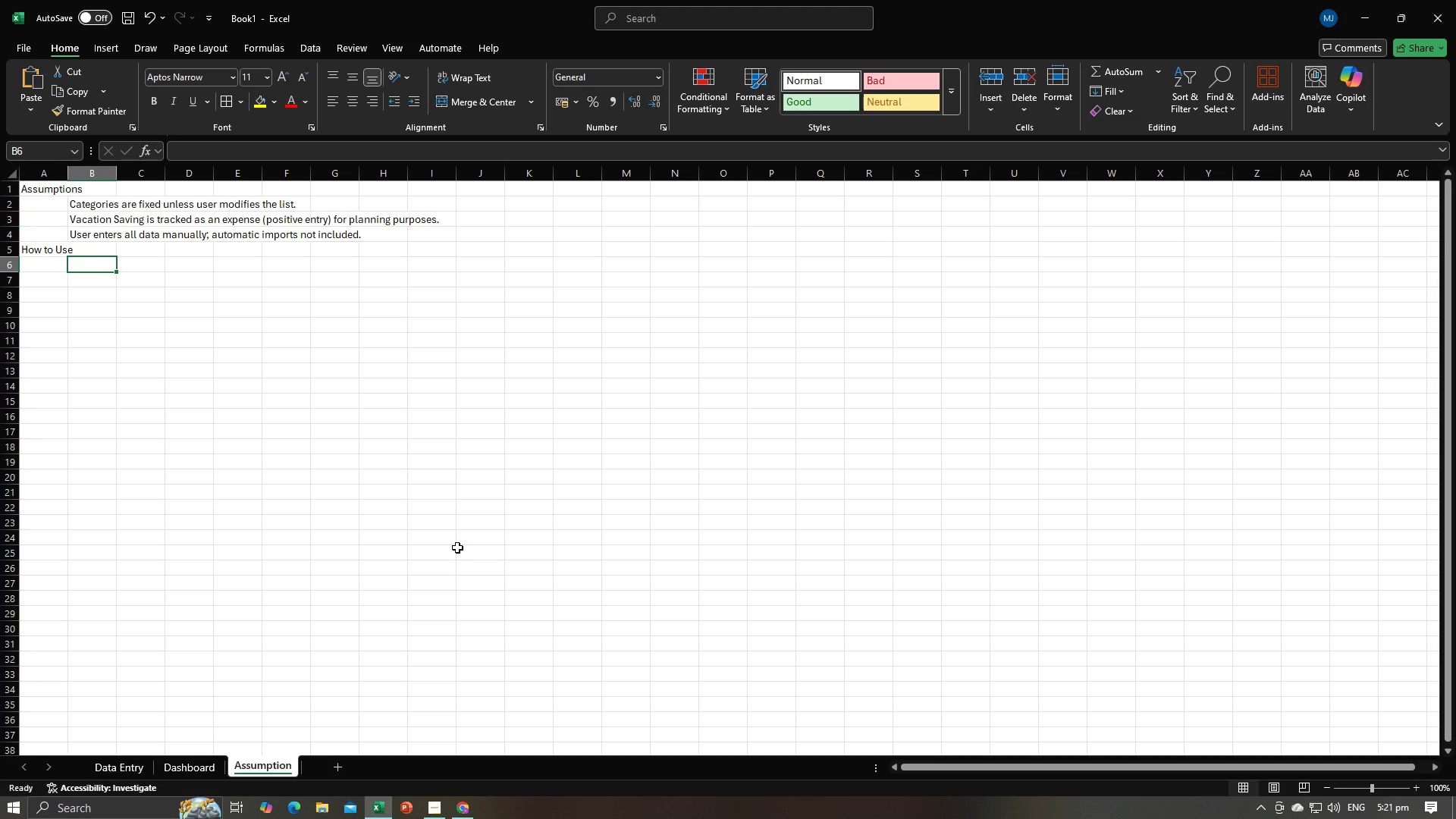 
key(Control+V)
 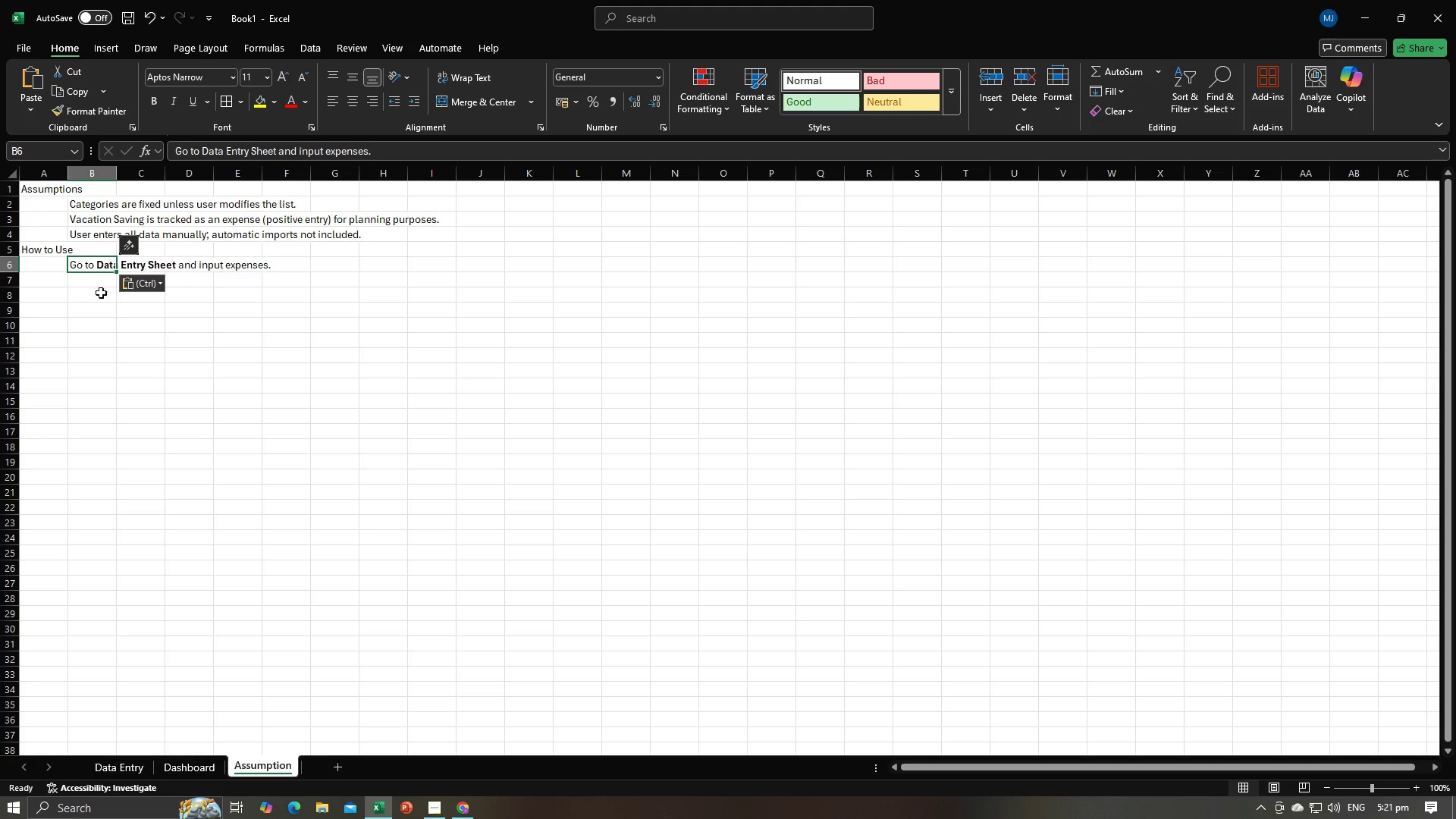 
left_click([96, 281])
 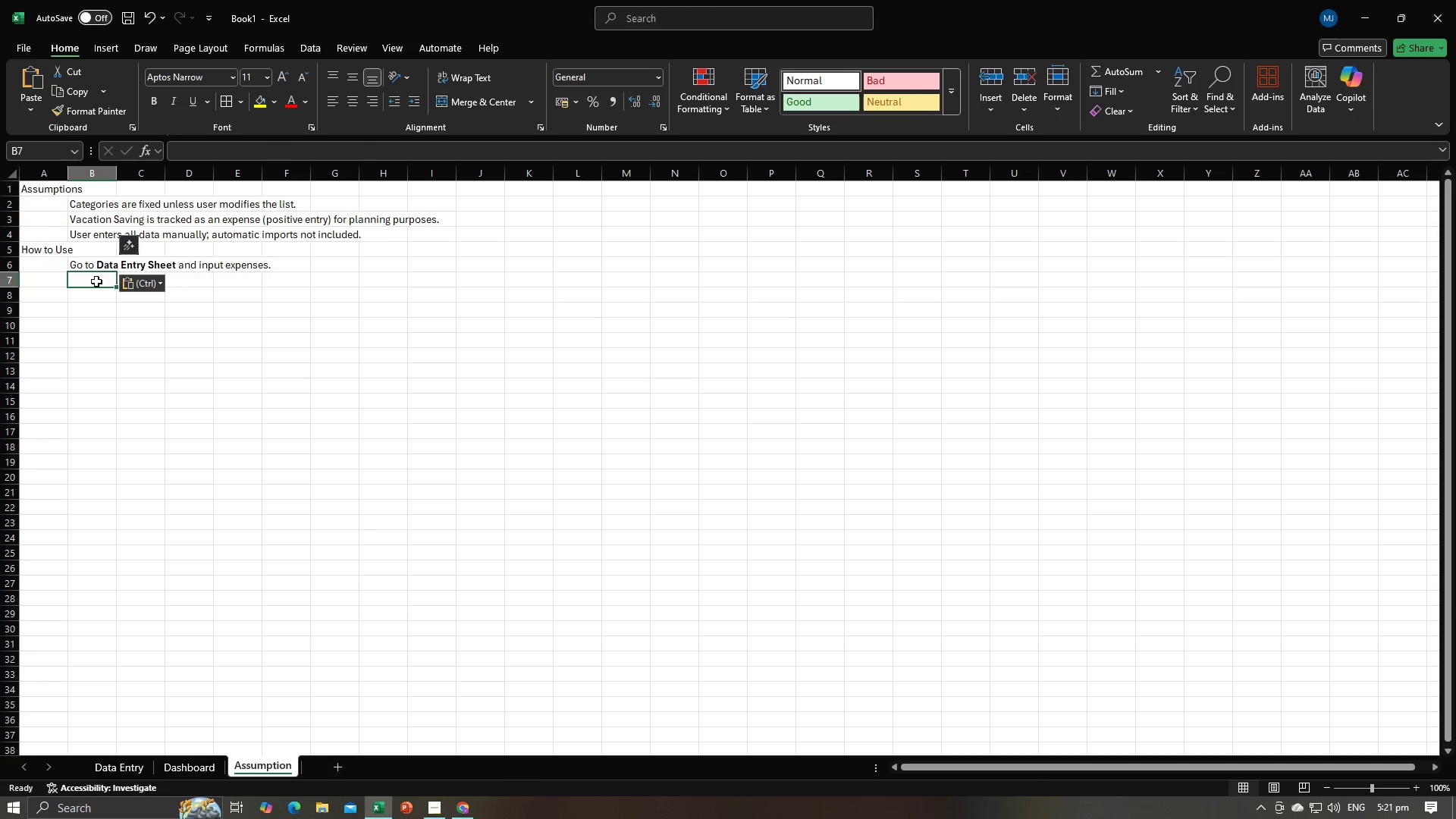 
key(Alt+AltLeft)
 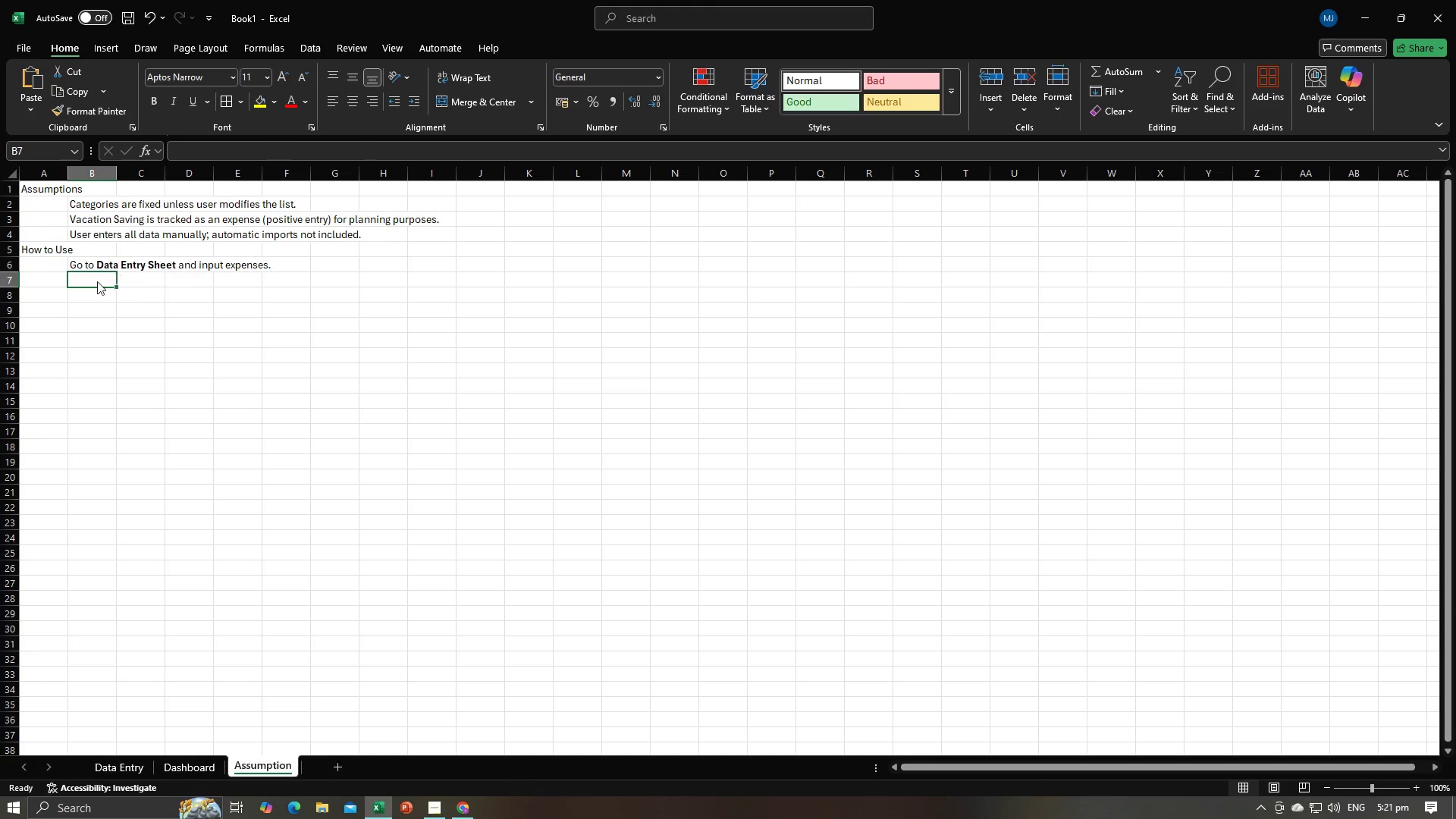 
key(Alt+Tab)
 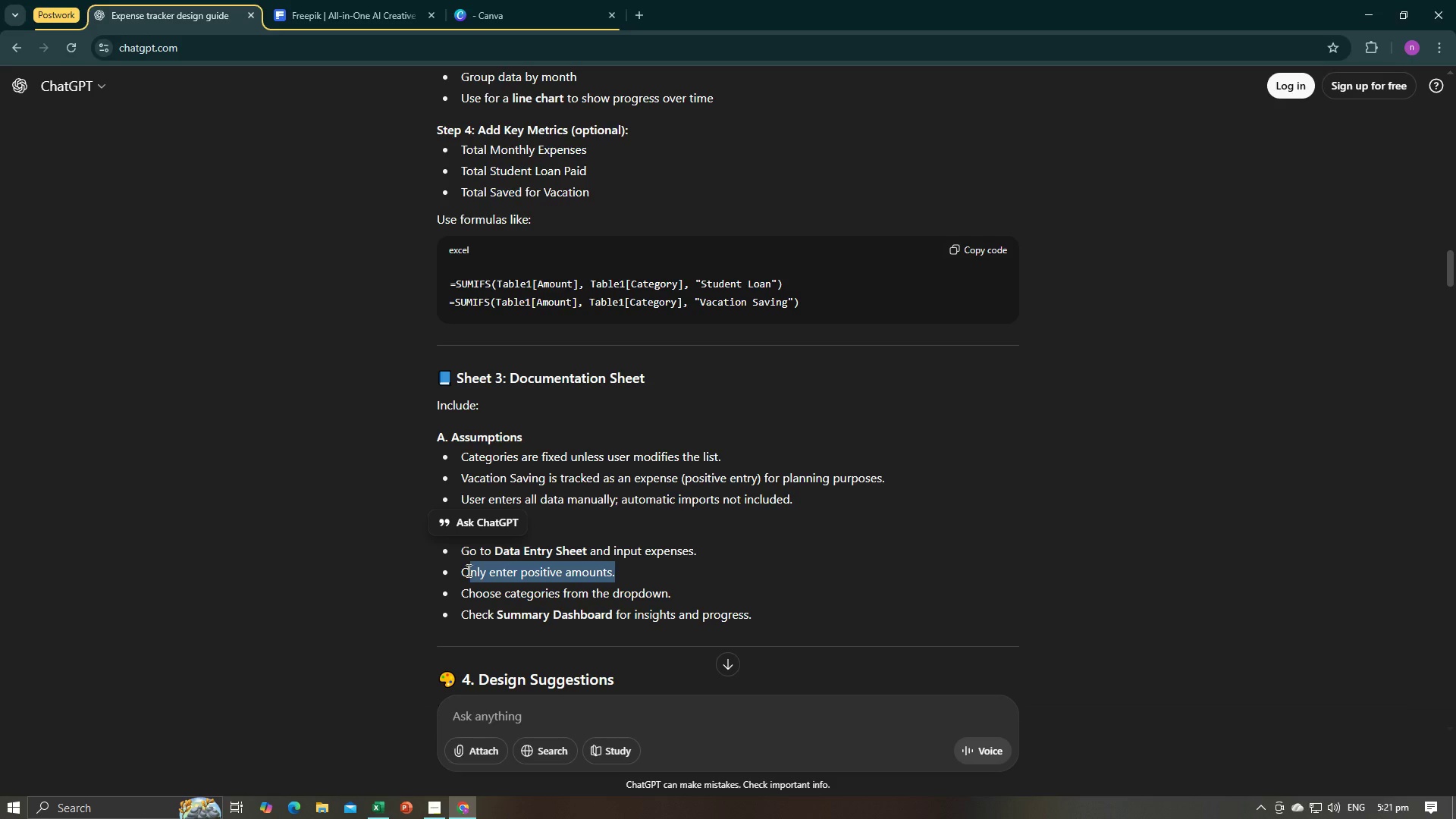 
key(Control+C)
 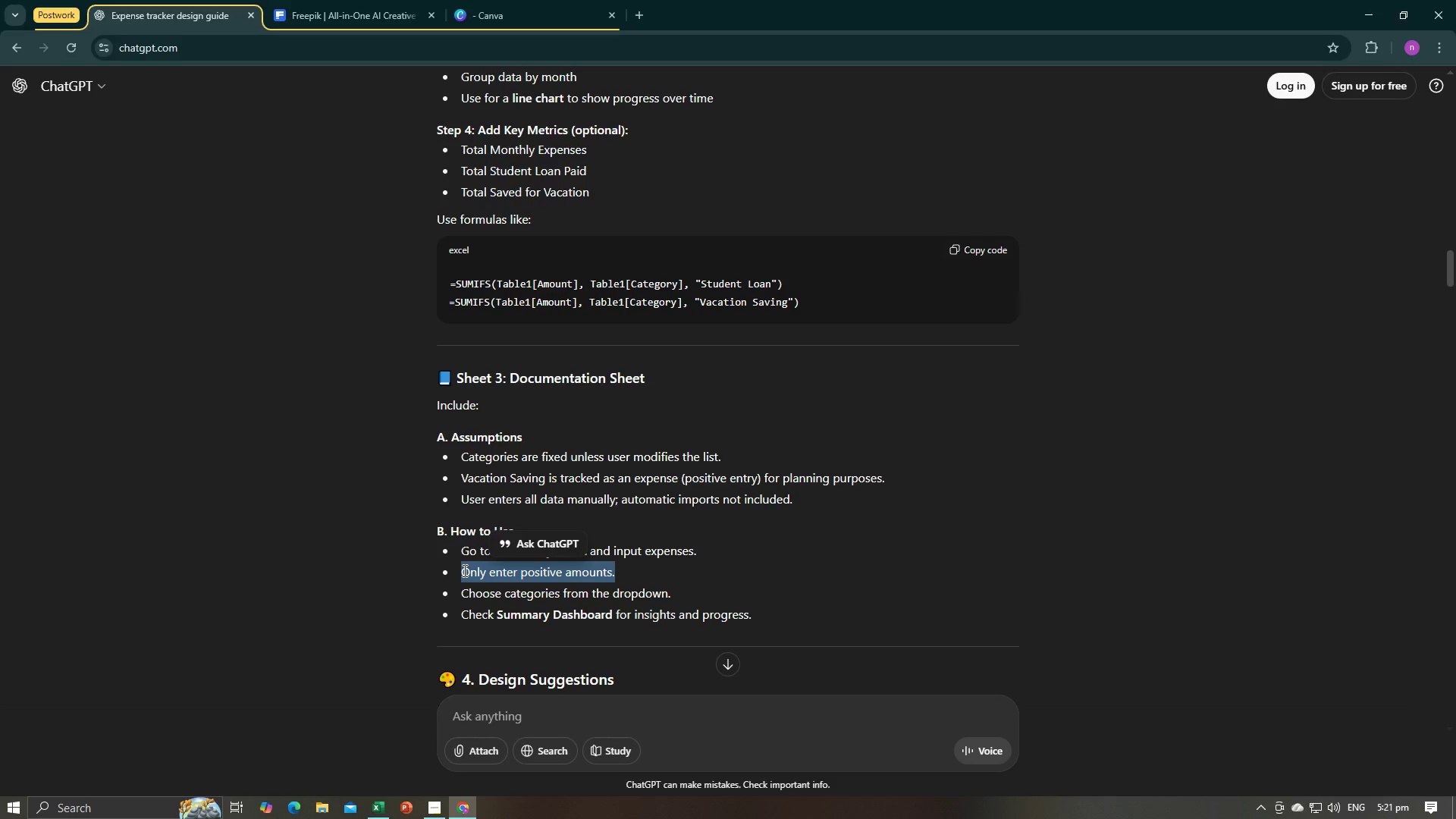 
key(Alt+AltLeft)
 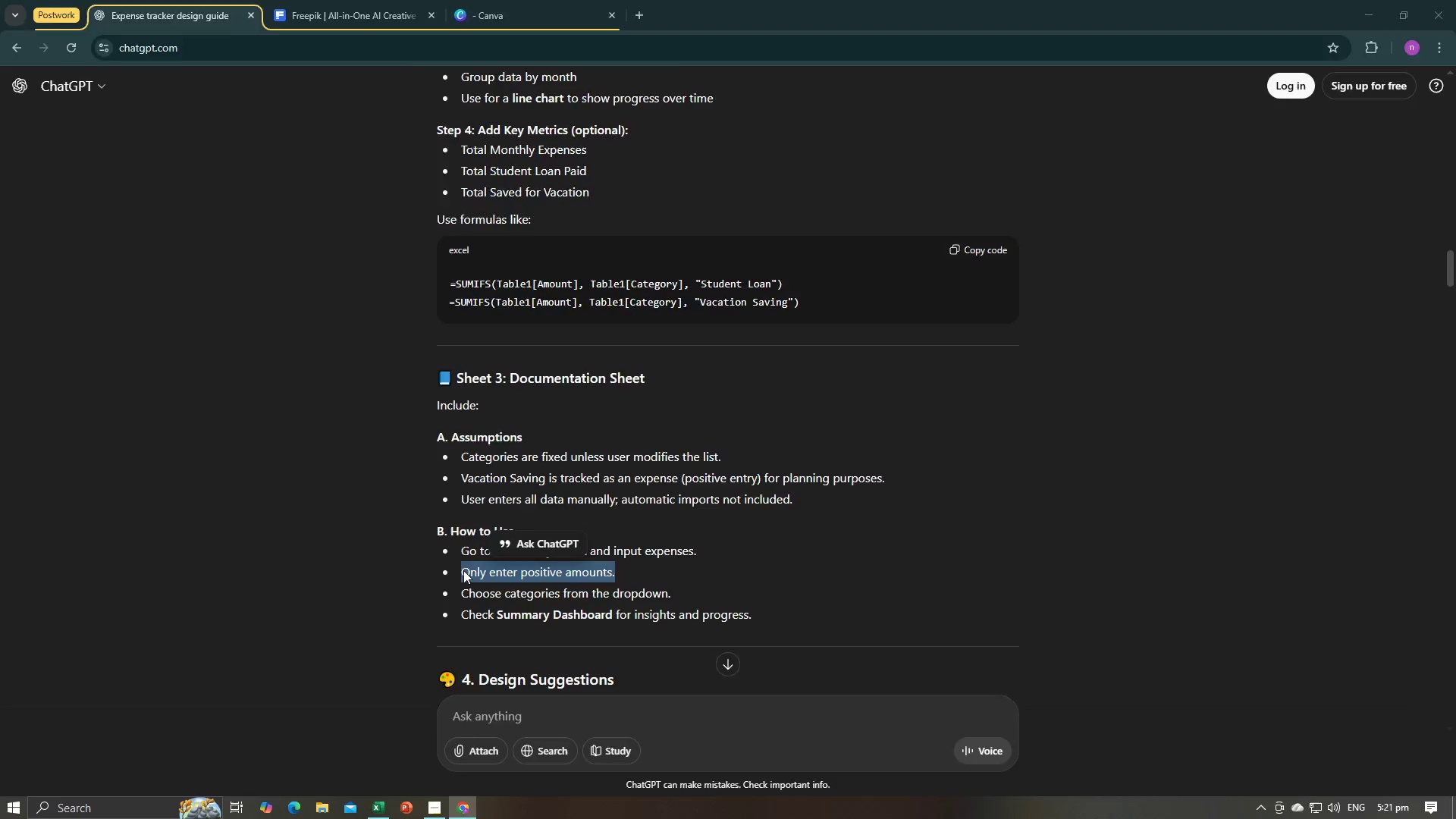 
key(Alt+Tab)
 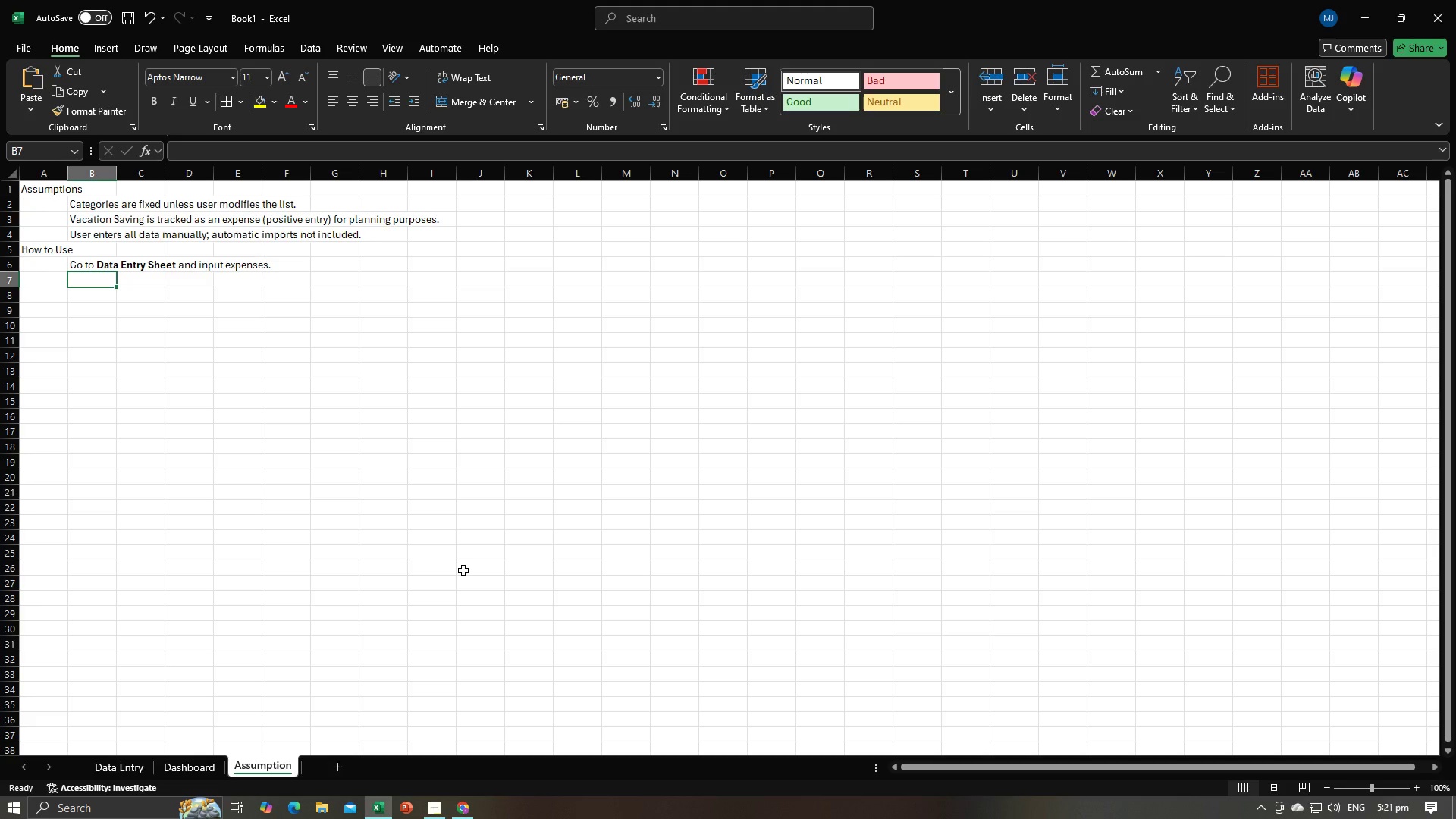 
key(Control+V)
 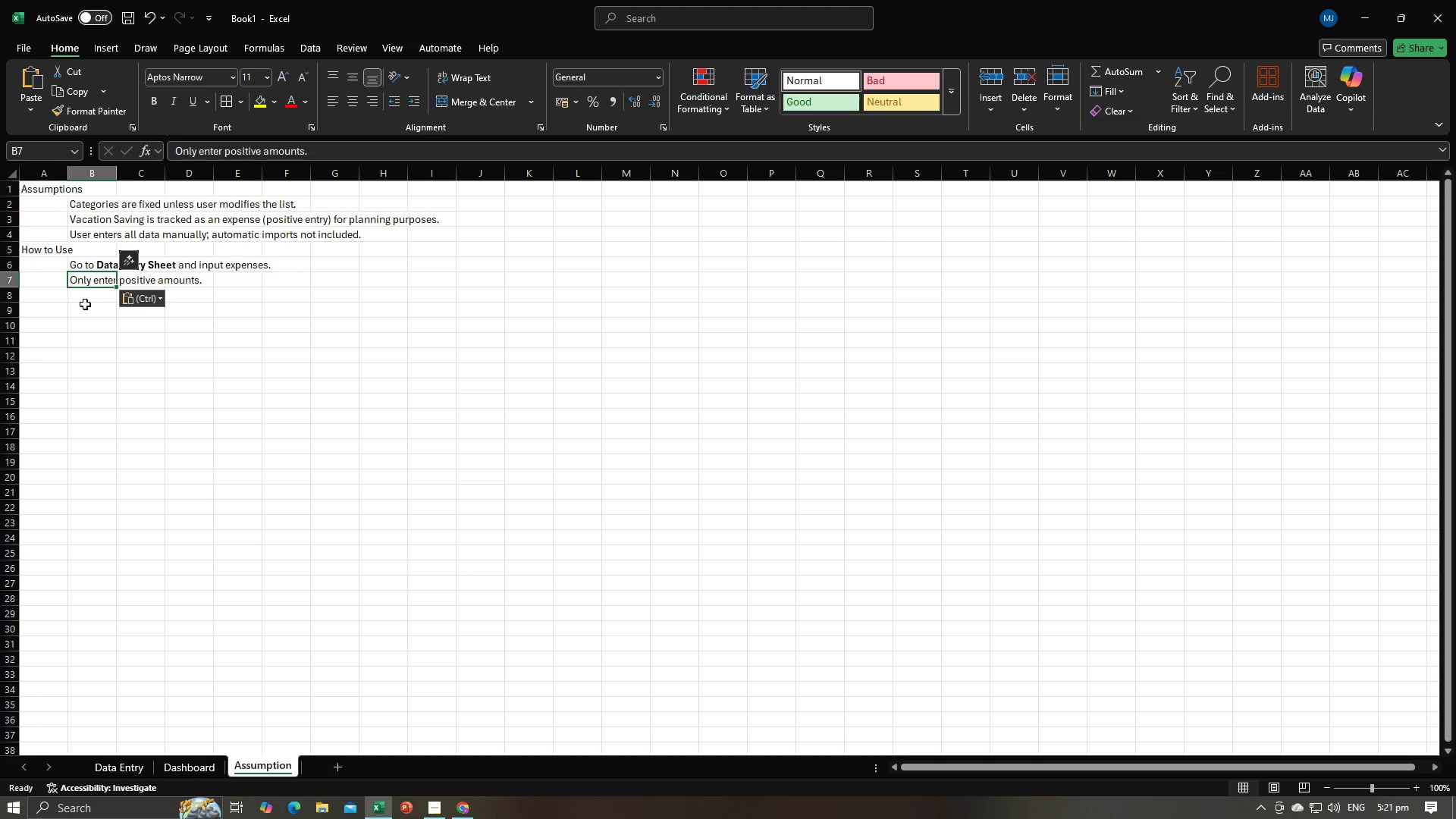 
left_click([85, 304])
 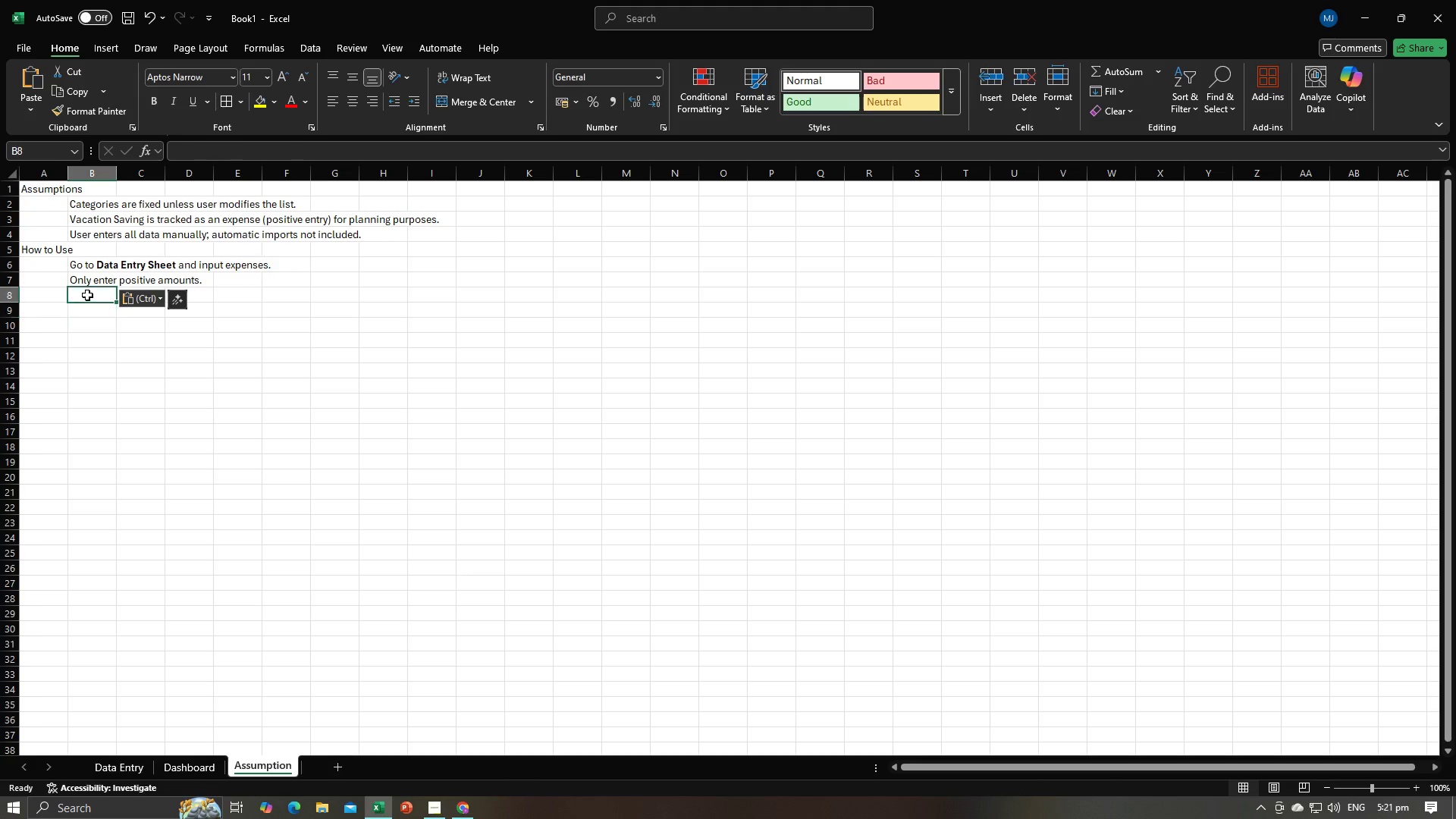 
left_click([87, 295])
 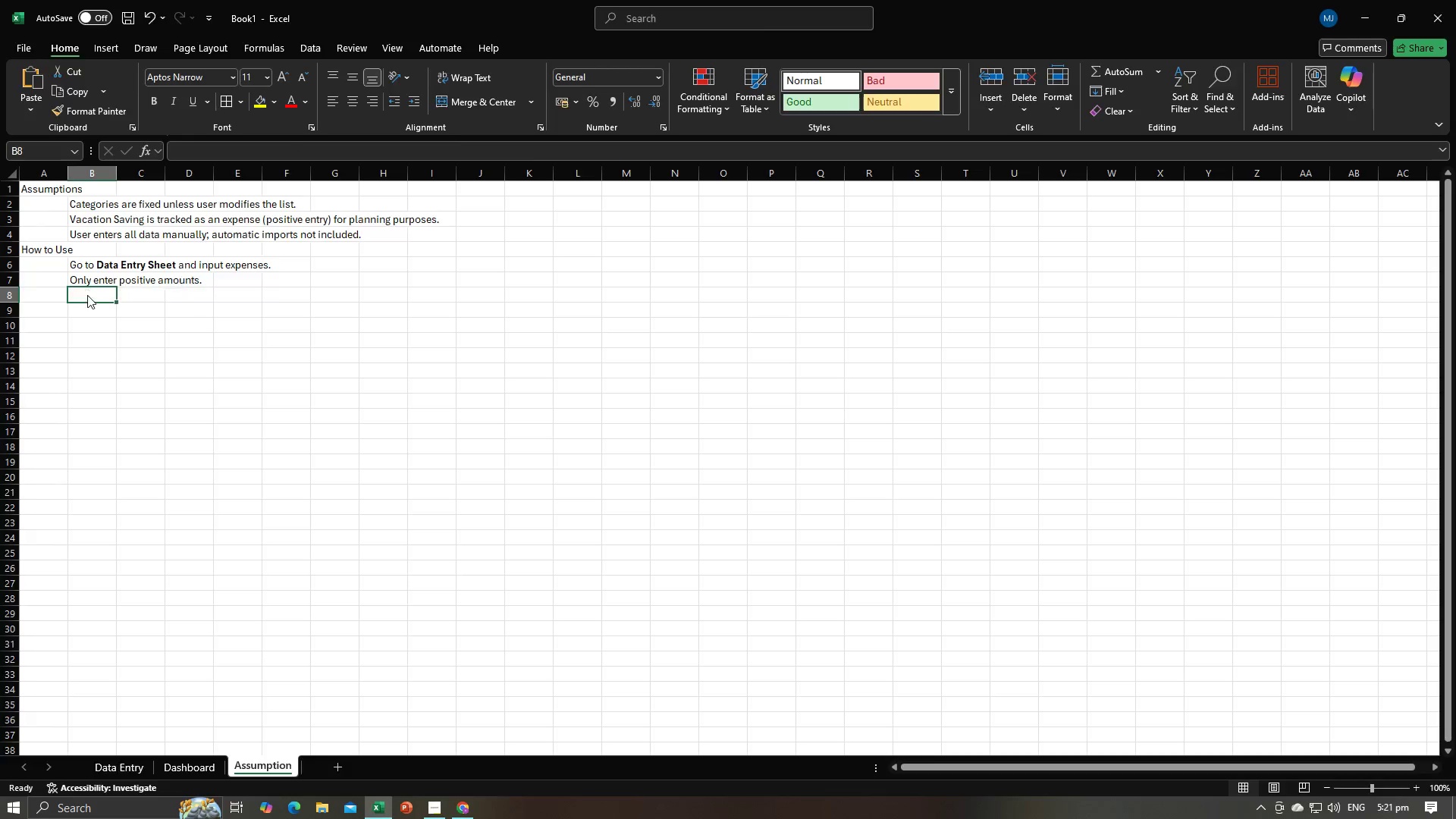 
key(Alt+AltLeft)
 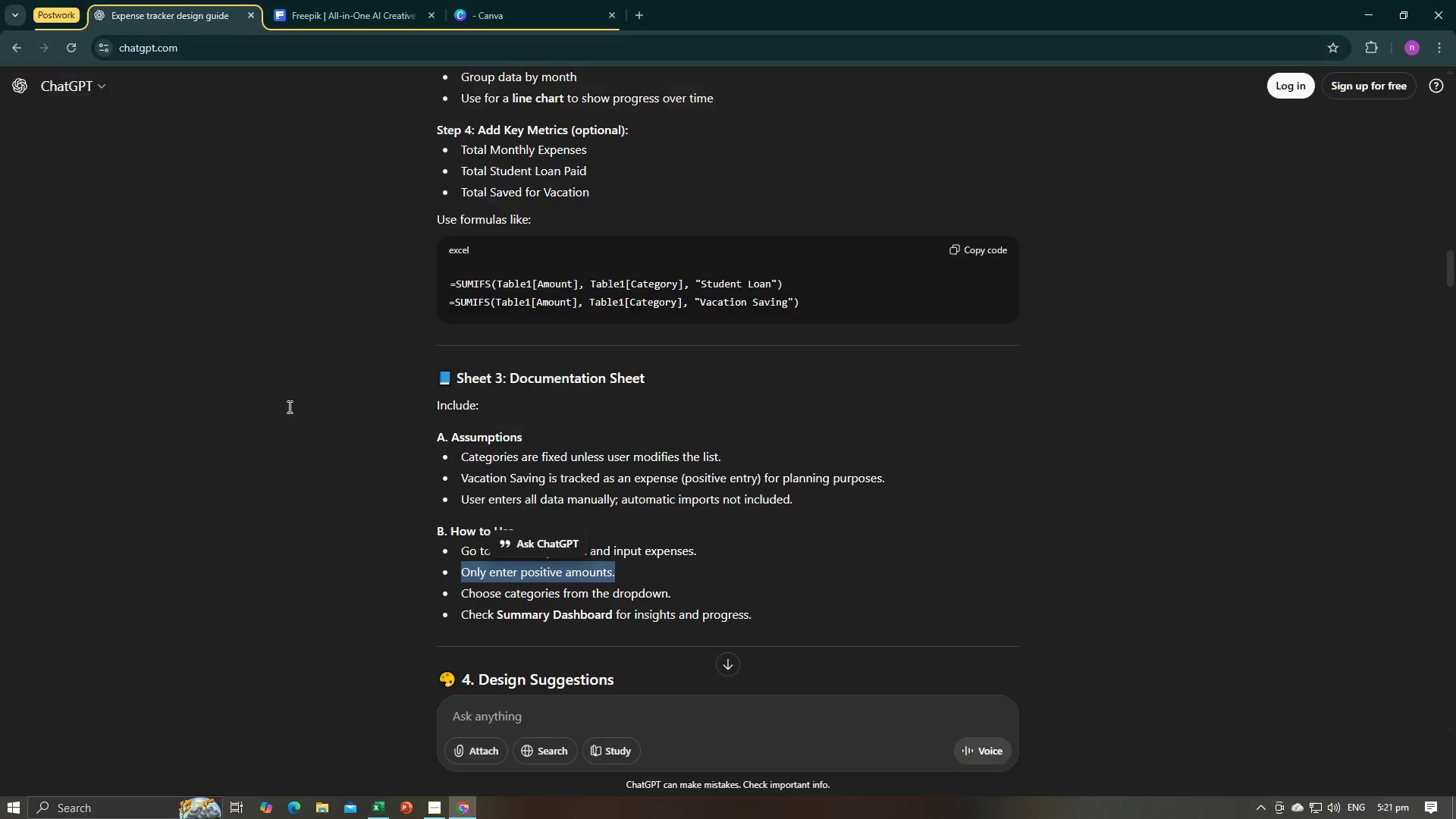 
key(Alt+Tab)
 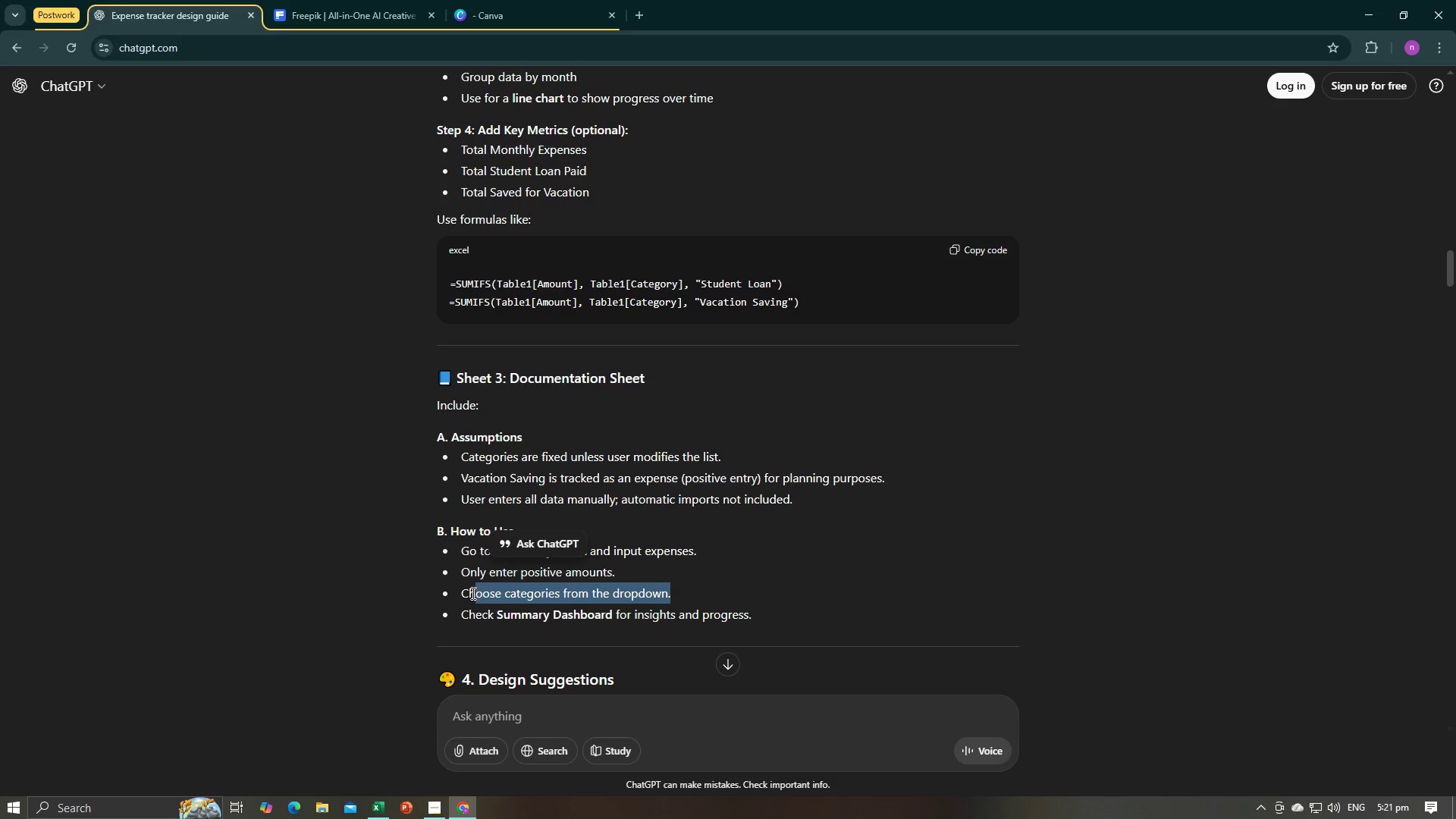 
key(Control+C)
 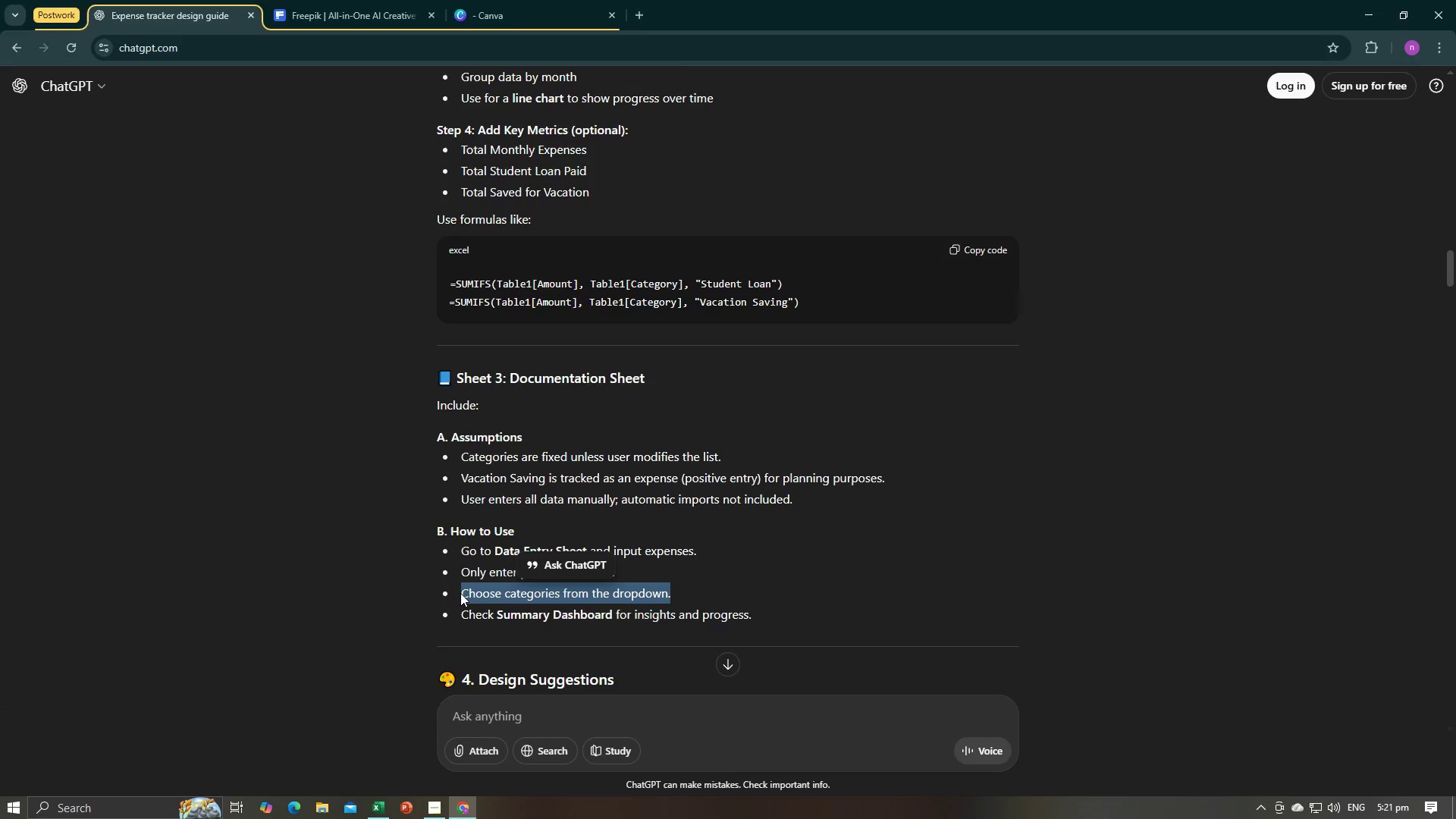 
key(Alt+AltLeft)
 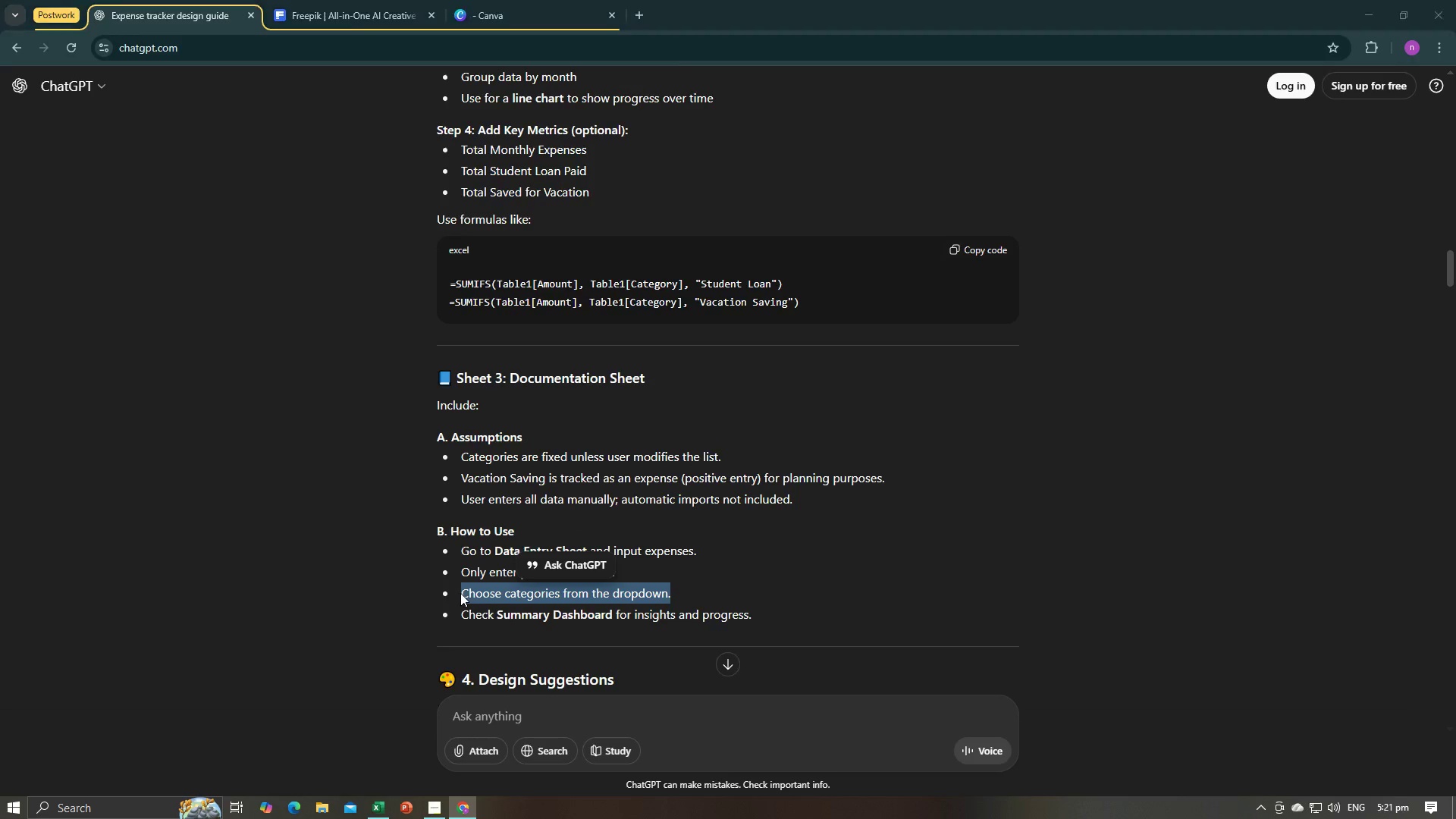 
key(Alt+Tab)
 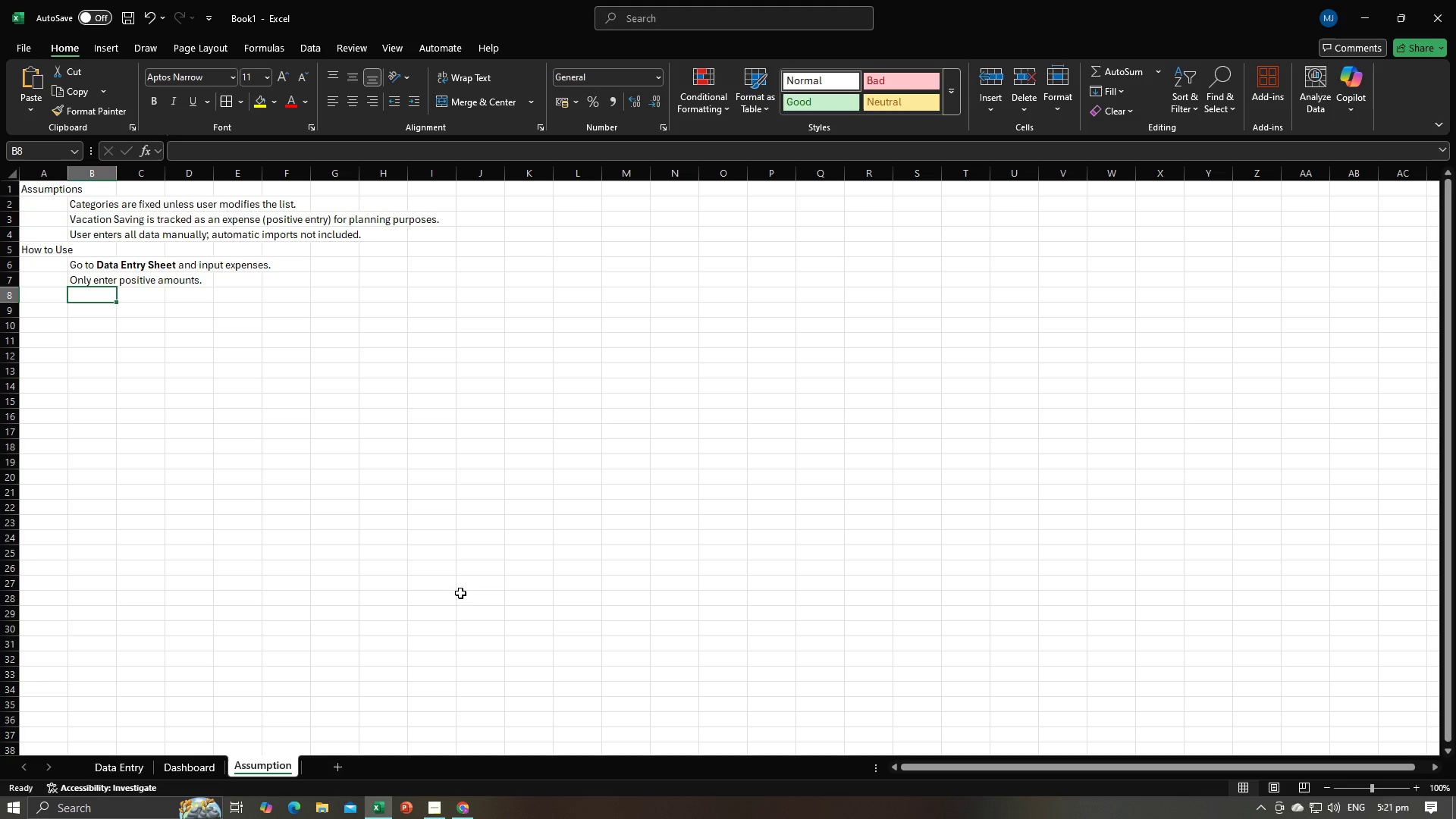 
key(Control+V)
 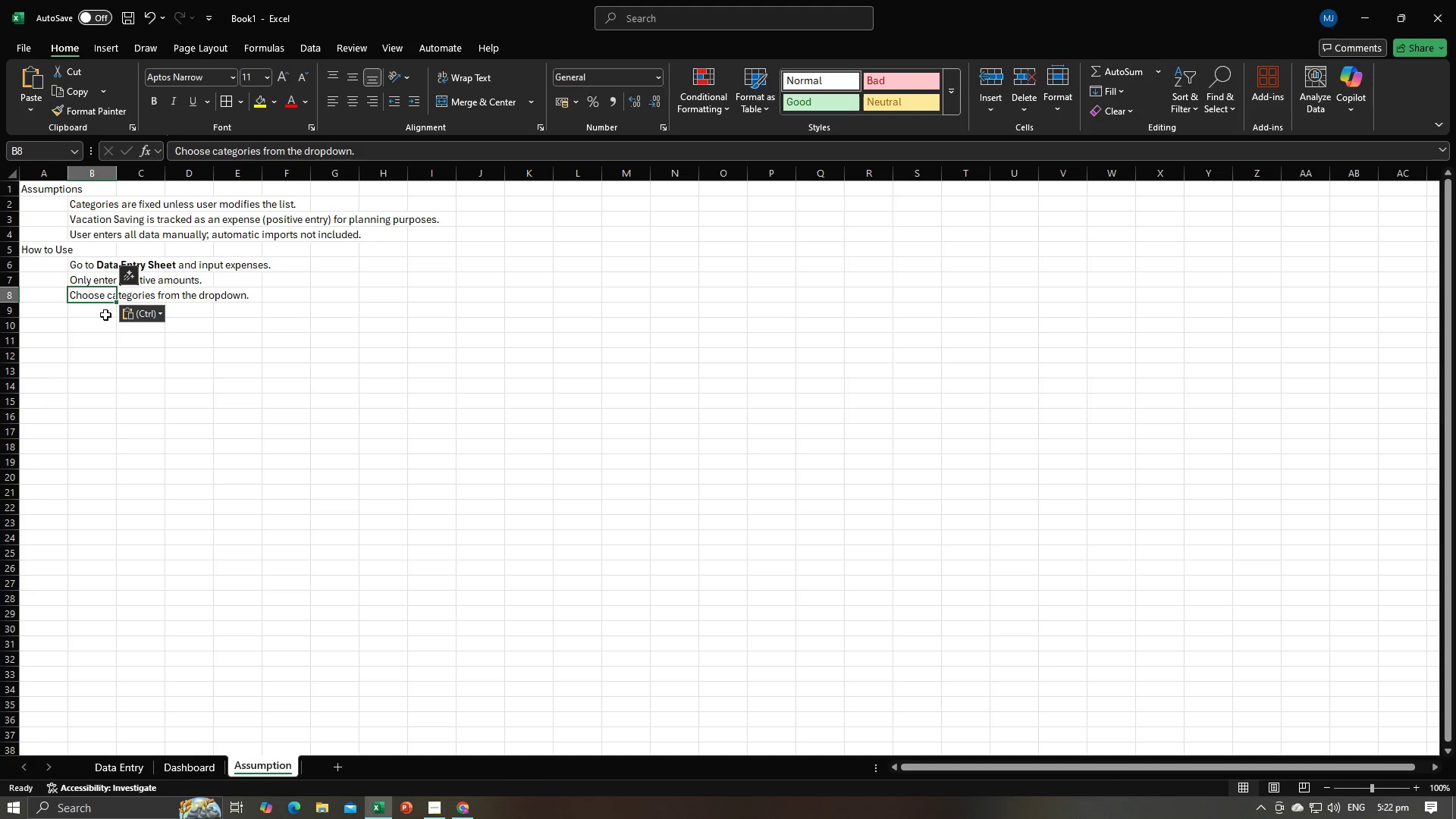 
left_click([102, 310])
 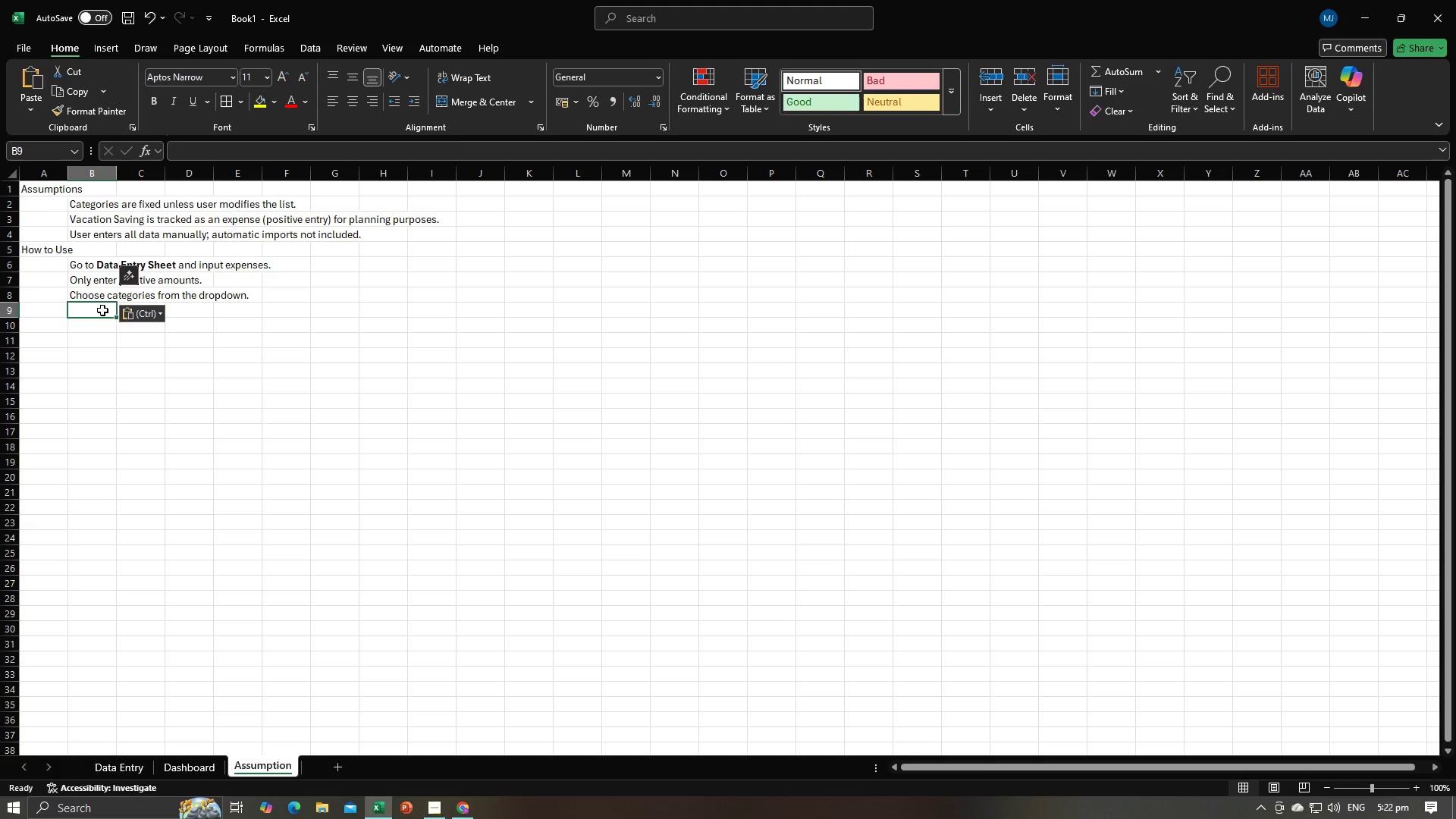 
key(Alt+AltLeft)
 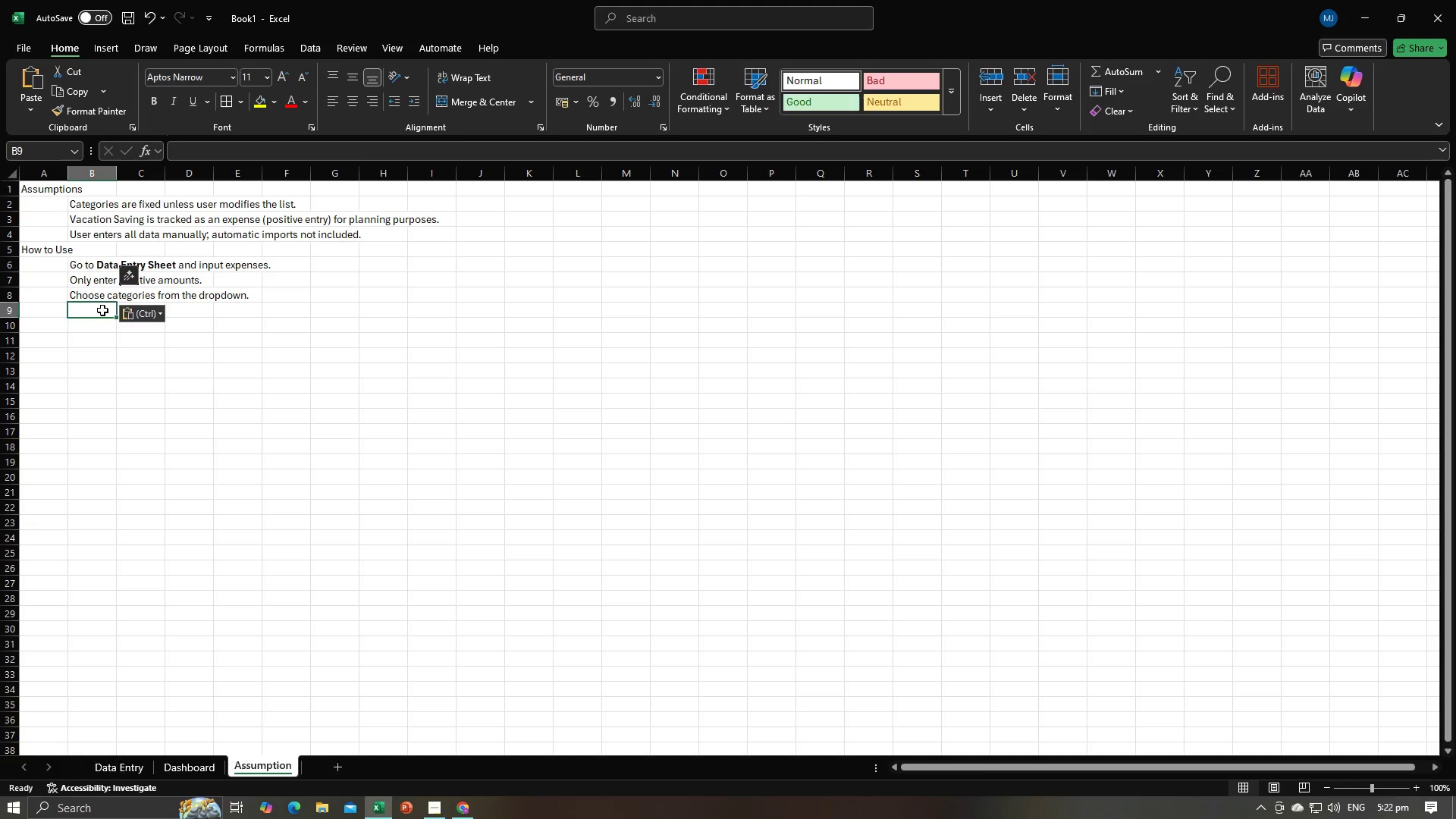 
key(Alt+Tab)
 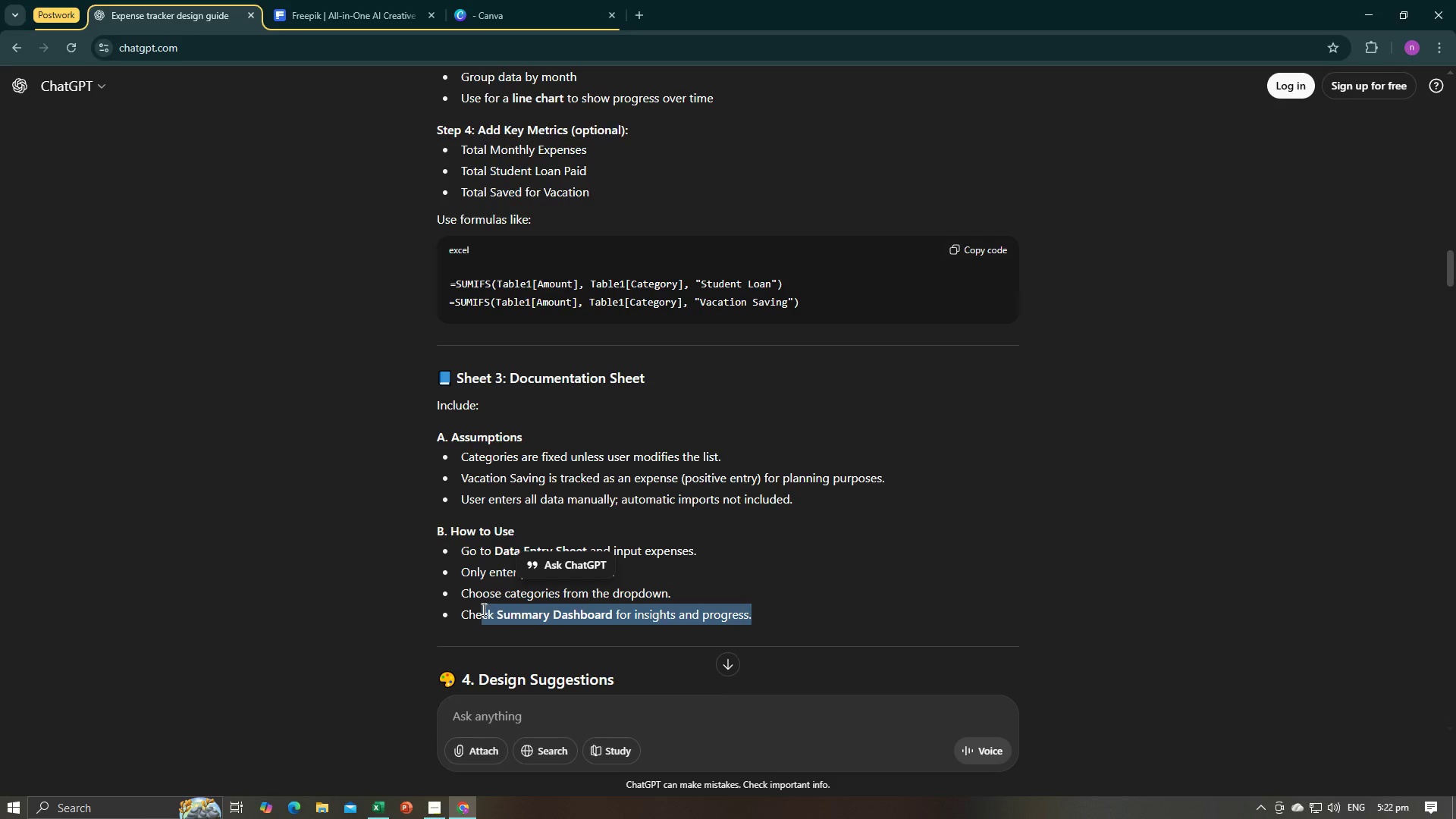 
key(Control+C)
 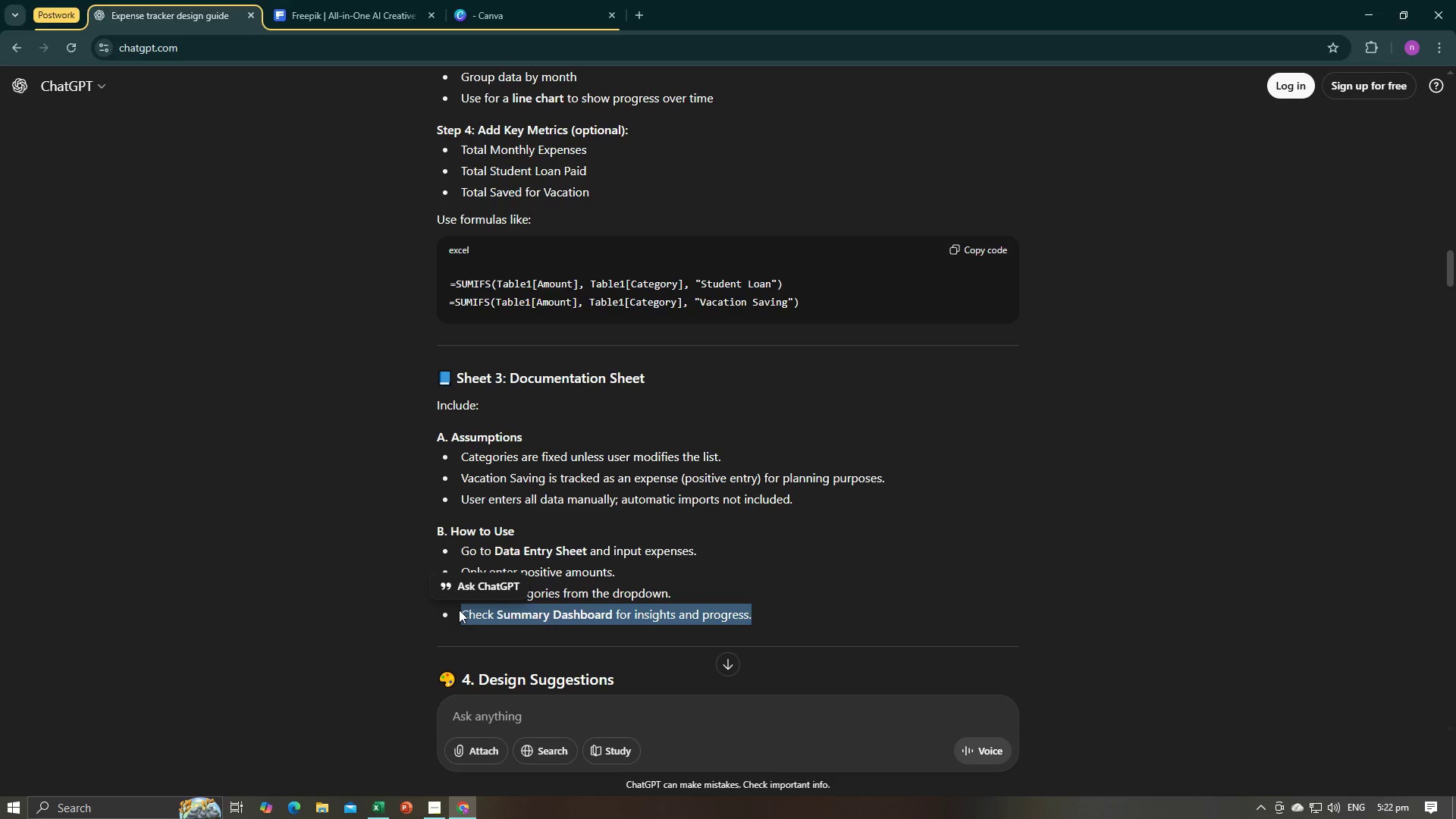 
key(Alt+AltLeft)
 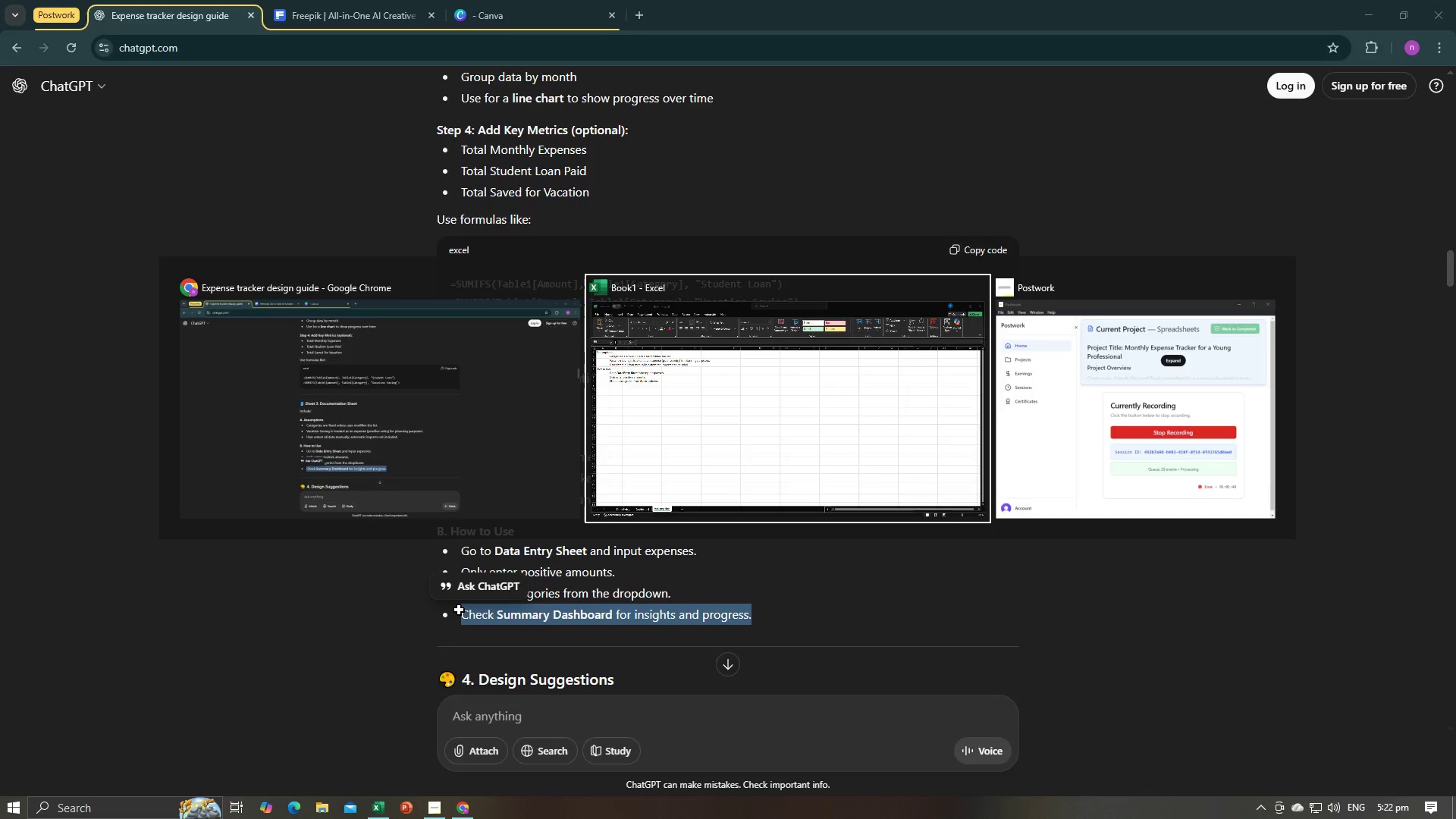 
key(Alt+Tab)
 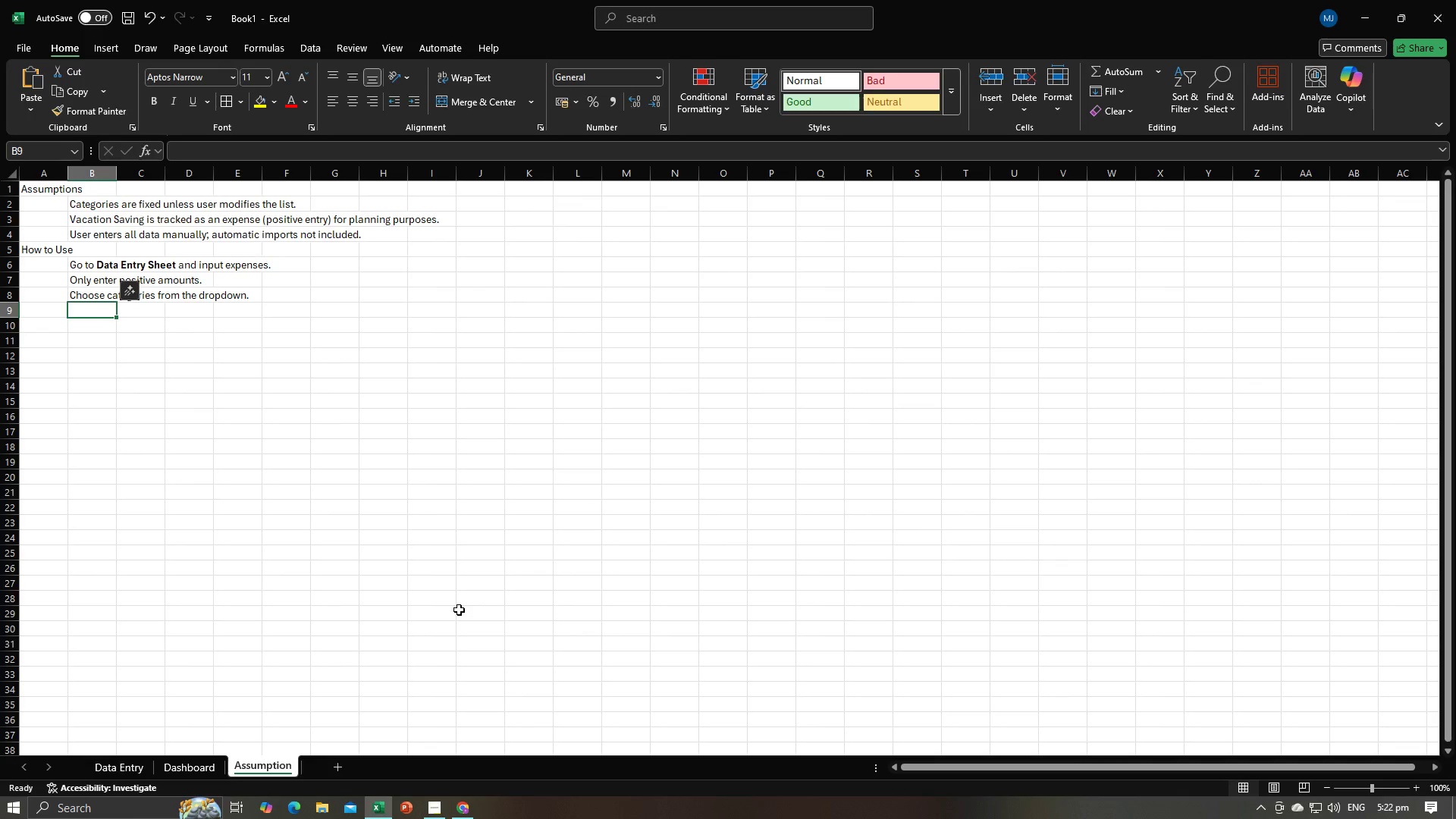 
key(Control+V)
 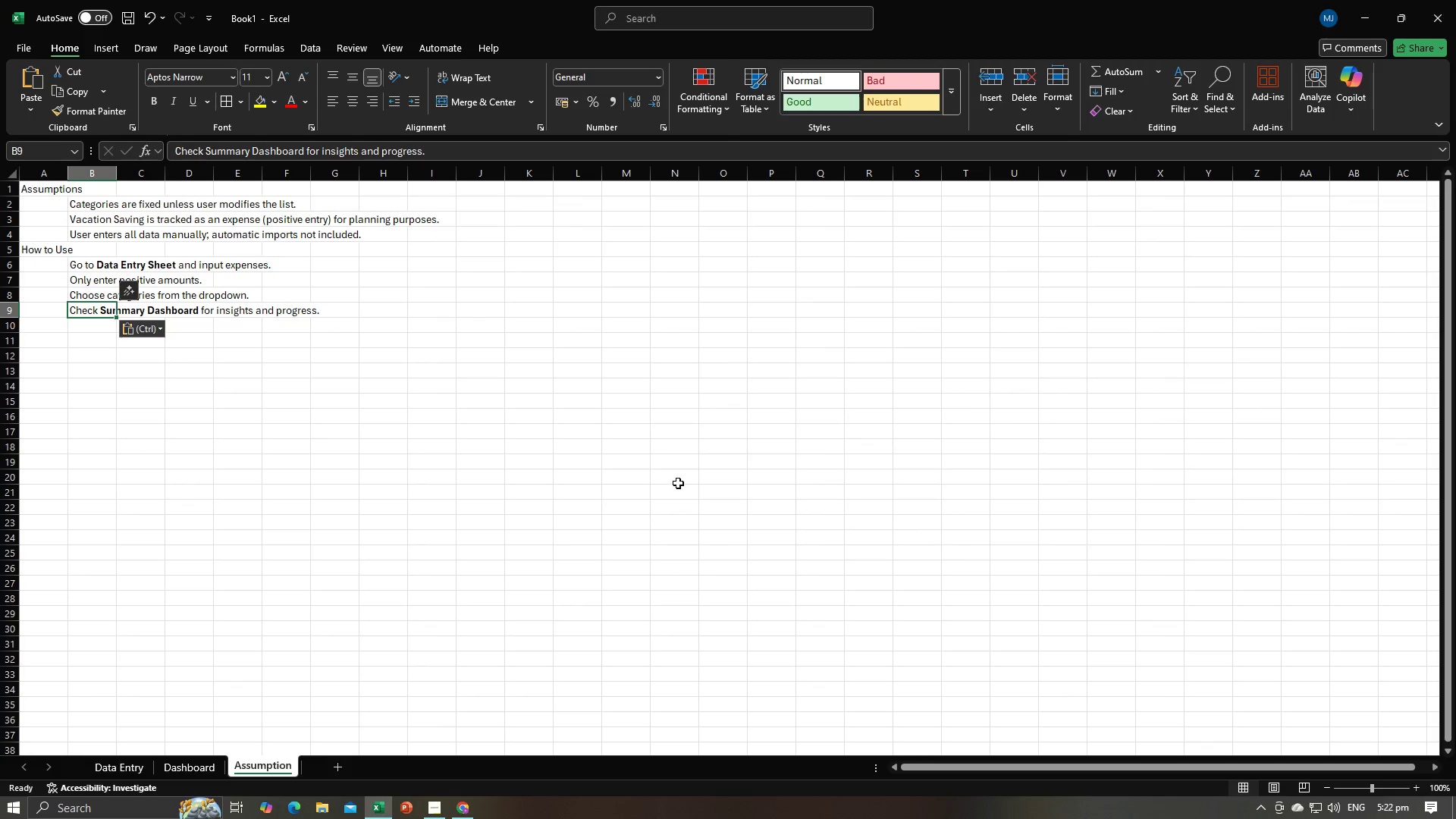 
left_click([678, 483])
 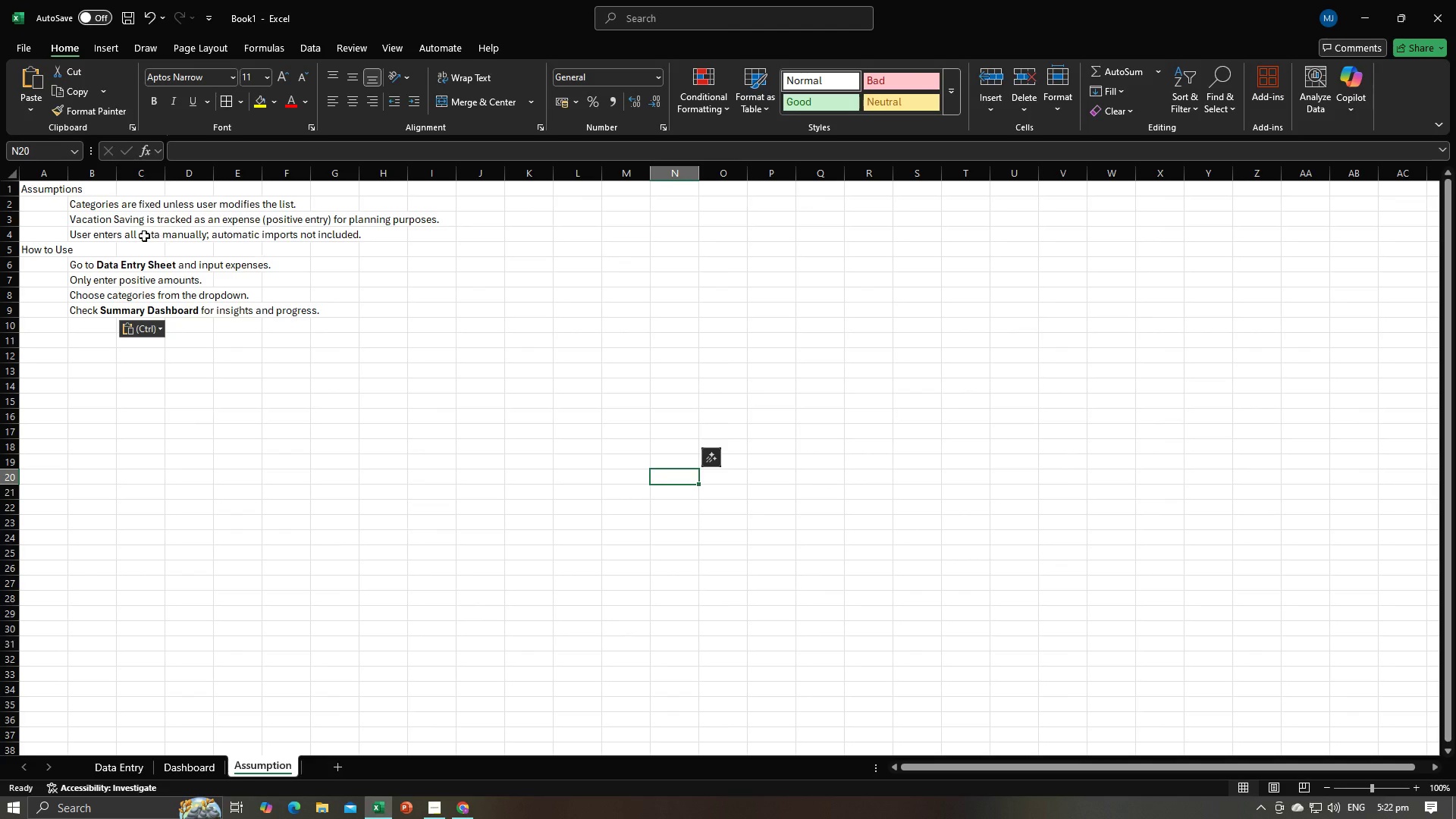 
key(Alt+AltLeft)
 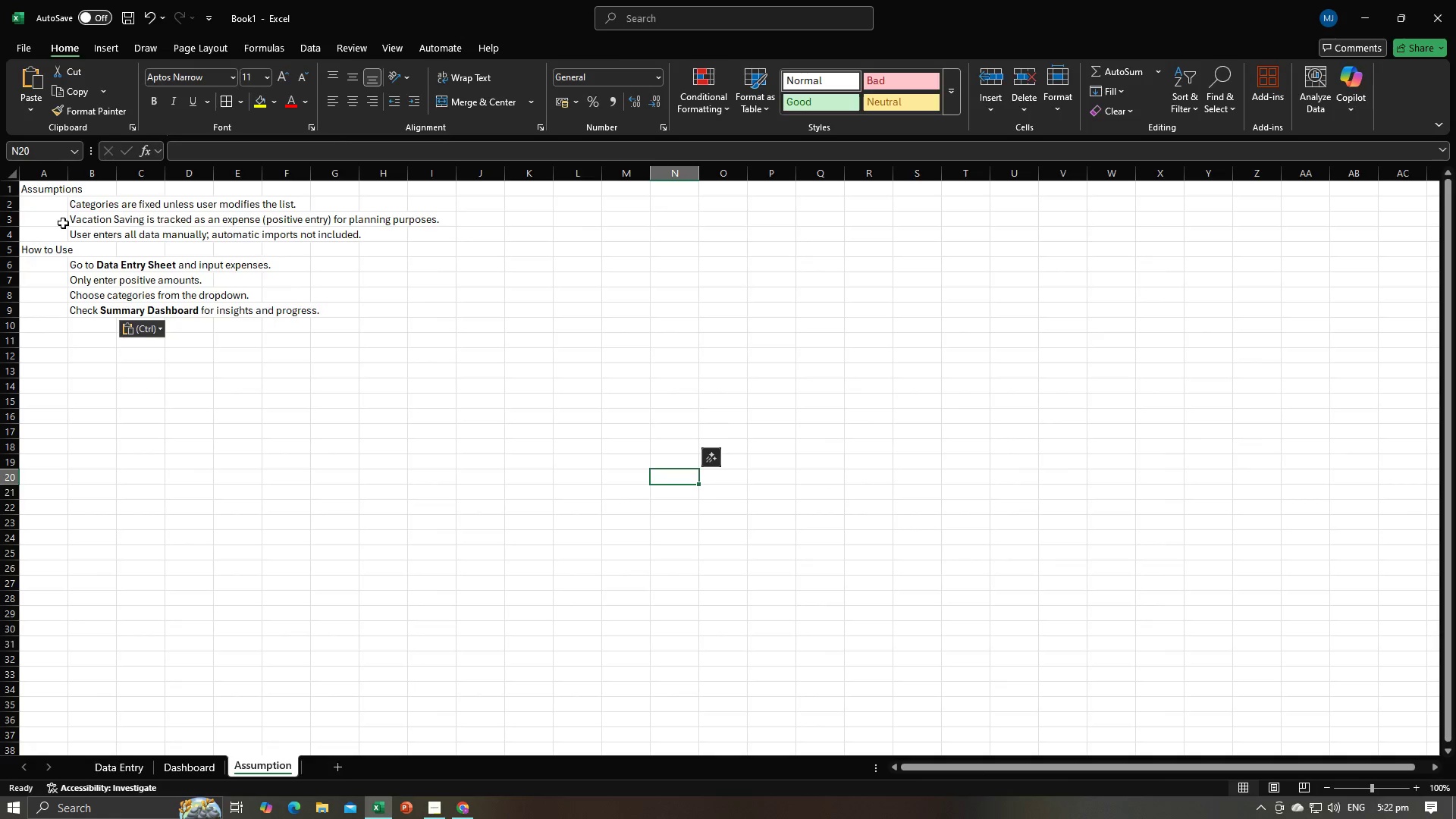 
key(Alt+Tab)
 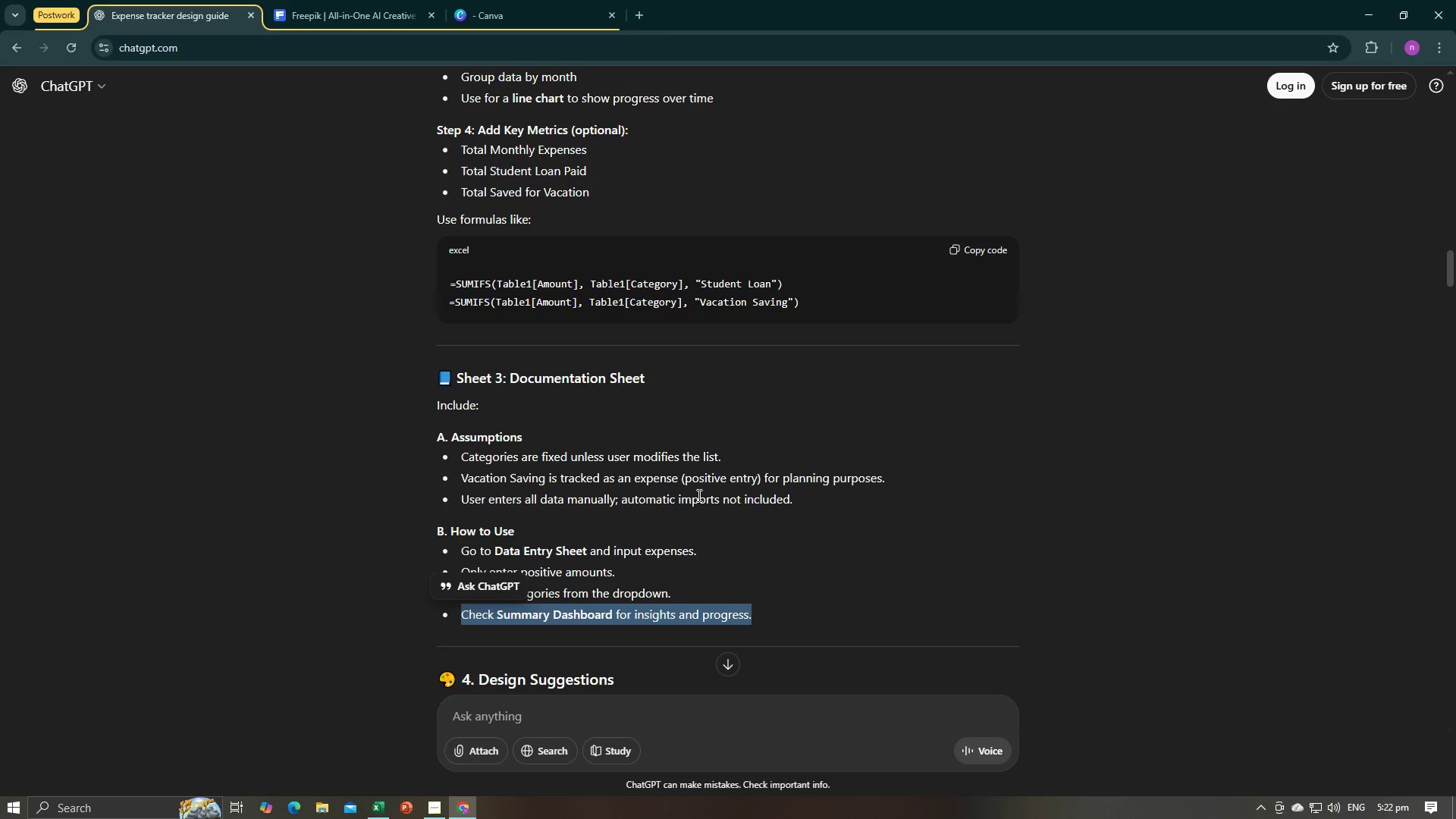 
scroll: coordinate [699, 491], scroll_direction: down, amount: 6.0
 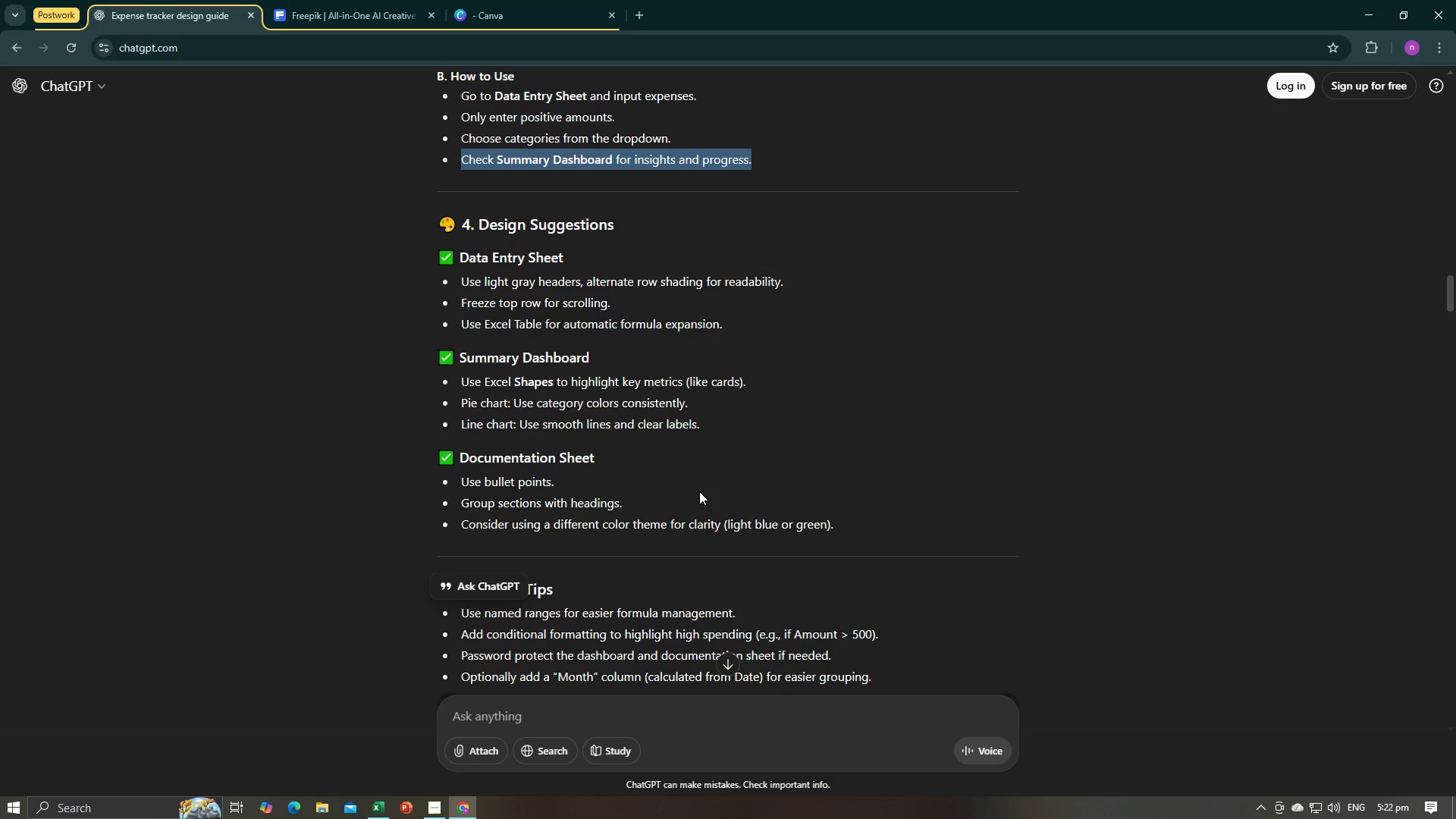 
key(Alt+AltLeft)
 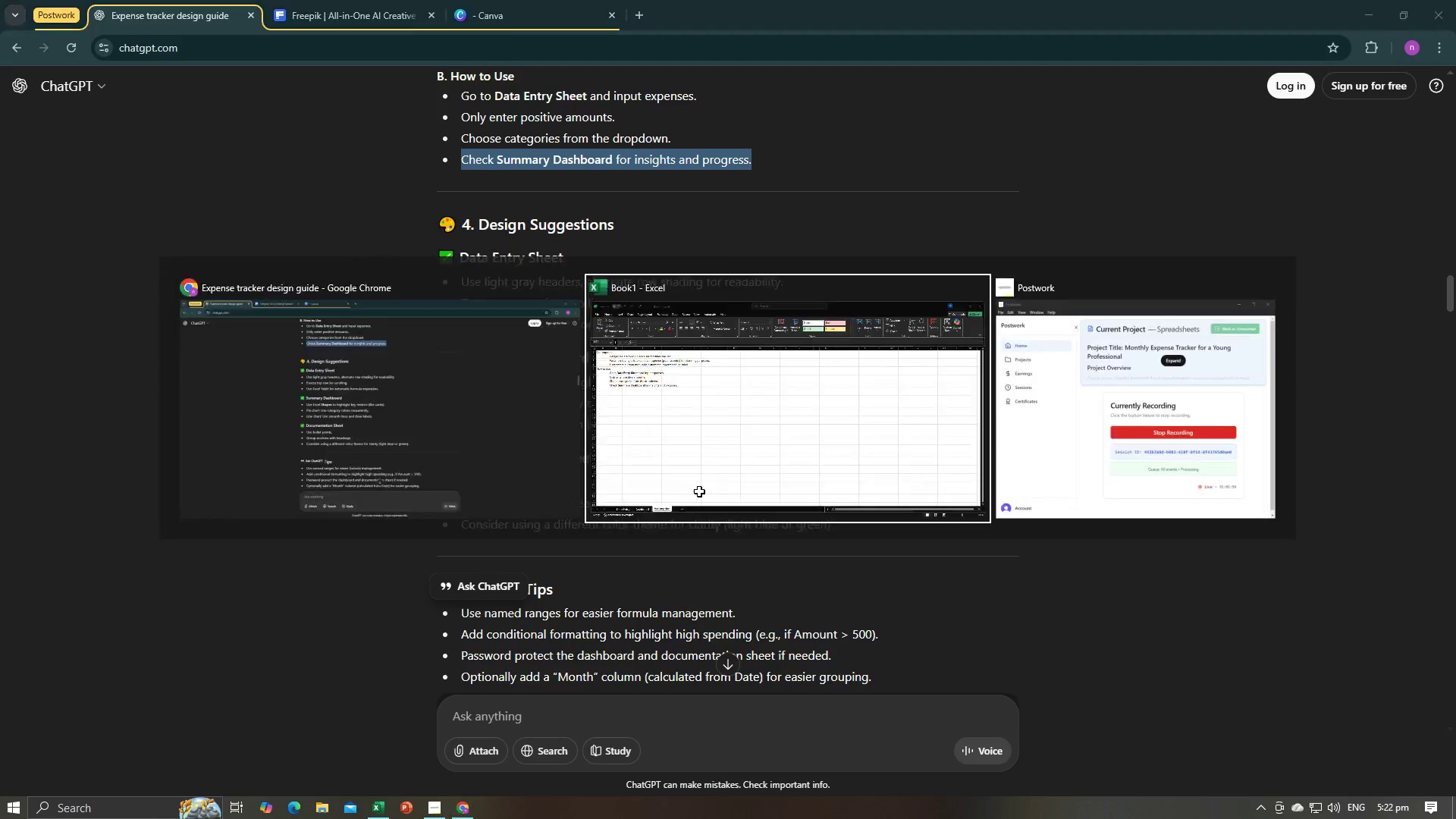 
key(Alt+Tab)
 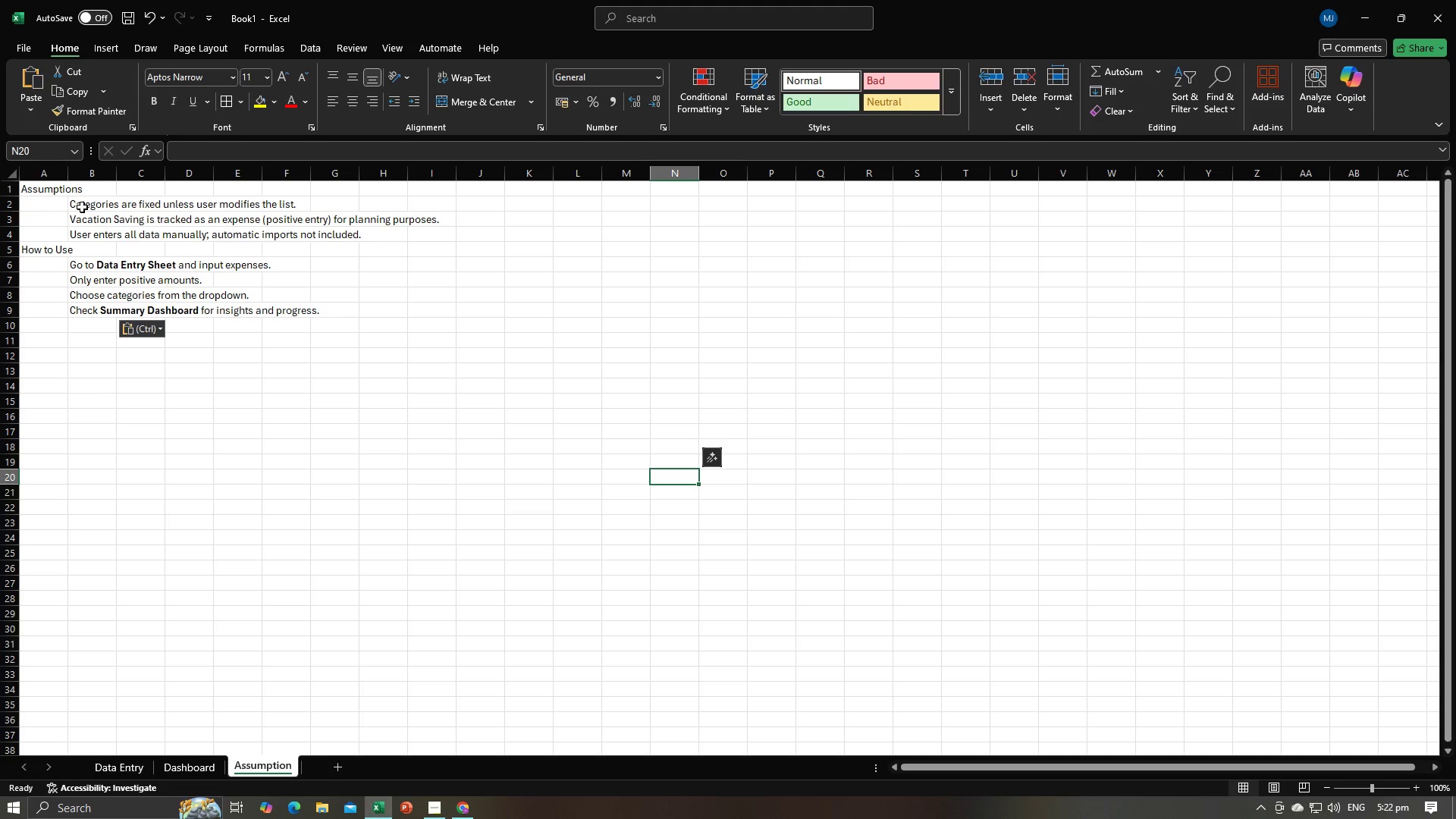 
left_click([82, 207])
 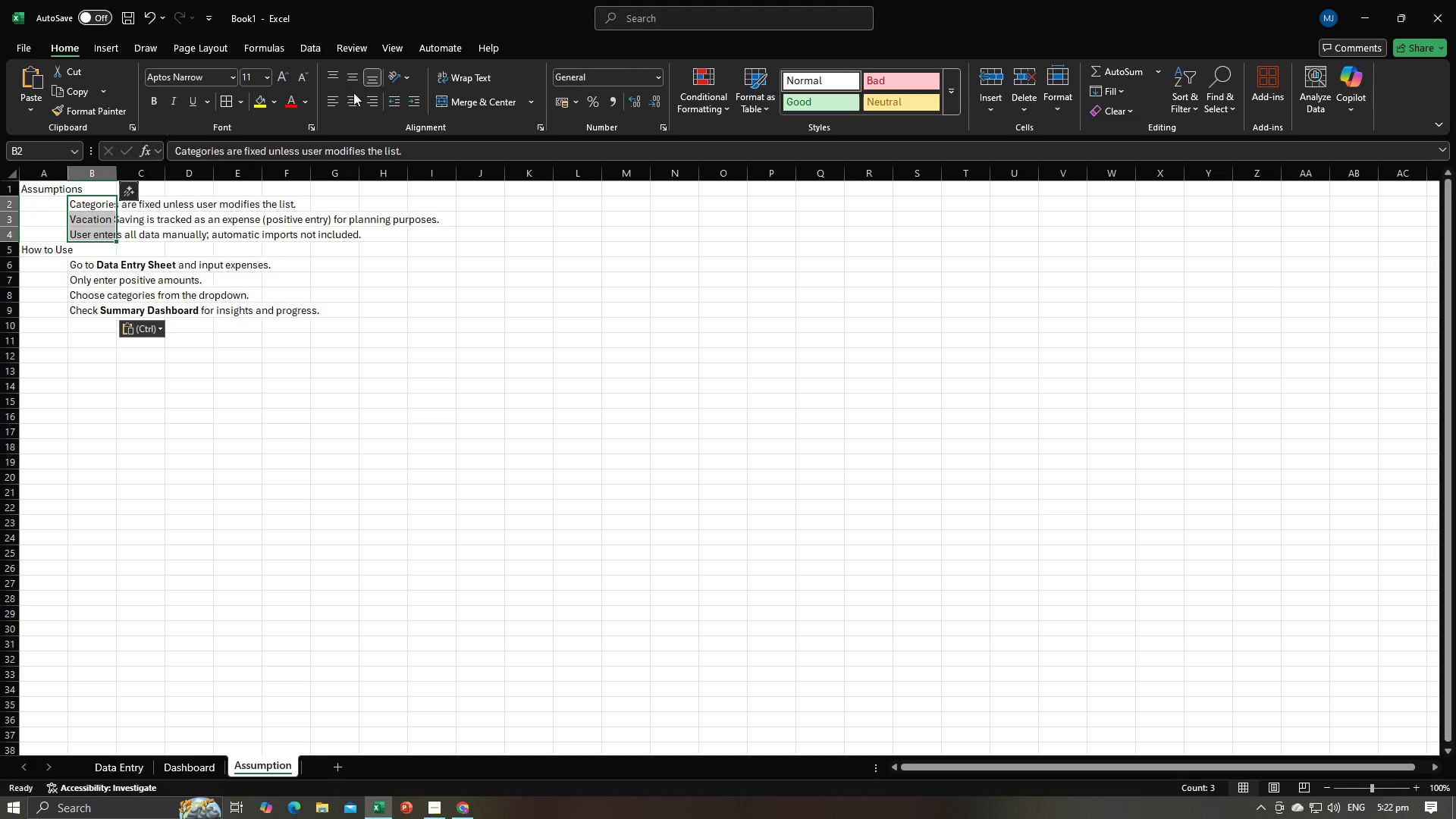 
wait(13.14)
 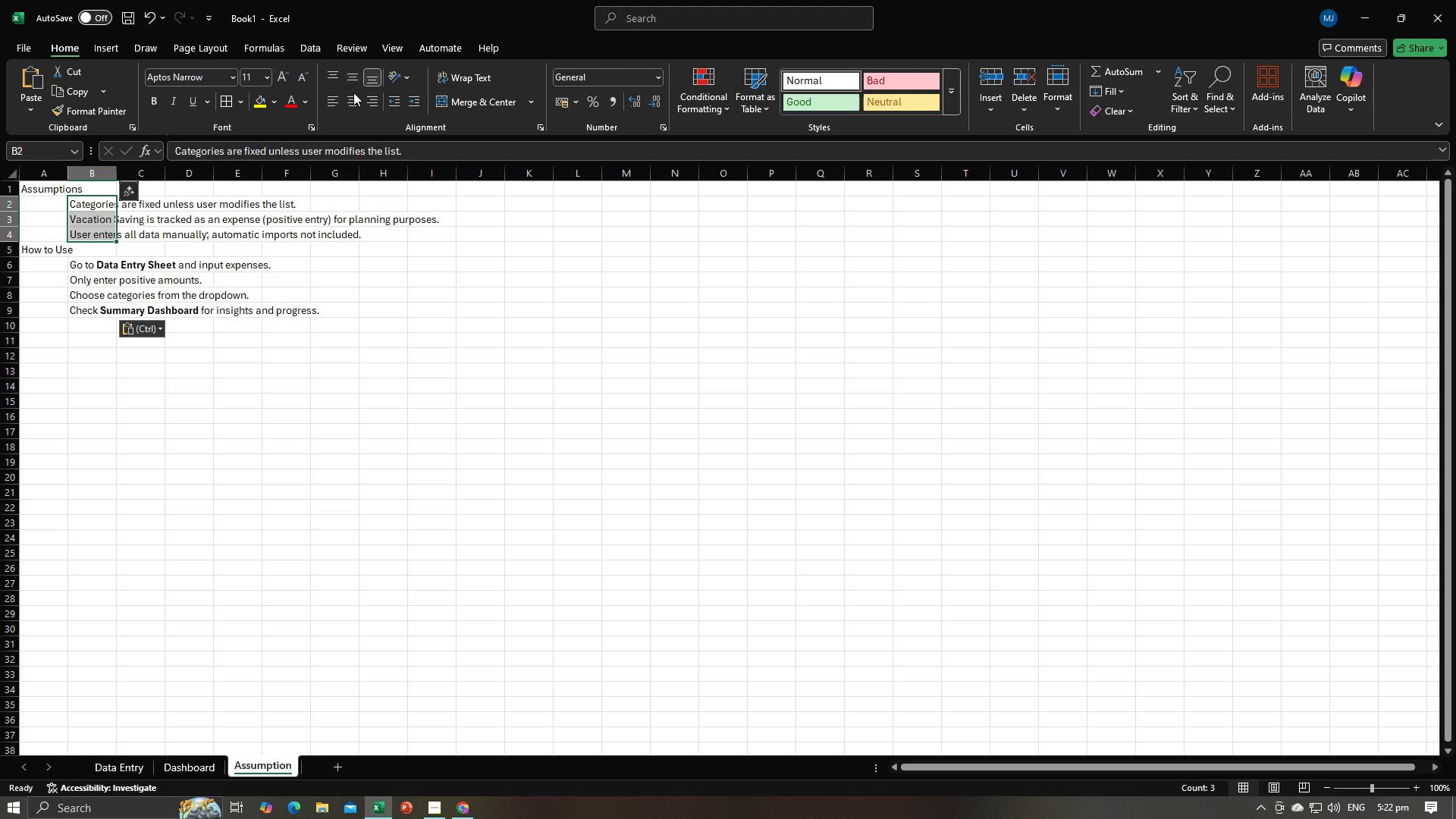 
left_click([479, 124])
 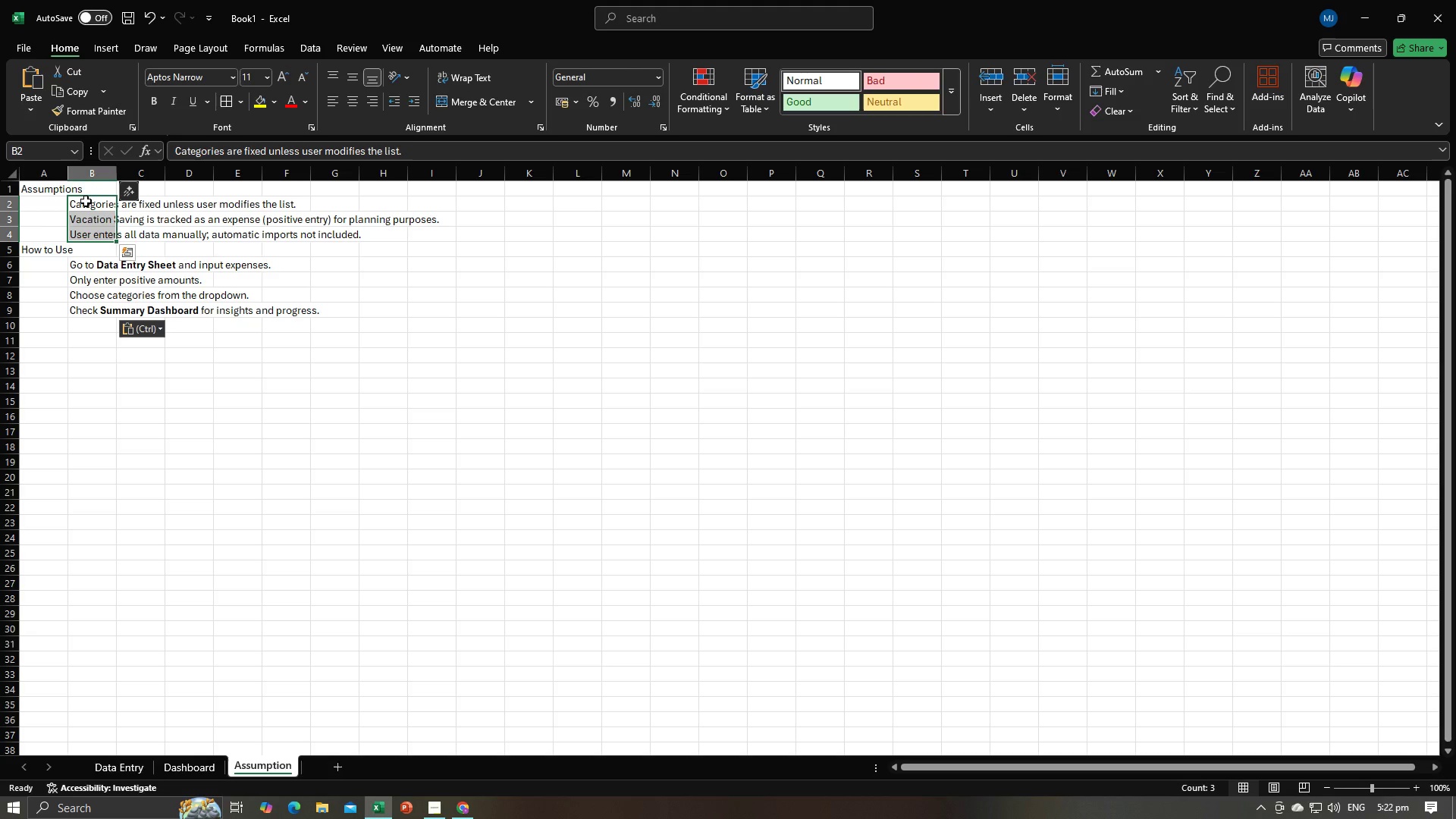 
double_click([86, 201])
 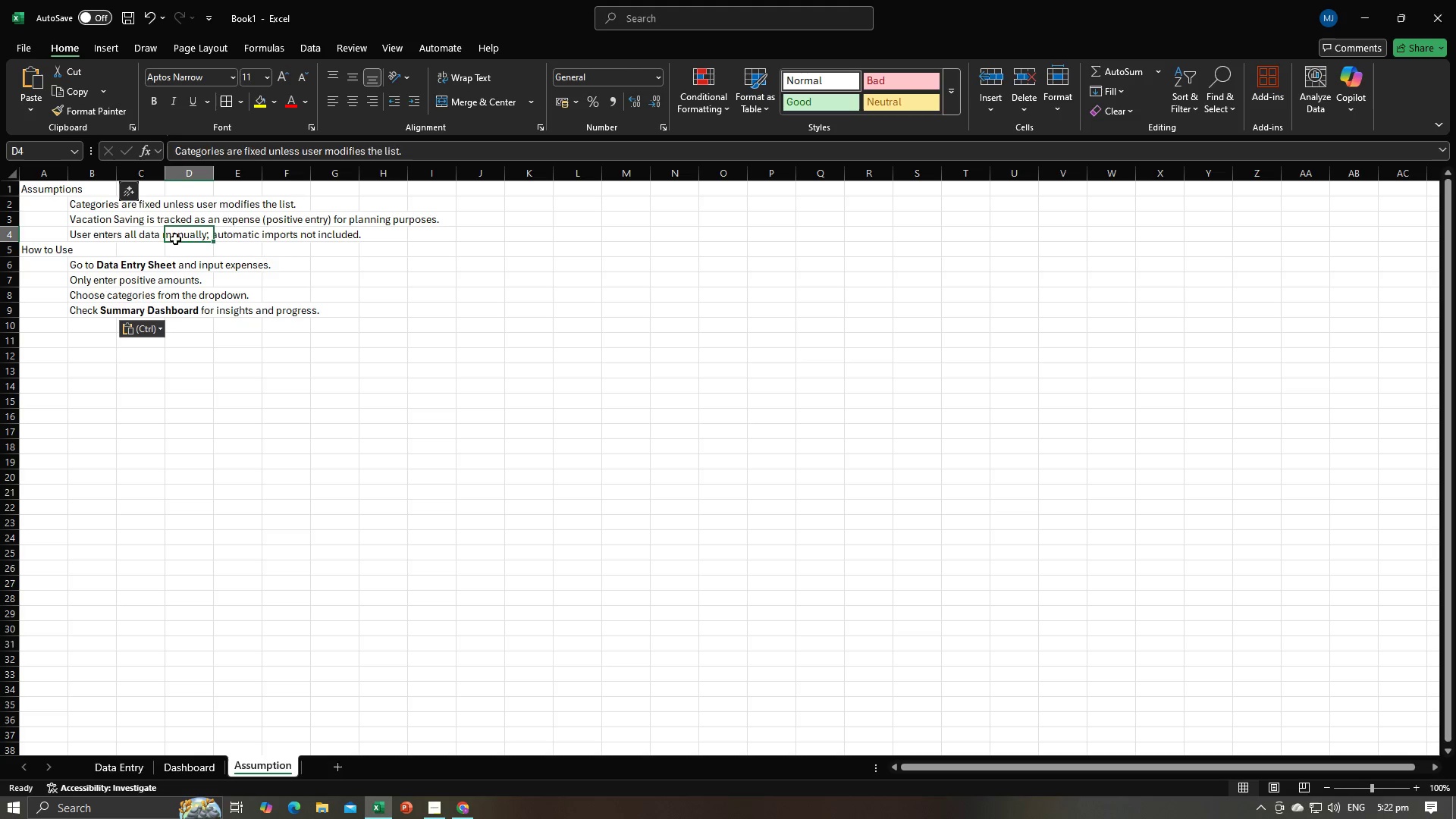 
left_click([175, 239])
 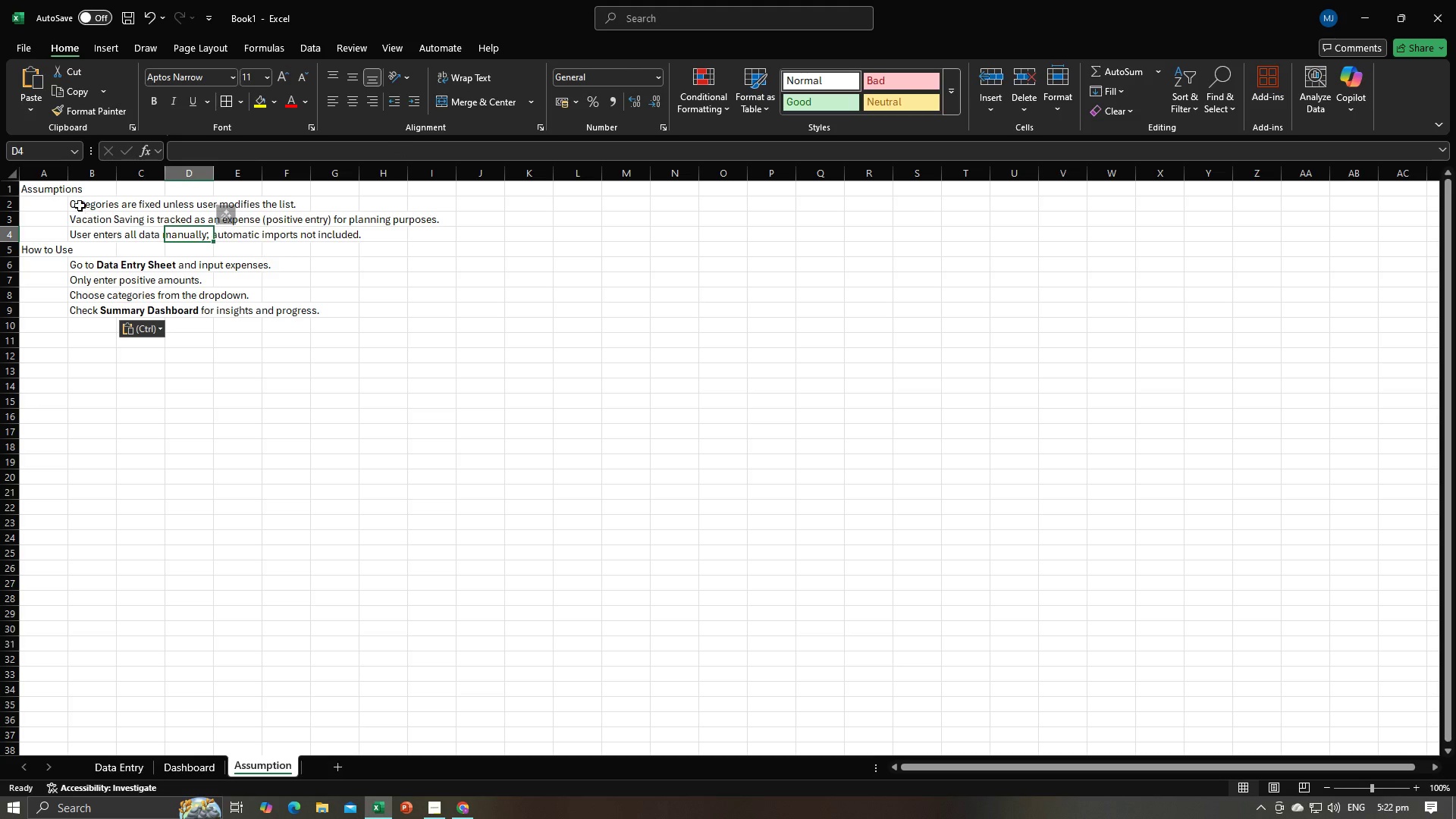 
left_click([80, 206])
 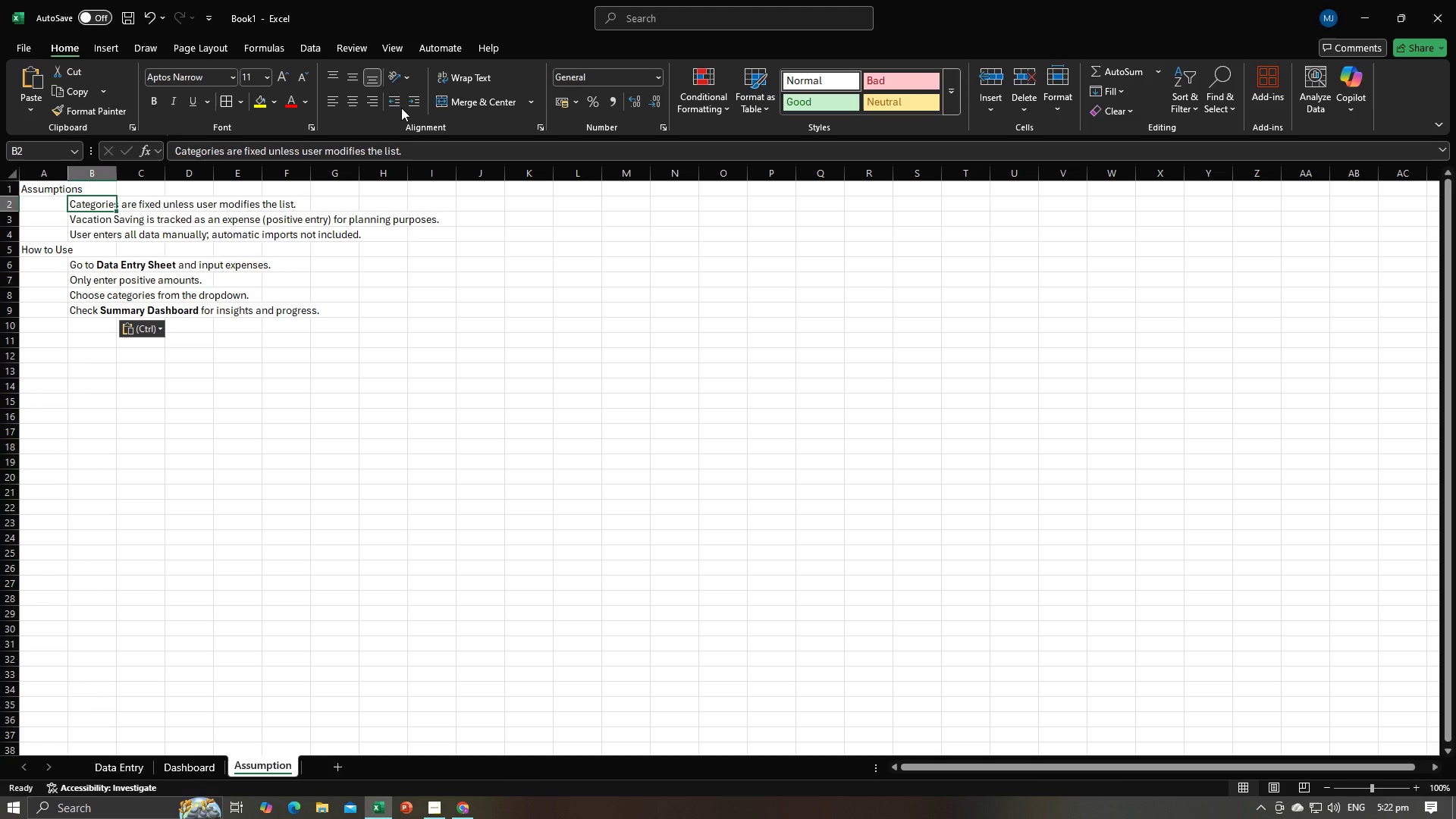 
wait(5.29)
 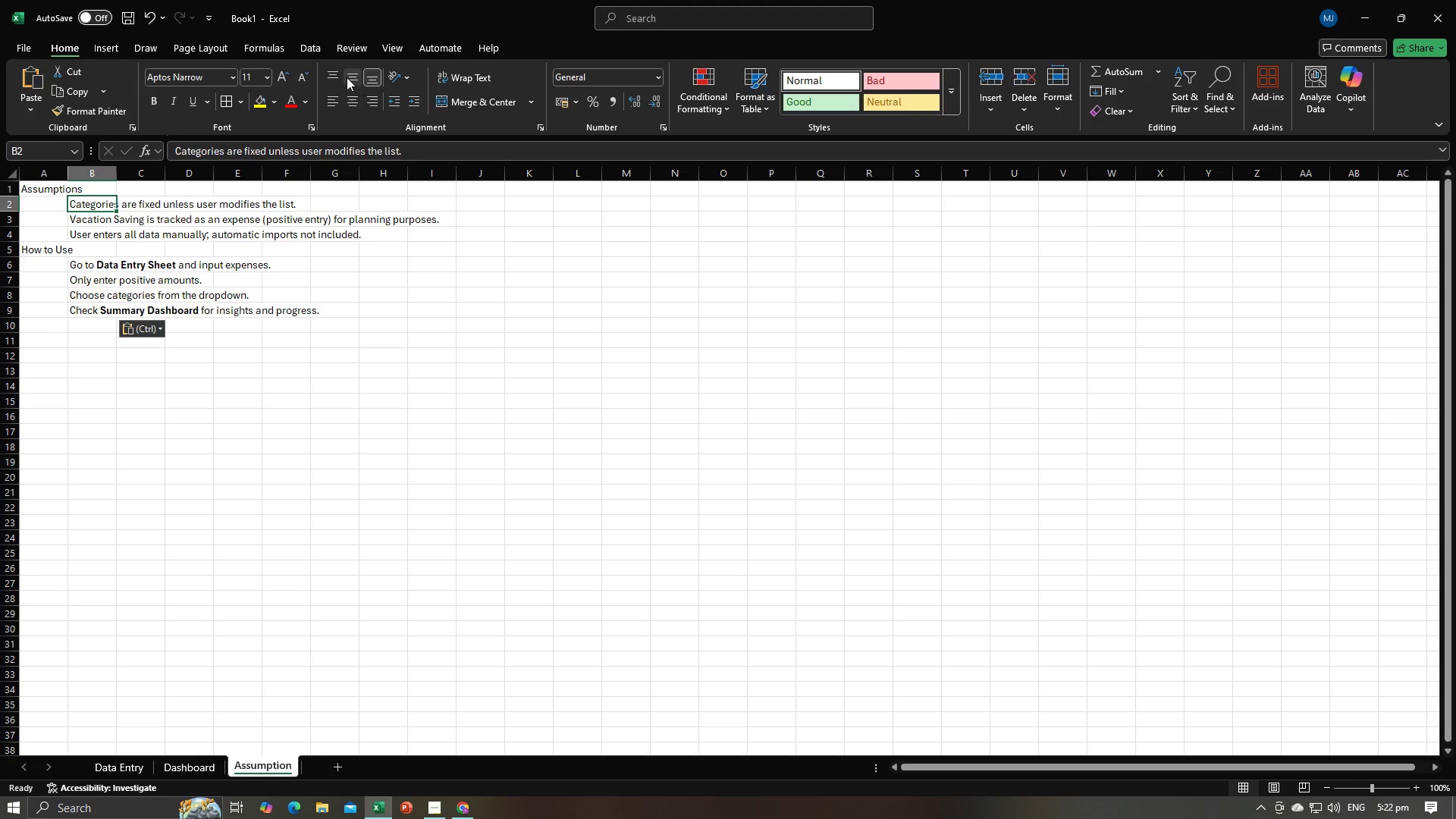 
left_click([403, 81])
 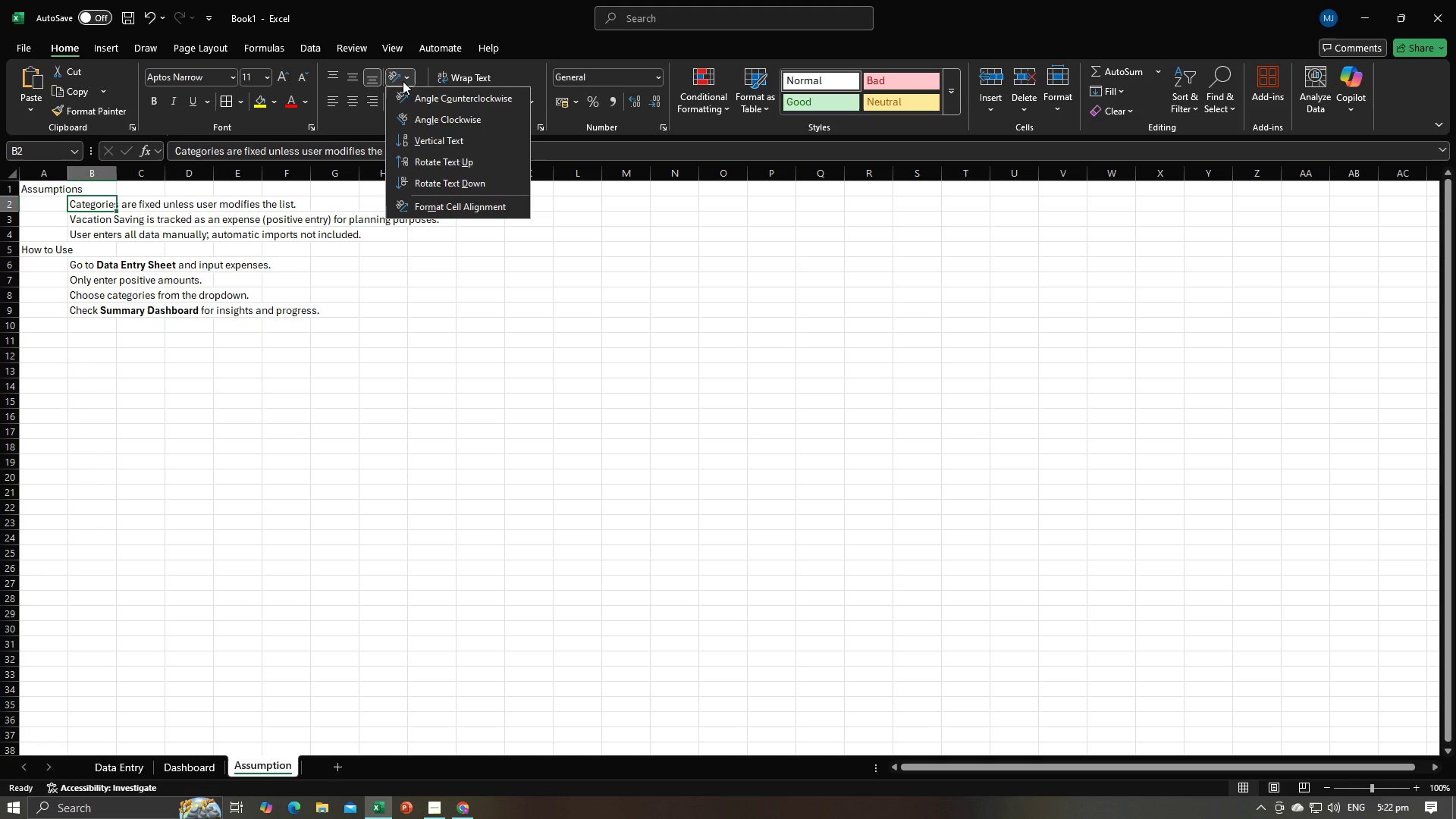 
left_click([403, 81])
 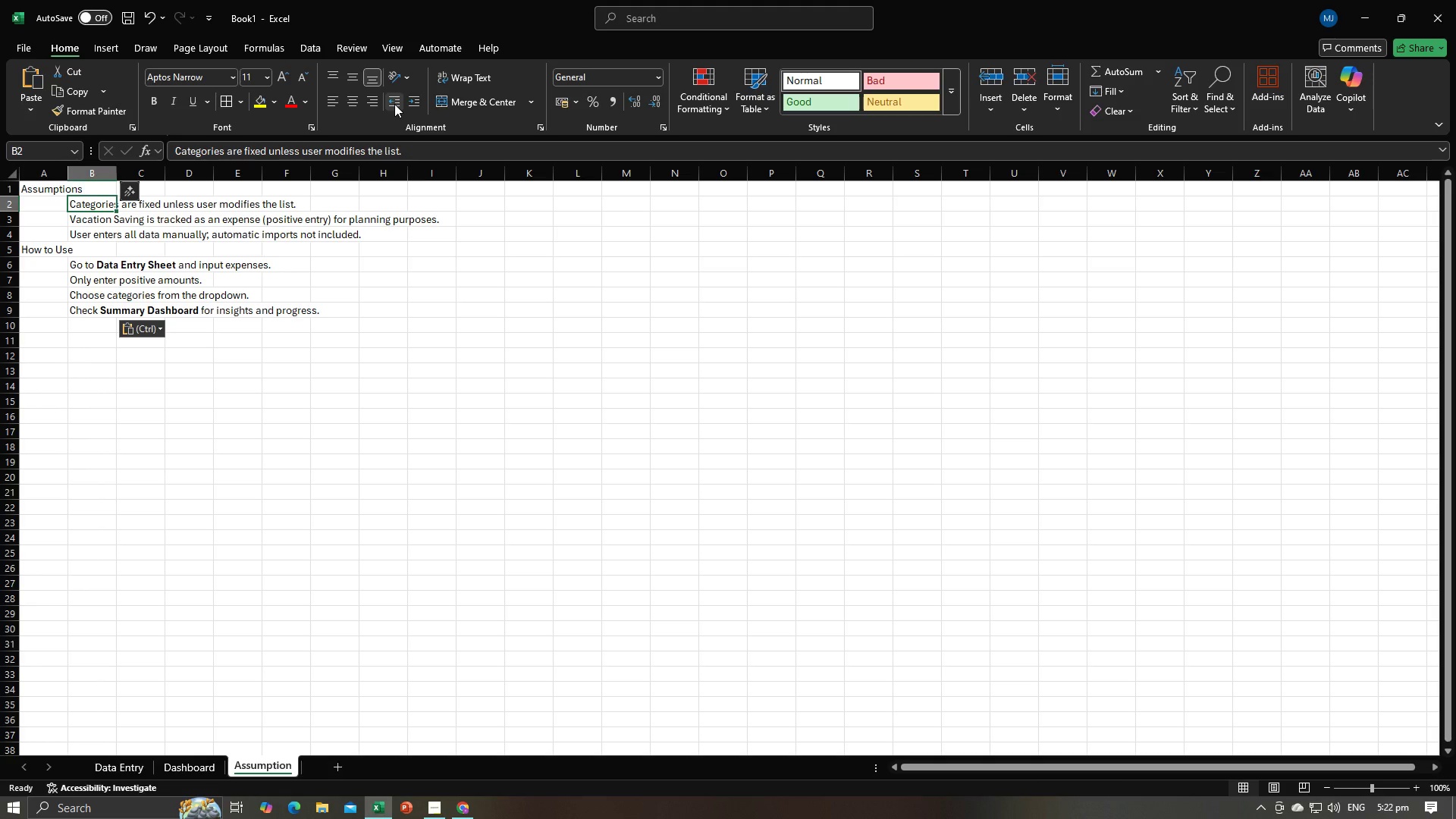 
left_click([394, 104])
 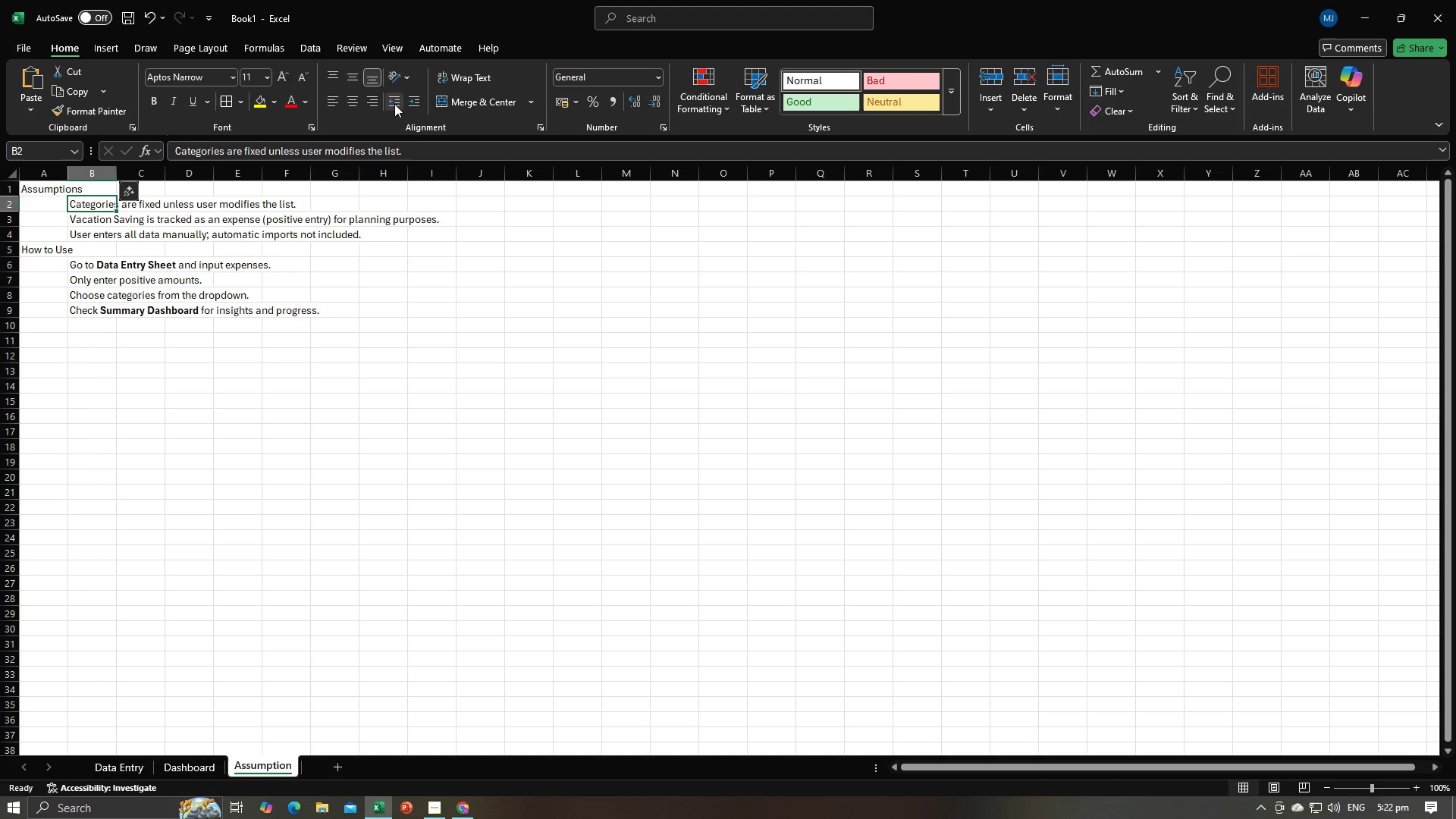 
key(Control+ControlLeft)
 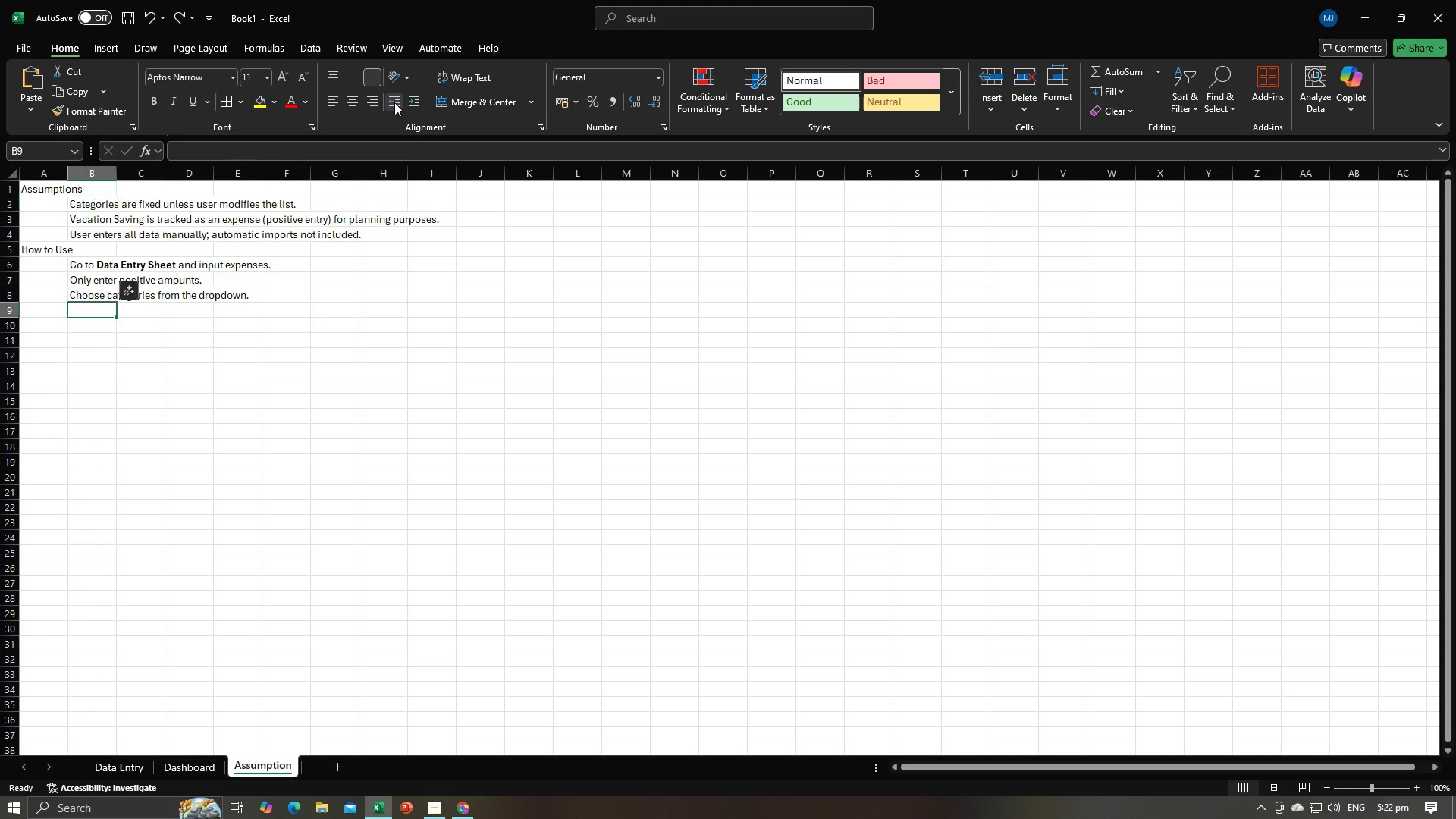 
key(Control+Z)
 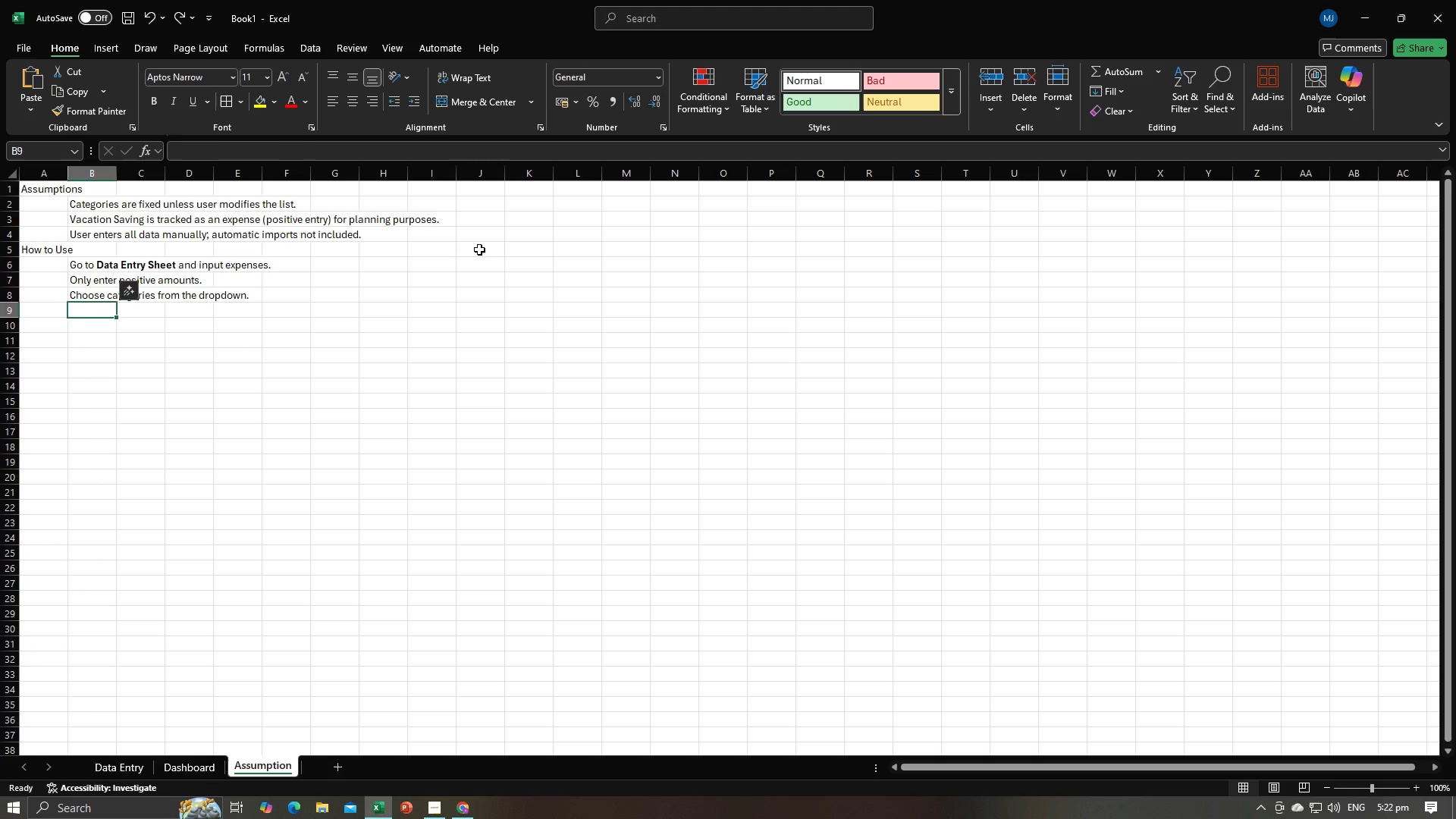 
left_click([479, 250])
 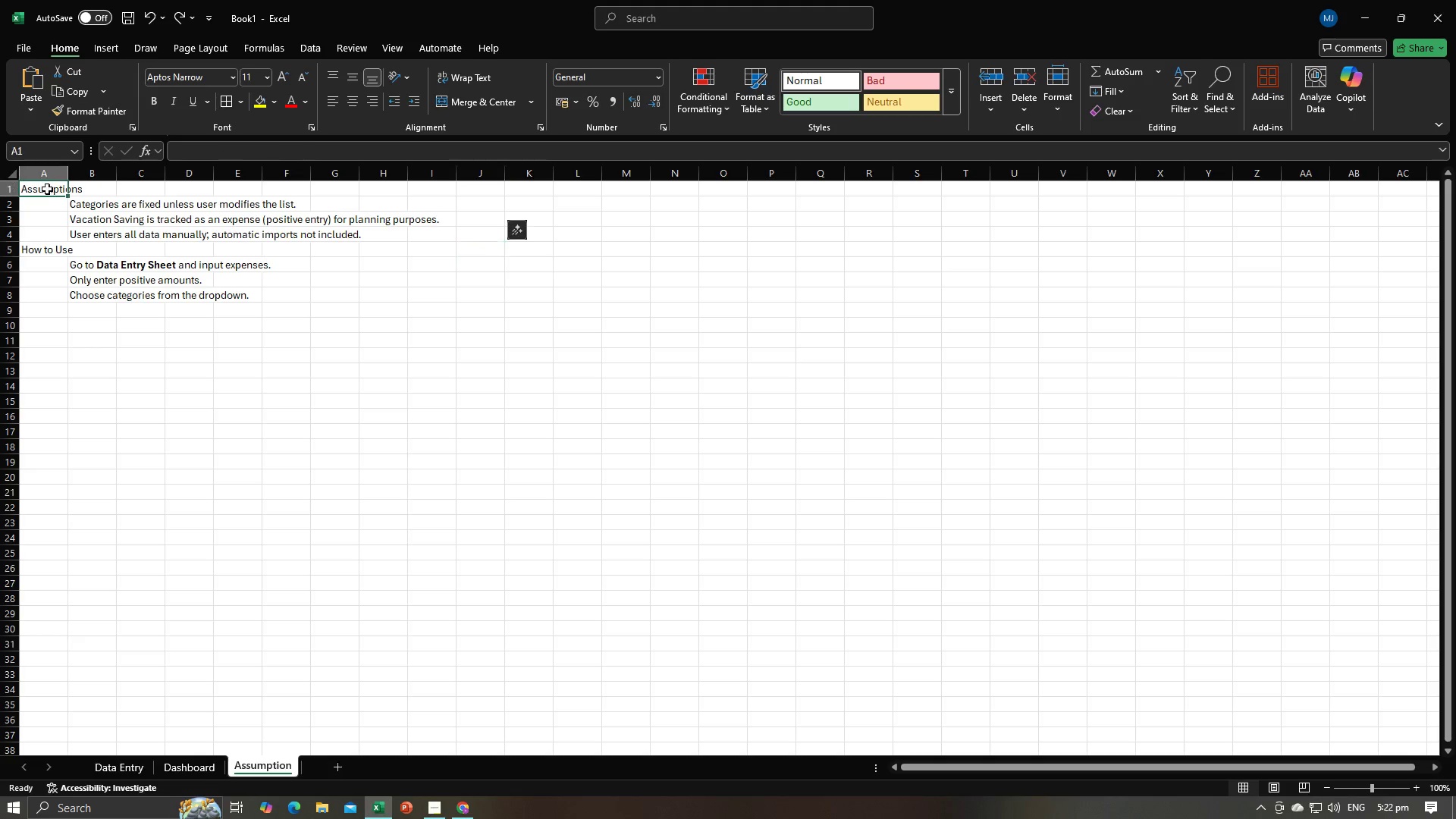 
mouse_move([86, 184])
 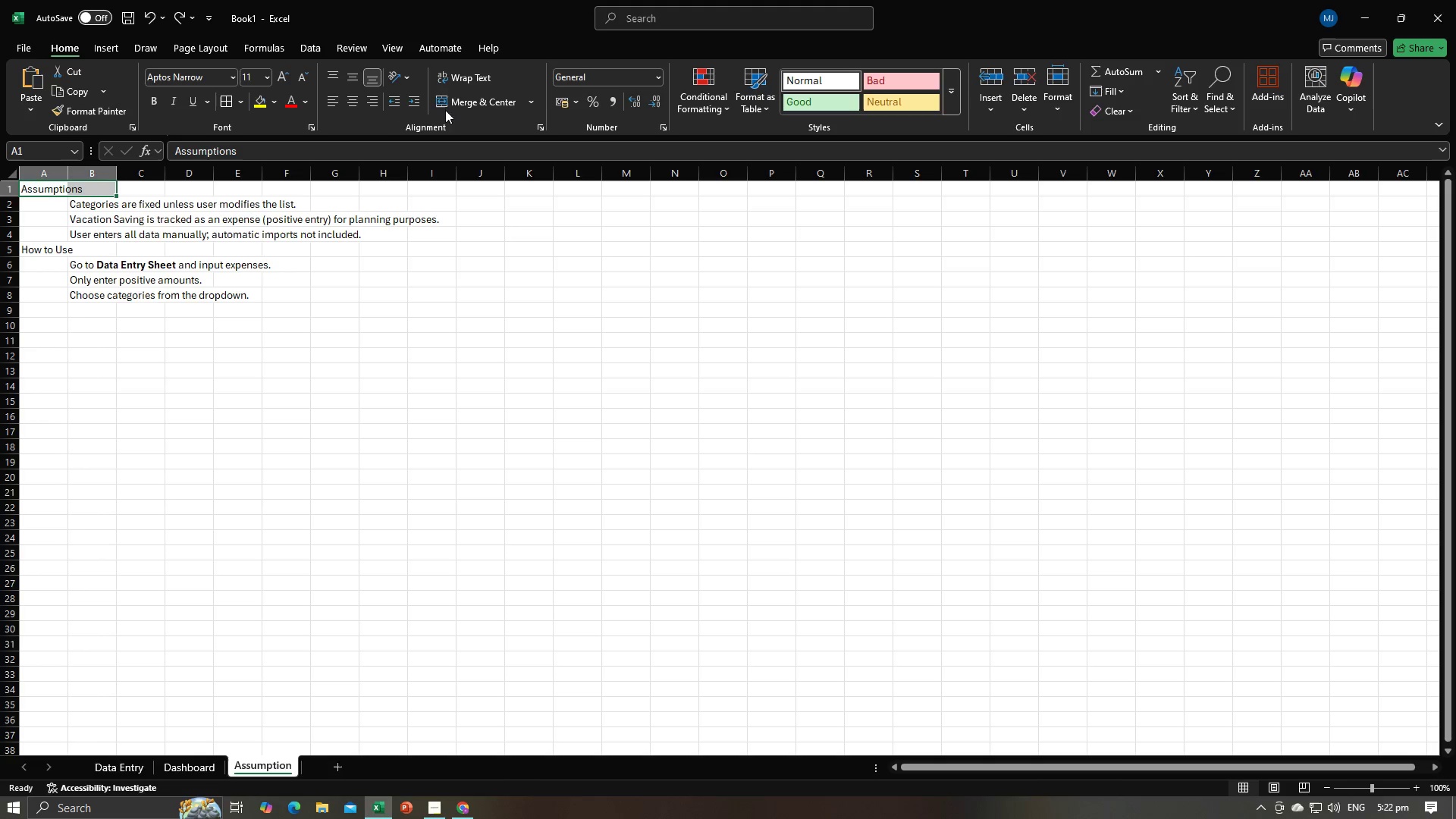 
left_click([473, 97])
 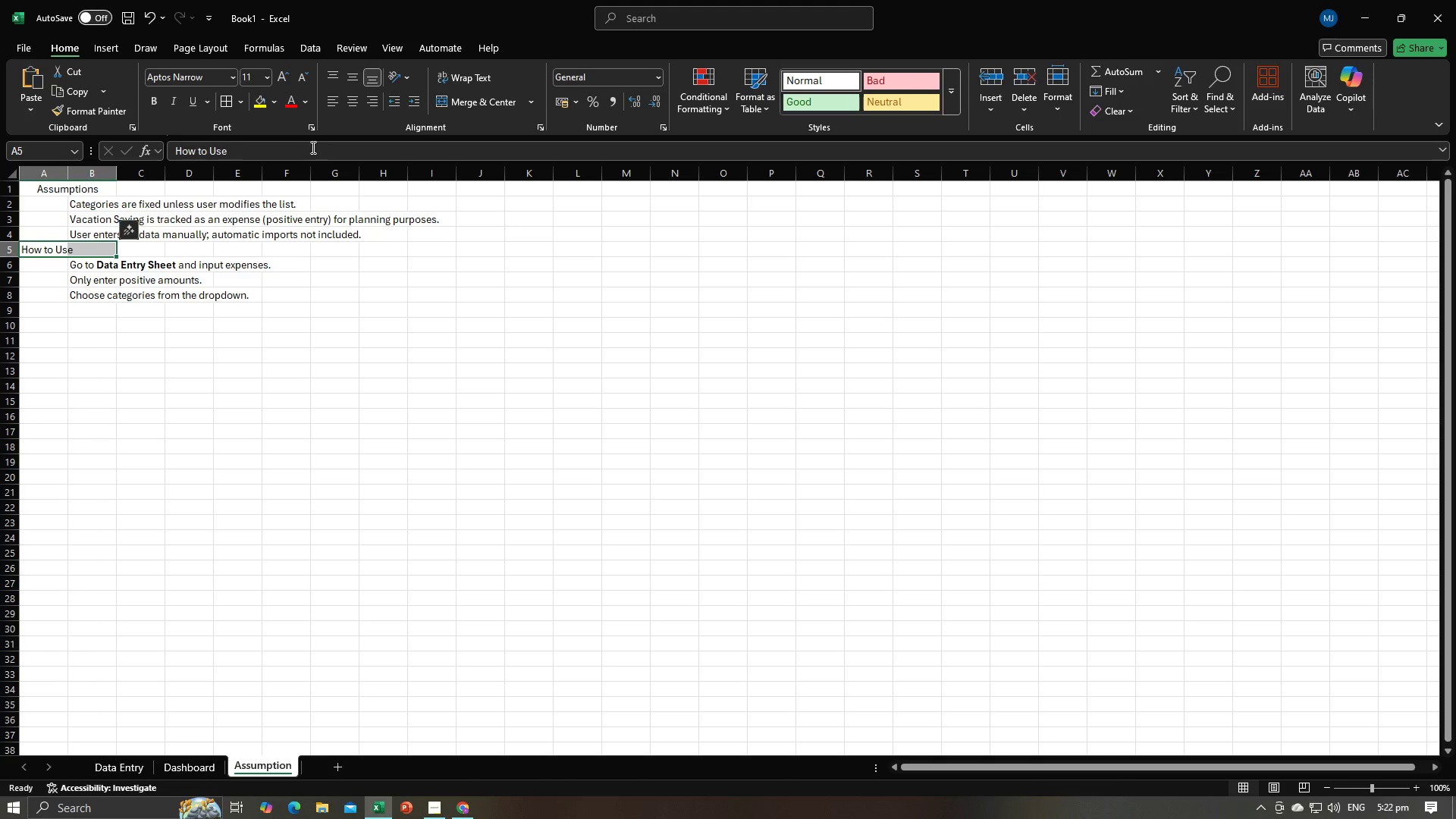 
left_click([467, 96])
 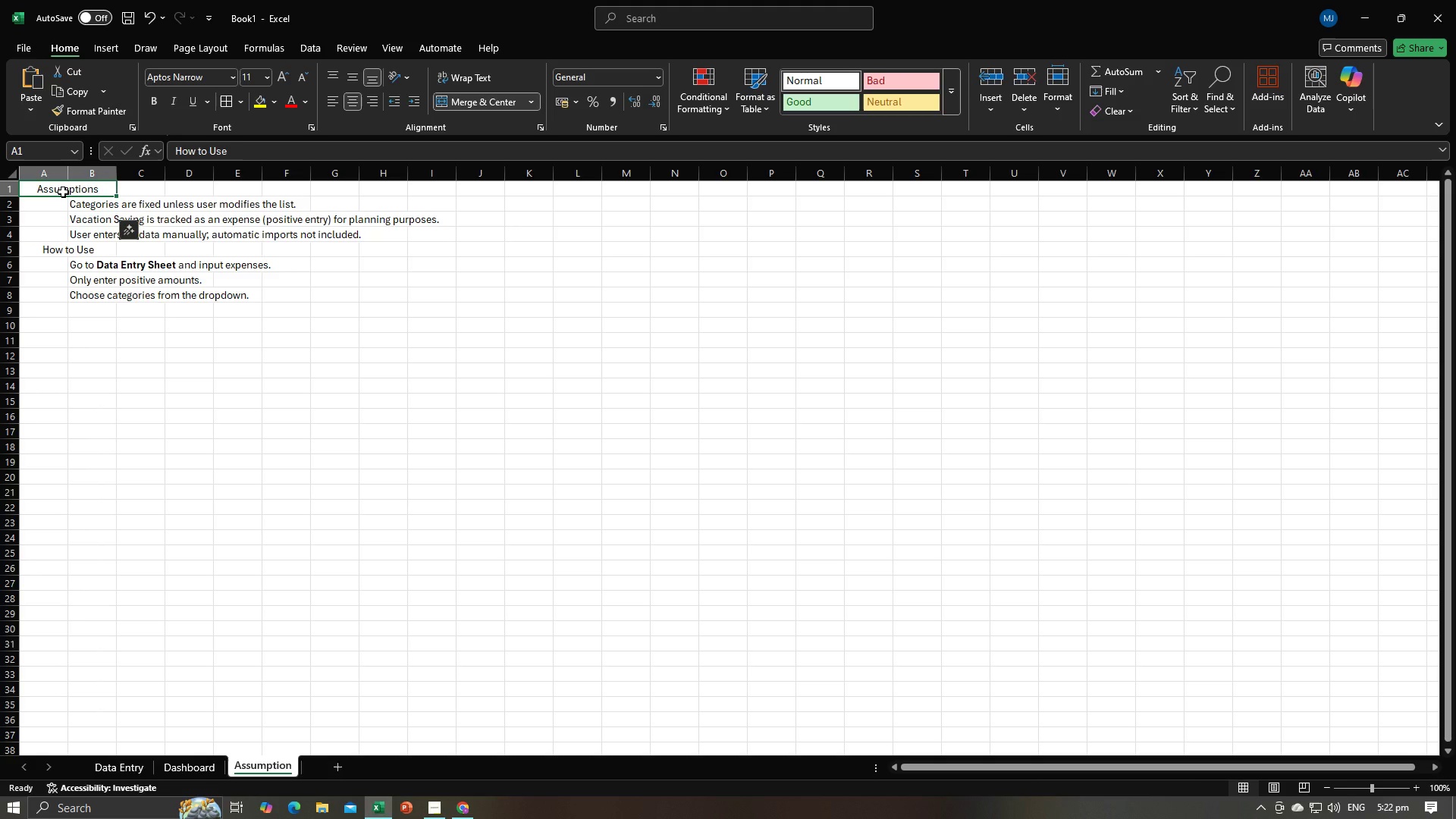 
left_click([63, 192])
 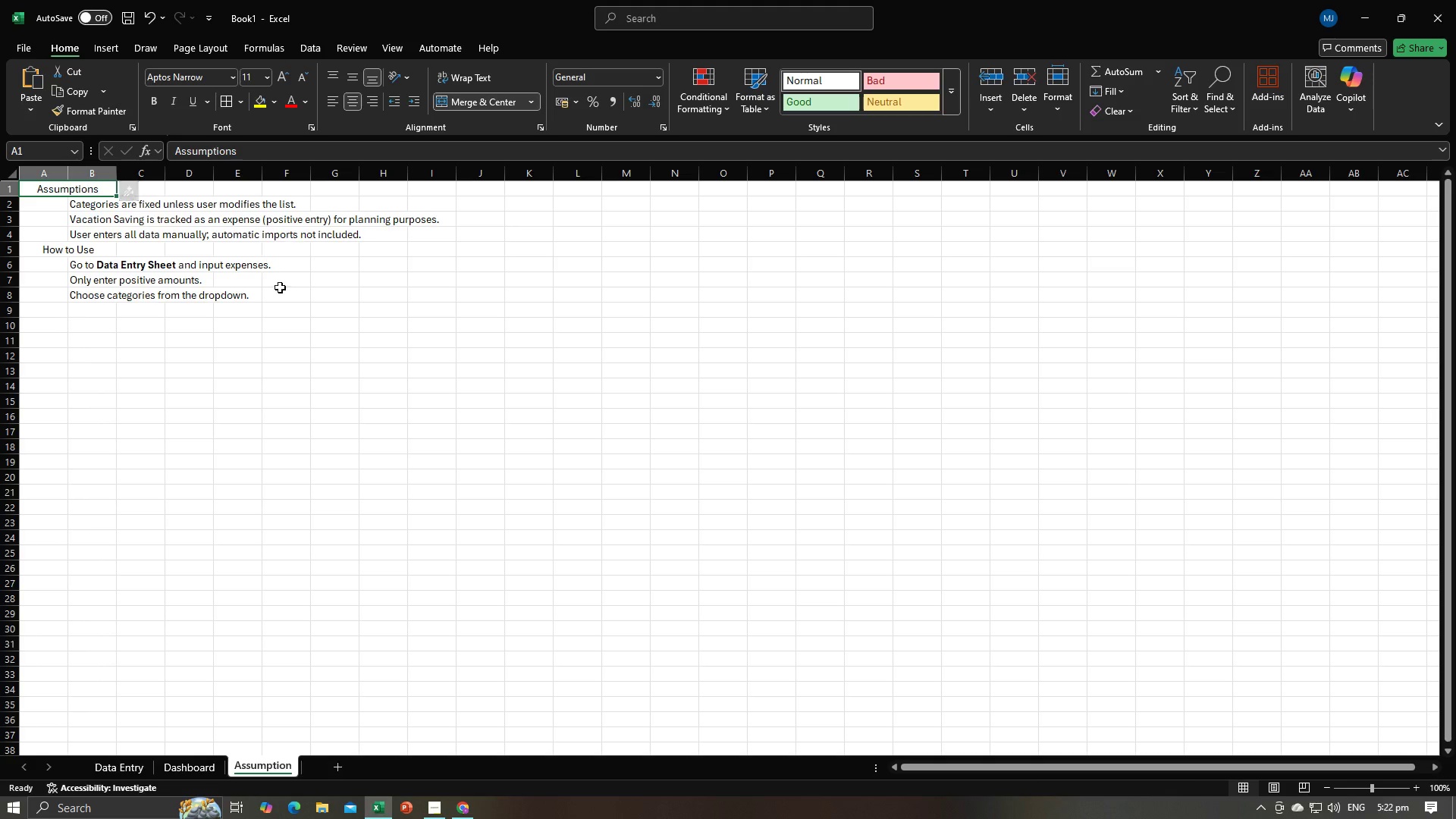 
mouse_move([203, 83])
 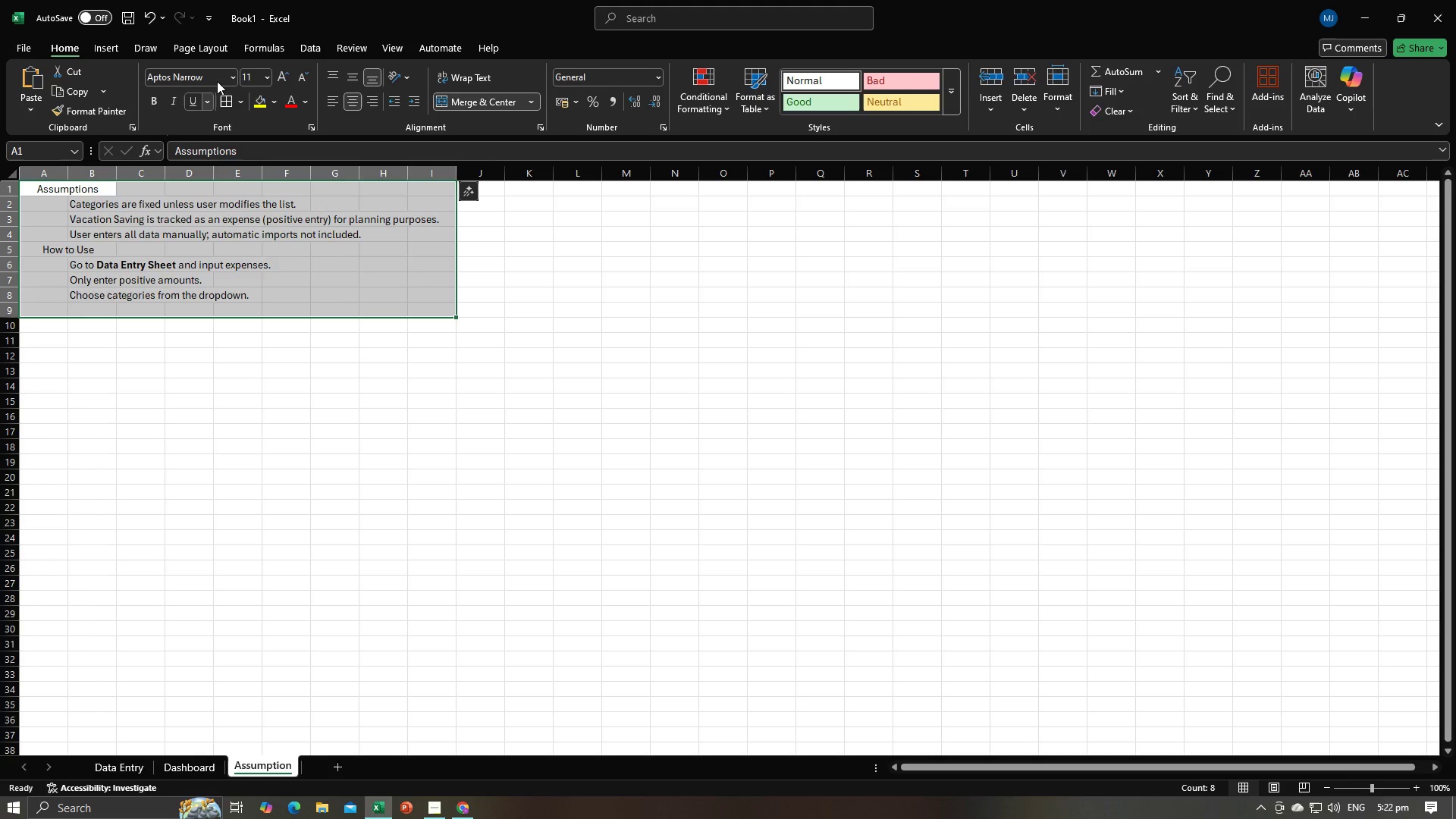 
left_click([209, 76])
 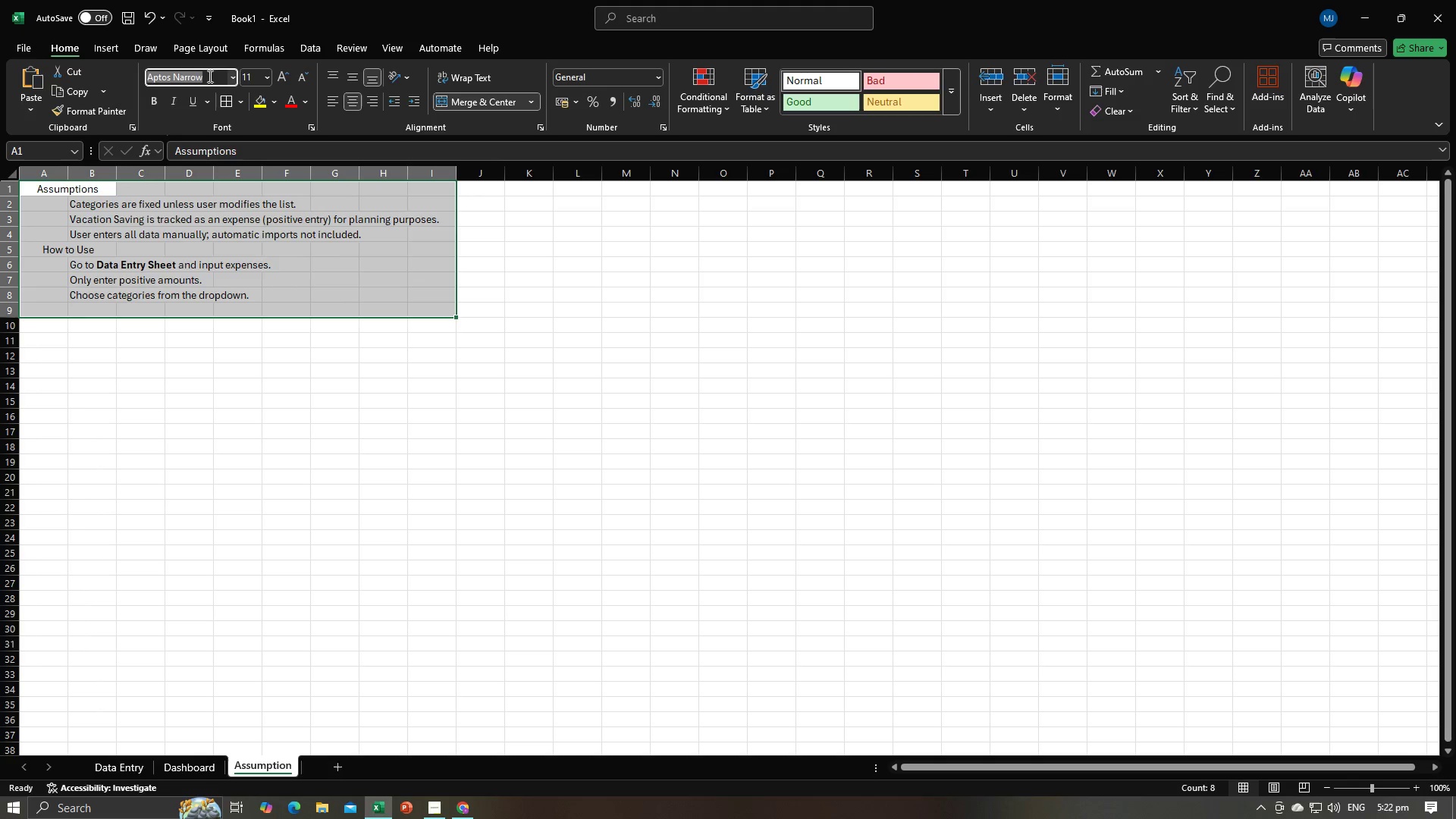 
type(Arial)
key(Tab)
 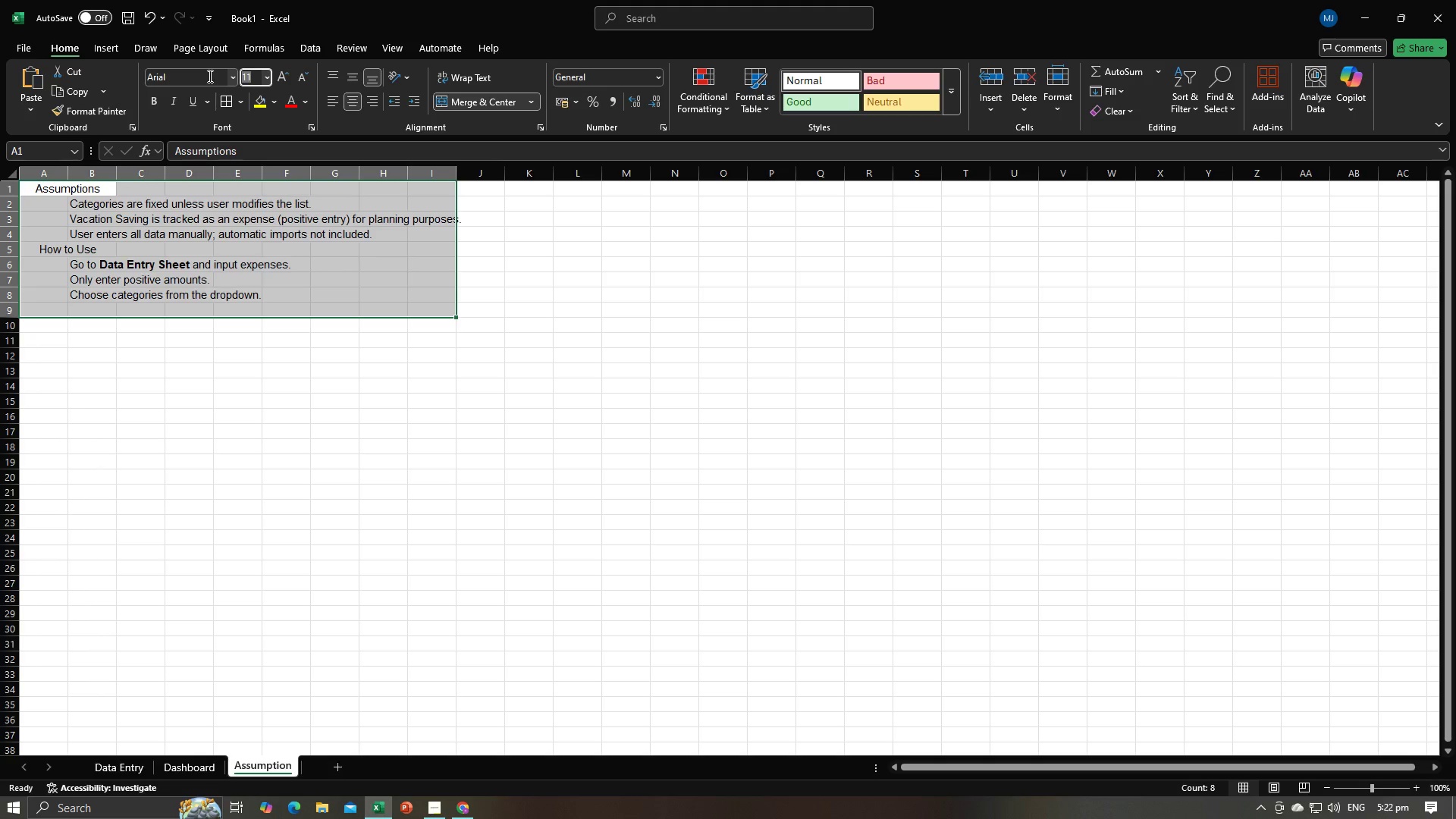 
key(Enter)
 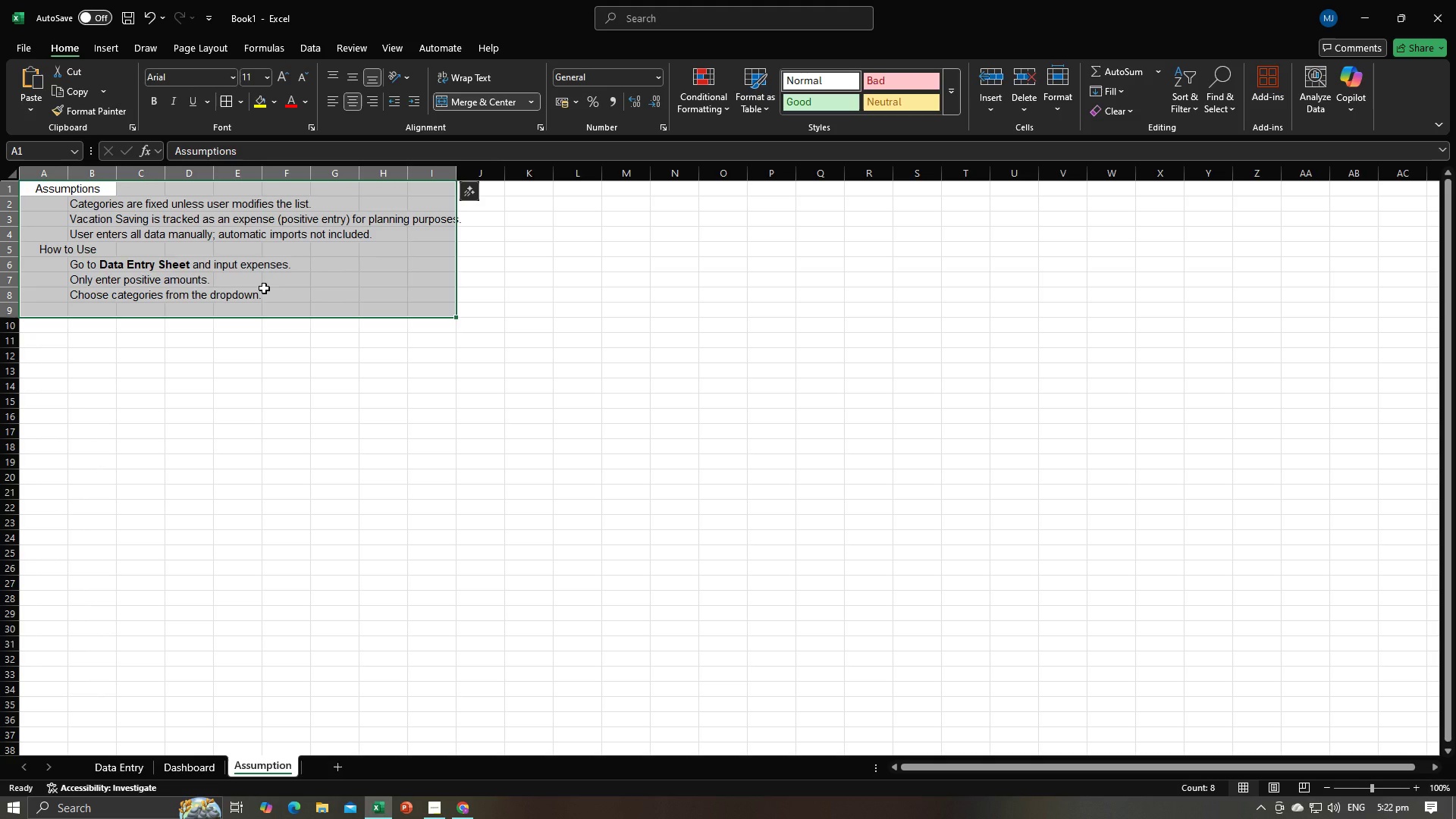 
left_click([259, 299])
 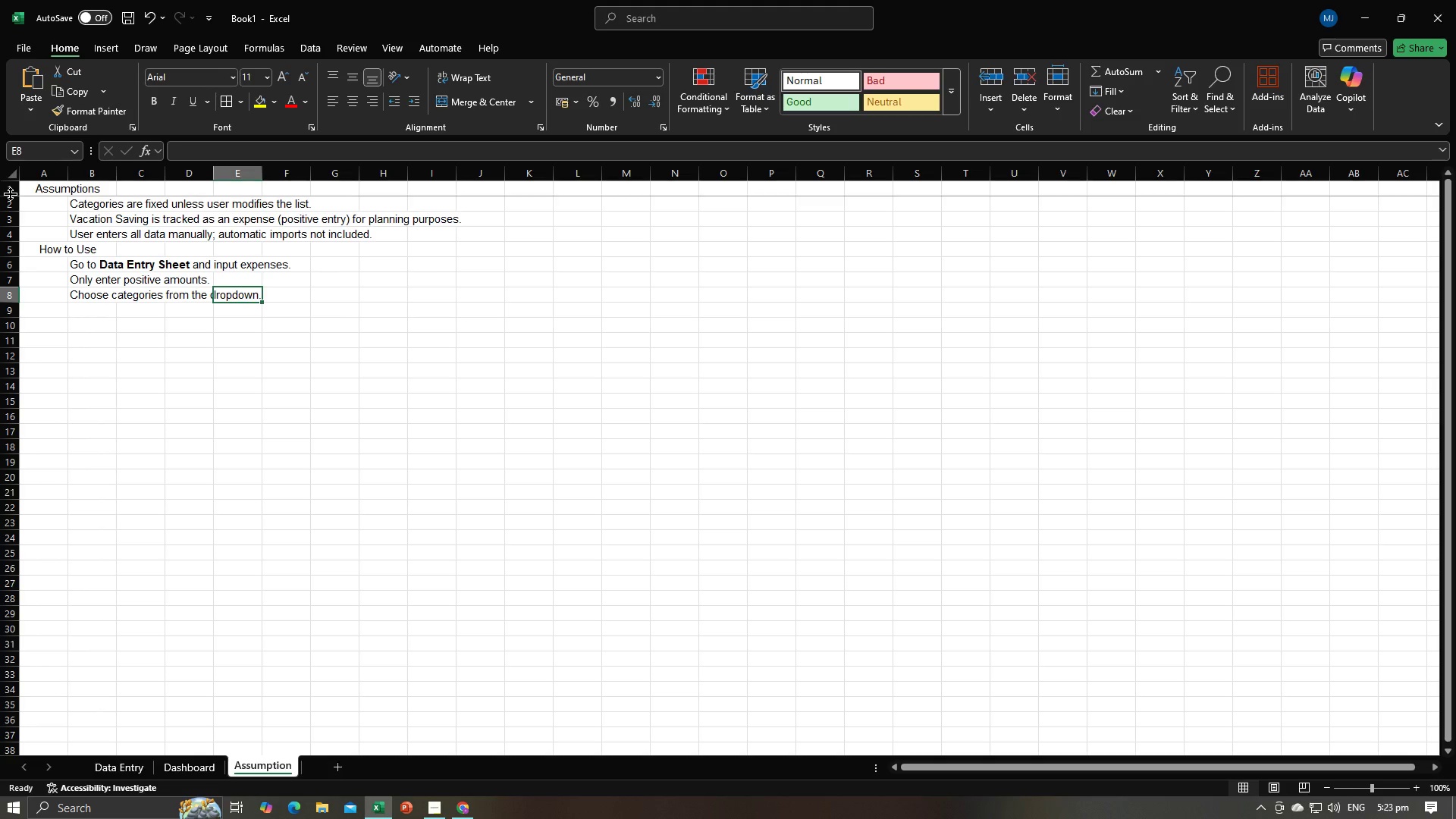 
left_click([10, 193])
 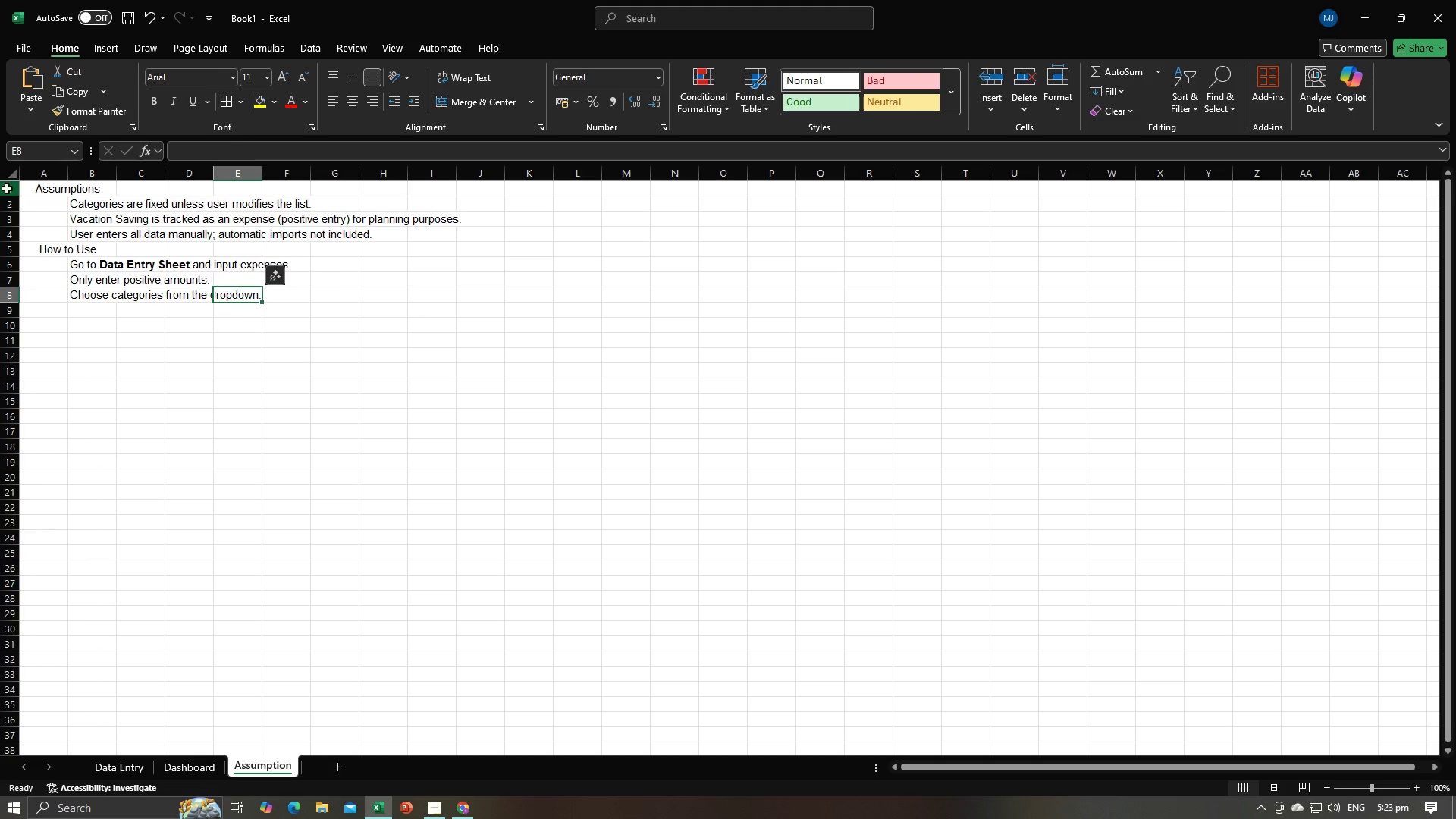 
left_click([7, 188])
 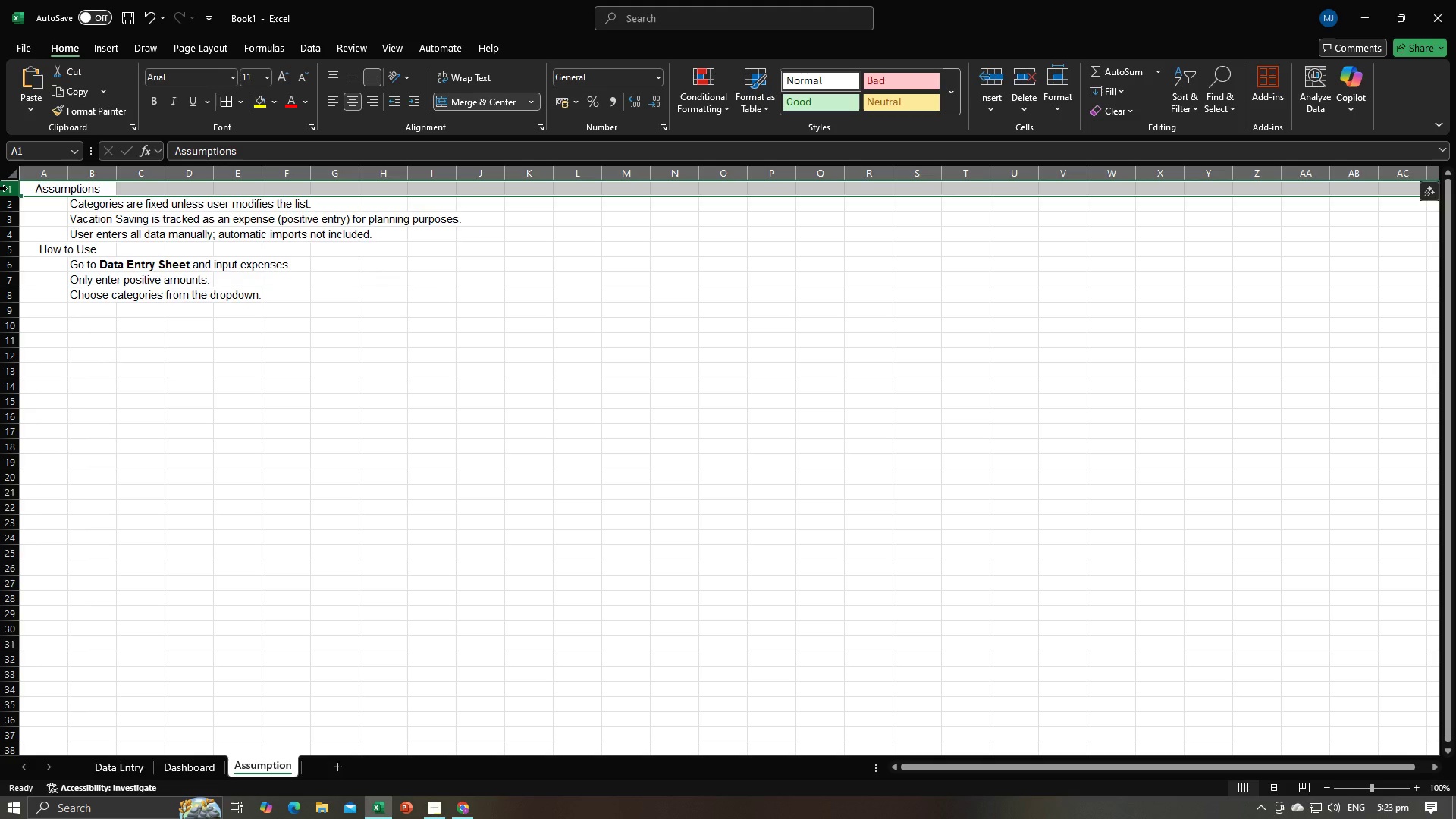 
hold_key(key=ControlLeft, duration=1.52)
left_click([5, 252])
 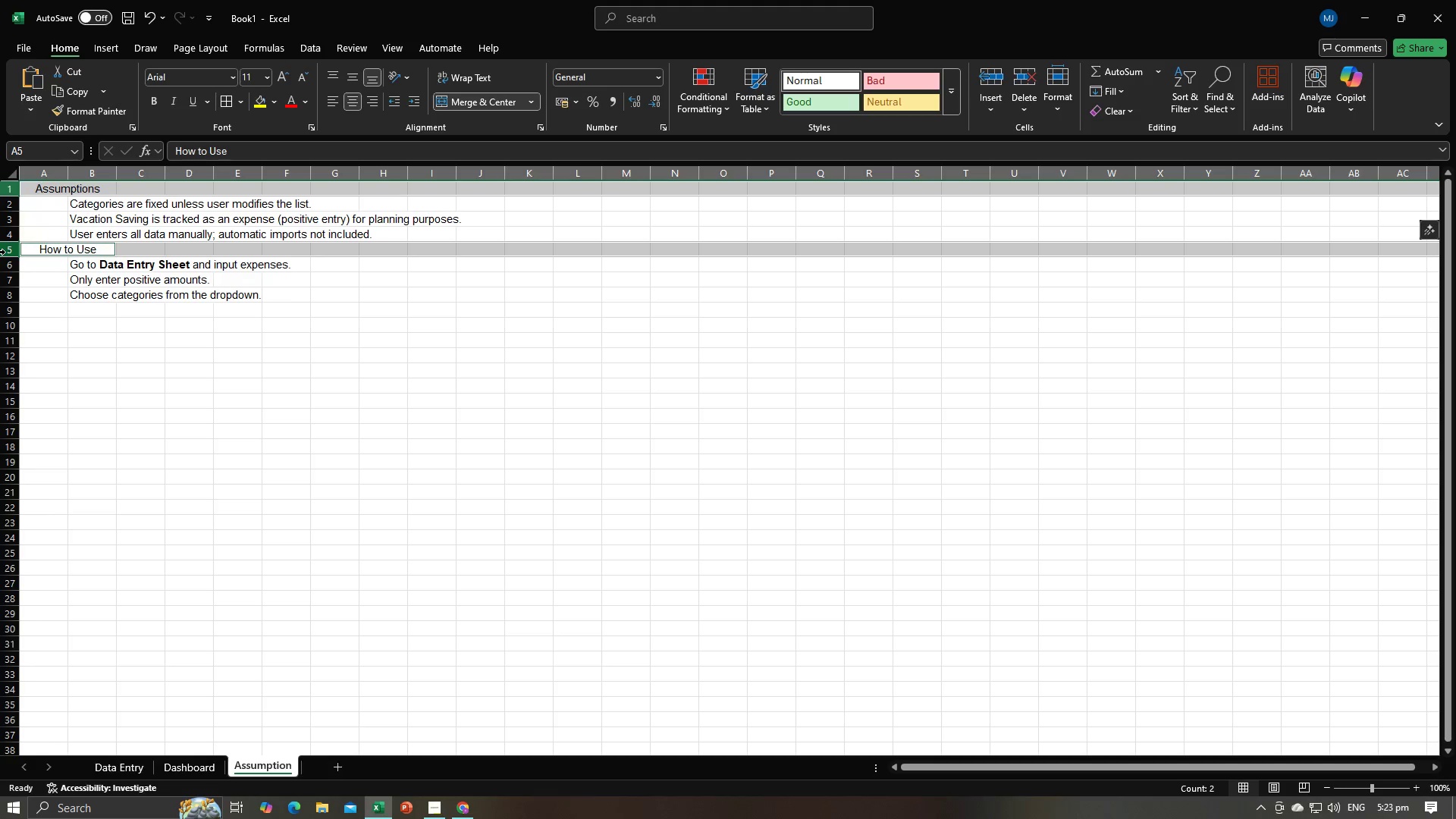 
key(Control+ControlLeft)
 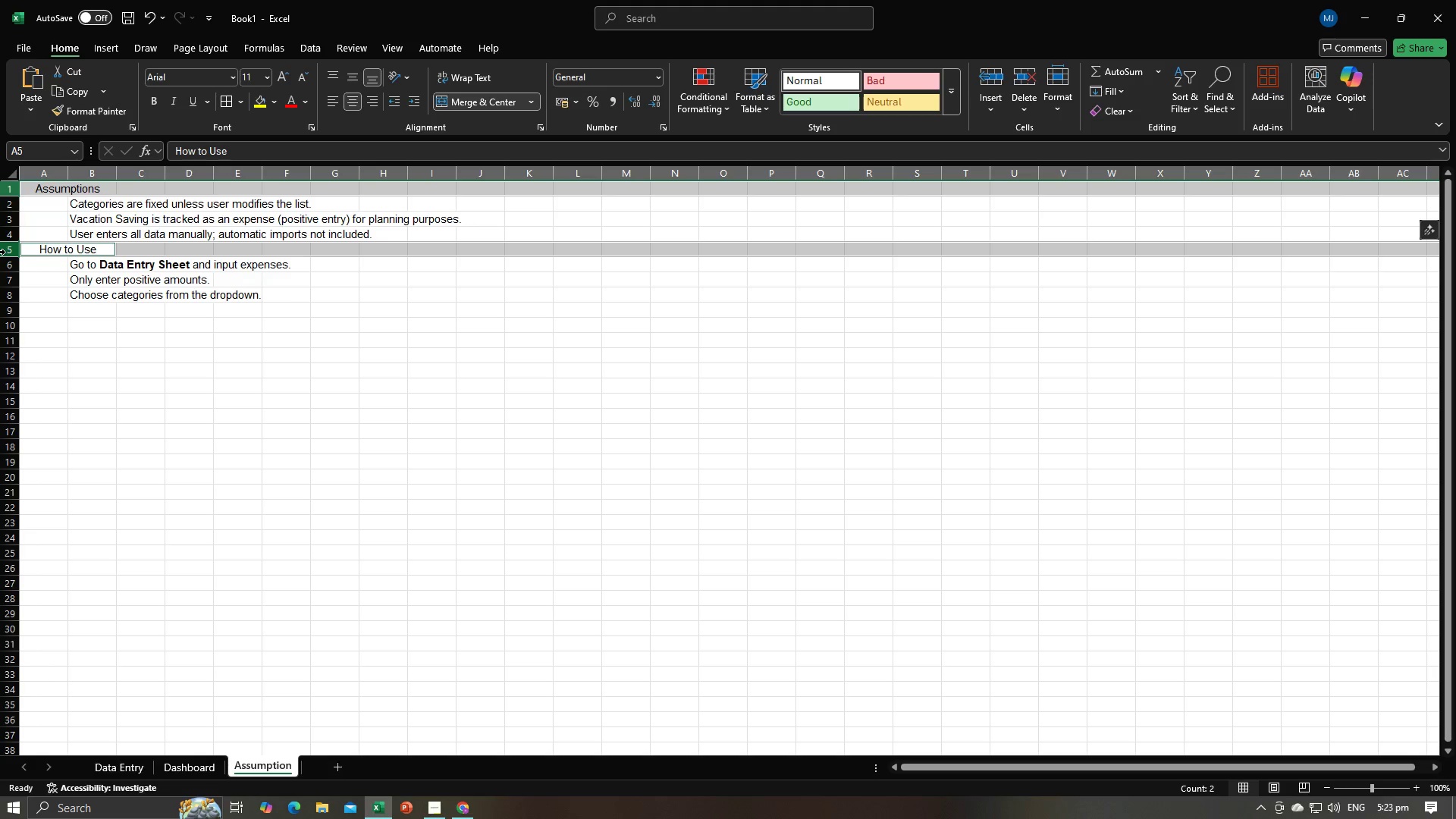 
key(Control+ControlLeft)
 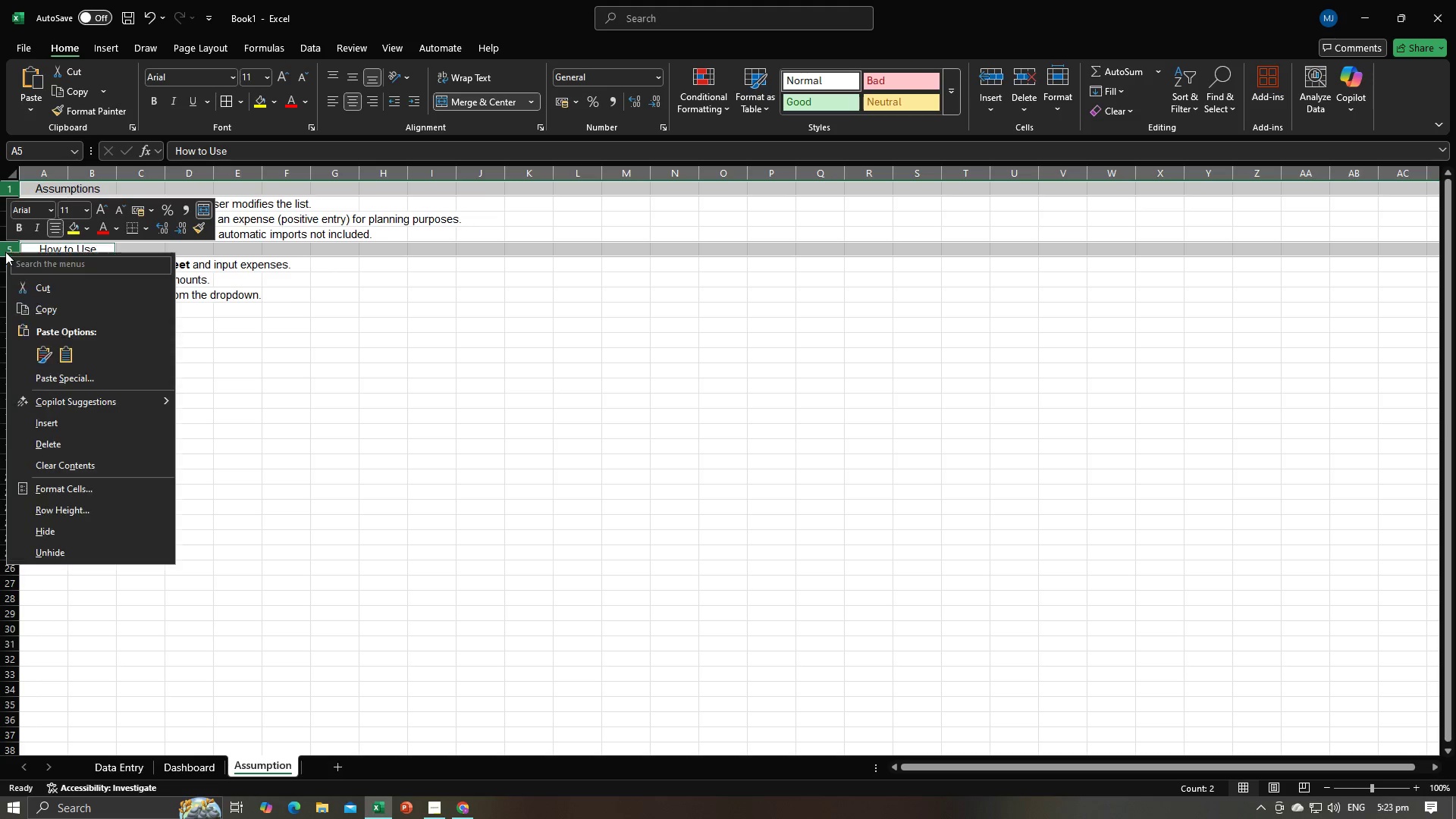 
right_click([5, 252])
 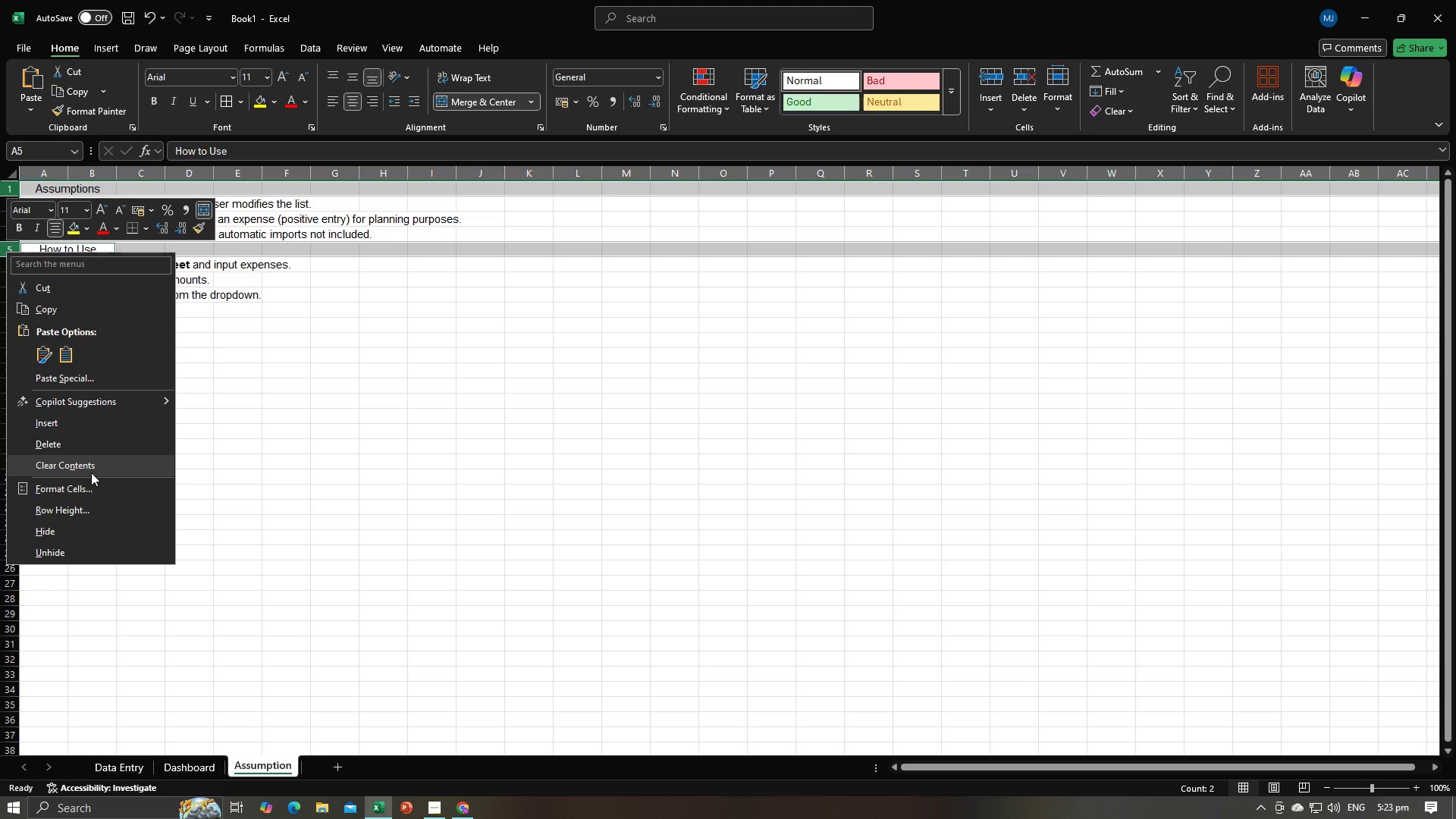 
left_click([89, 507])
 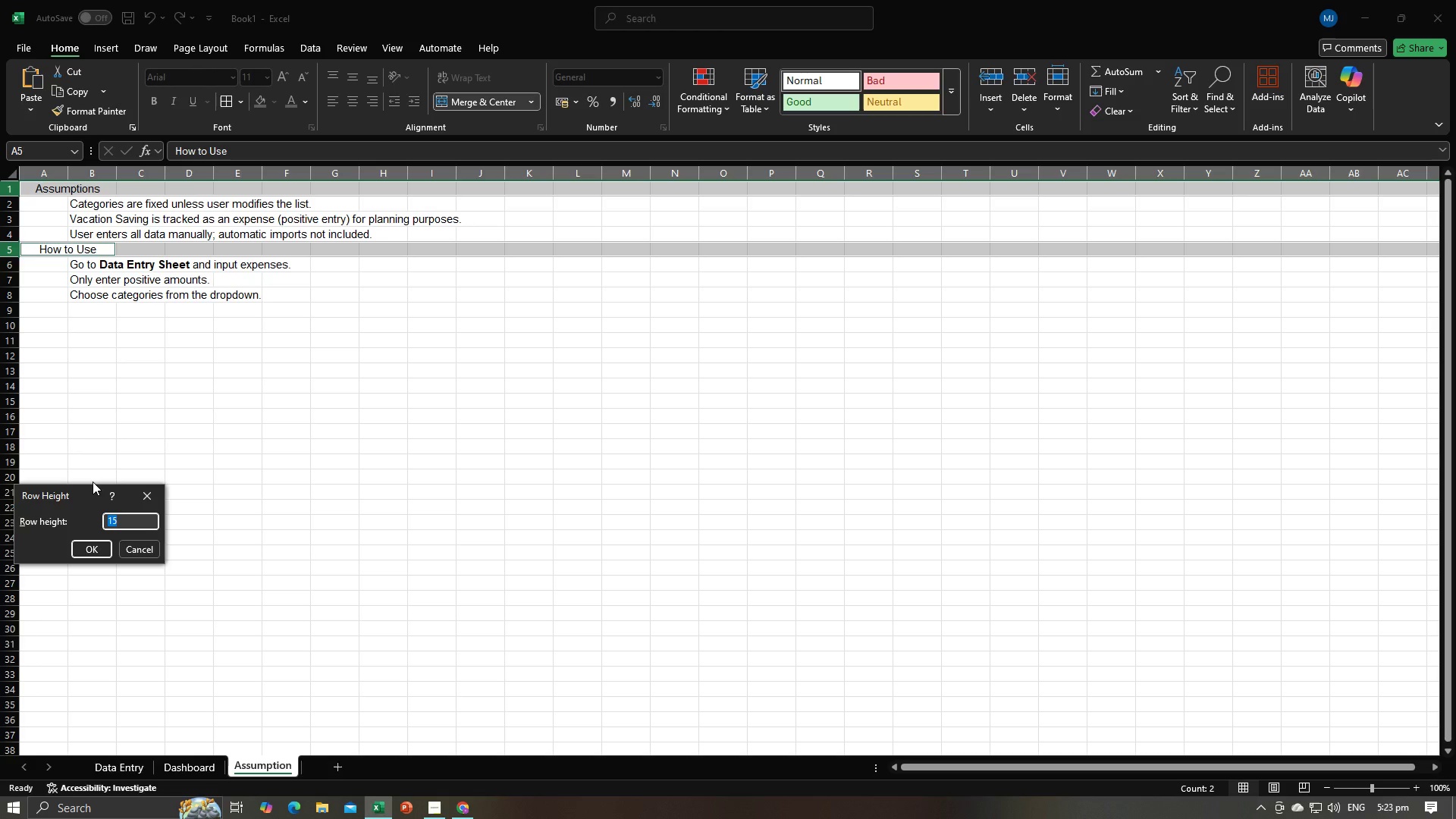 
type(40)
 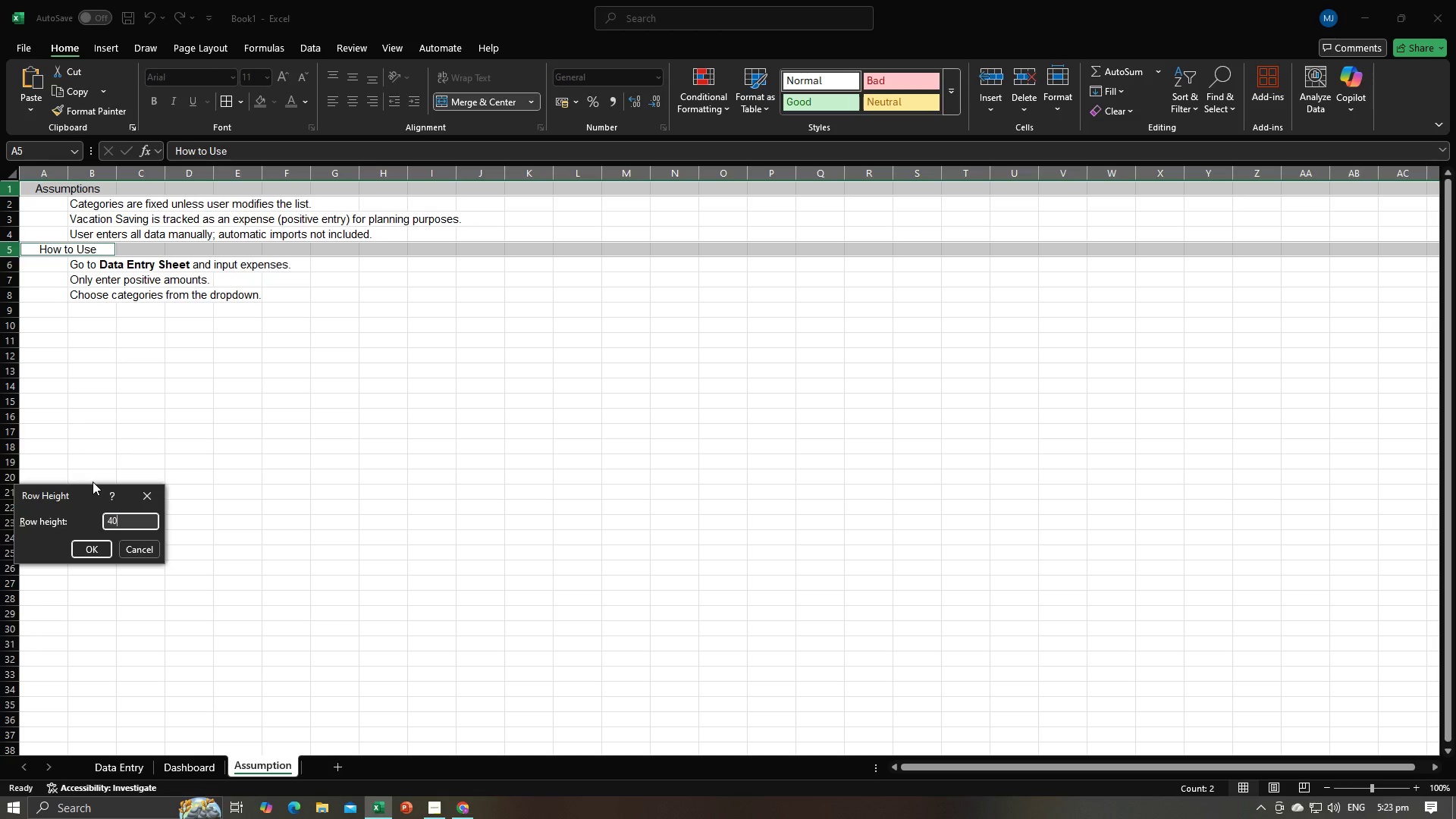 
key(Enter)
 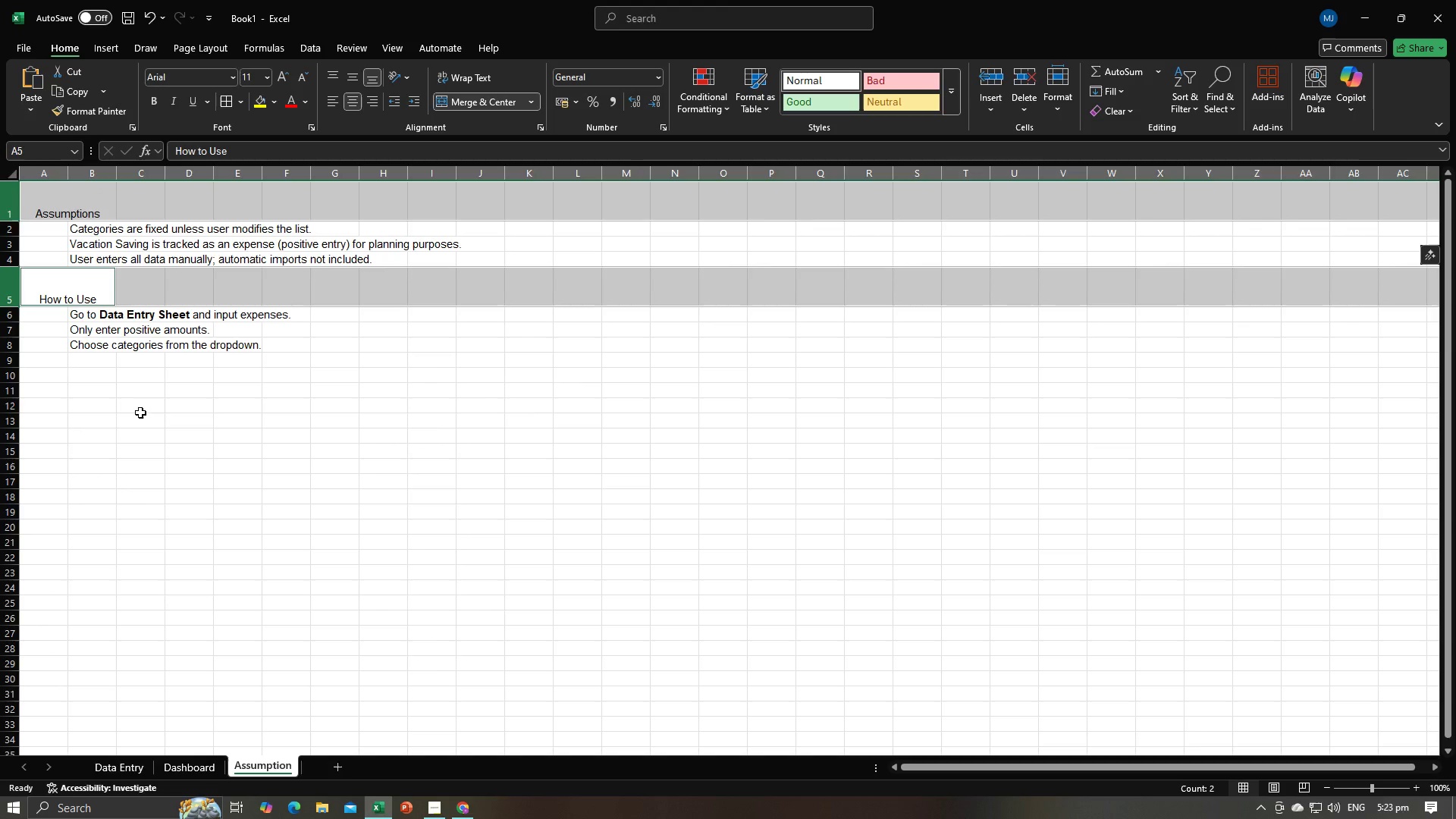 
left_click([140, 413])
 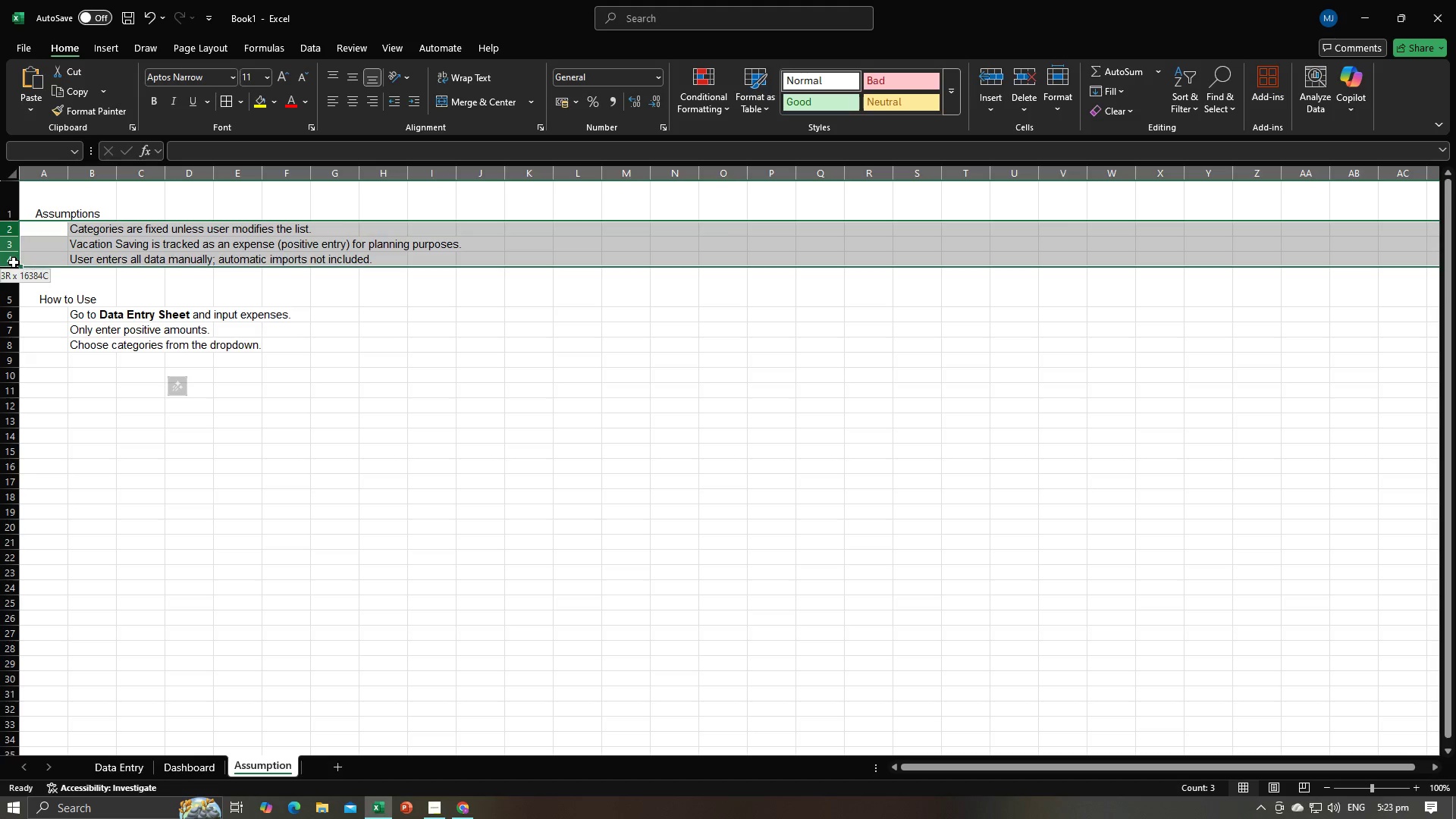 
hold_key(key=ControlLeft, duration=1.54)
 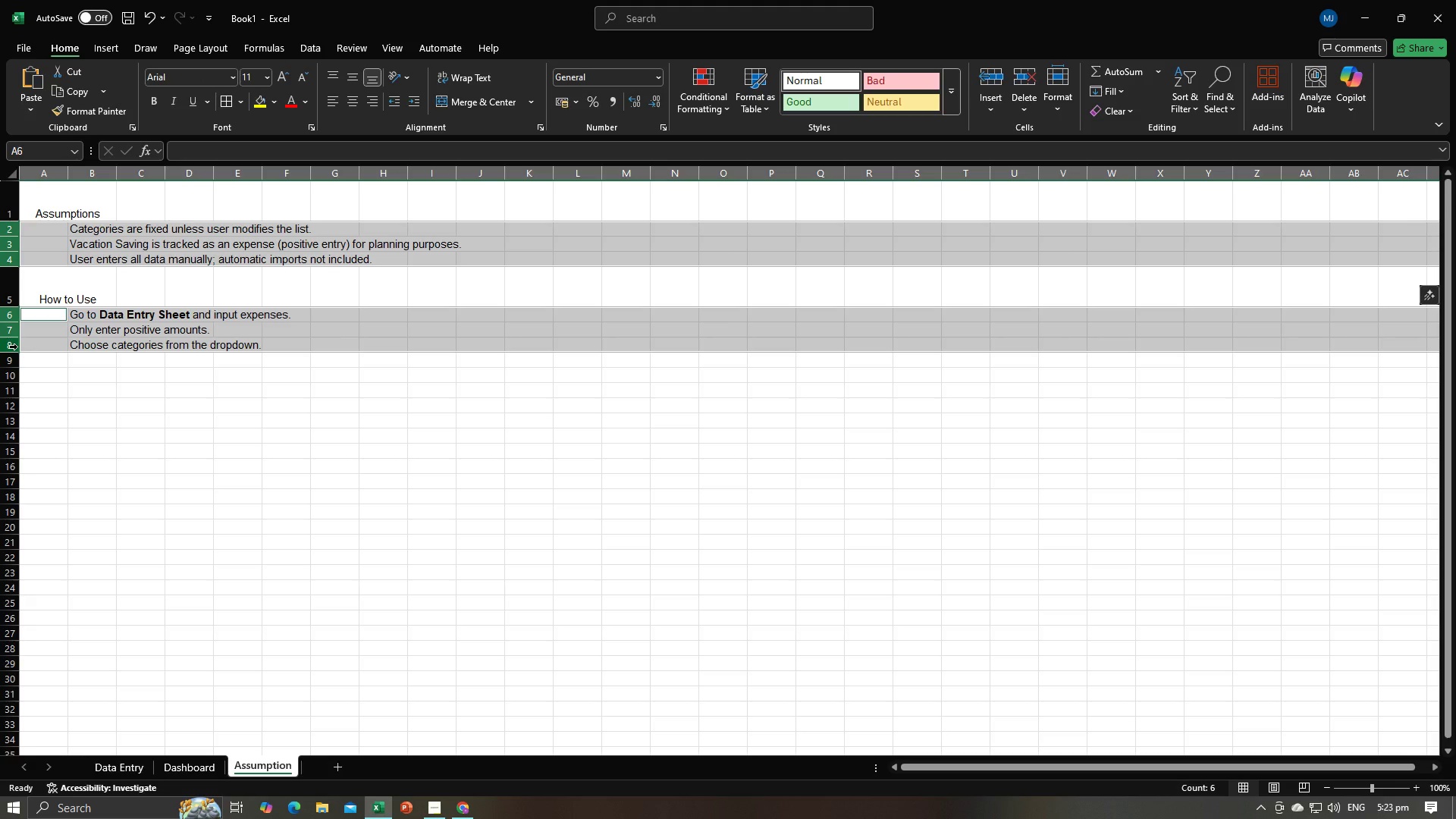 
hold_key(key=ControlLeft, duration=0.4)
 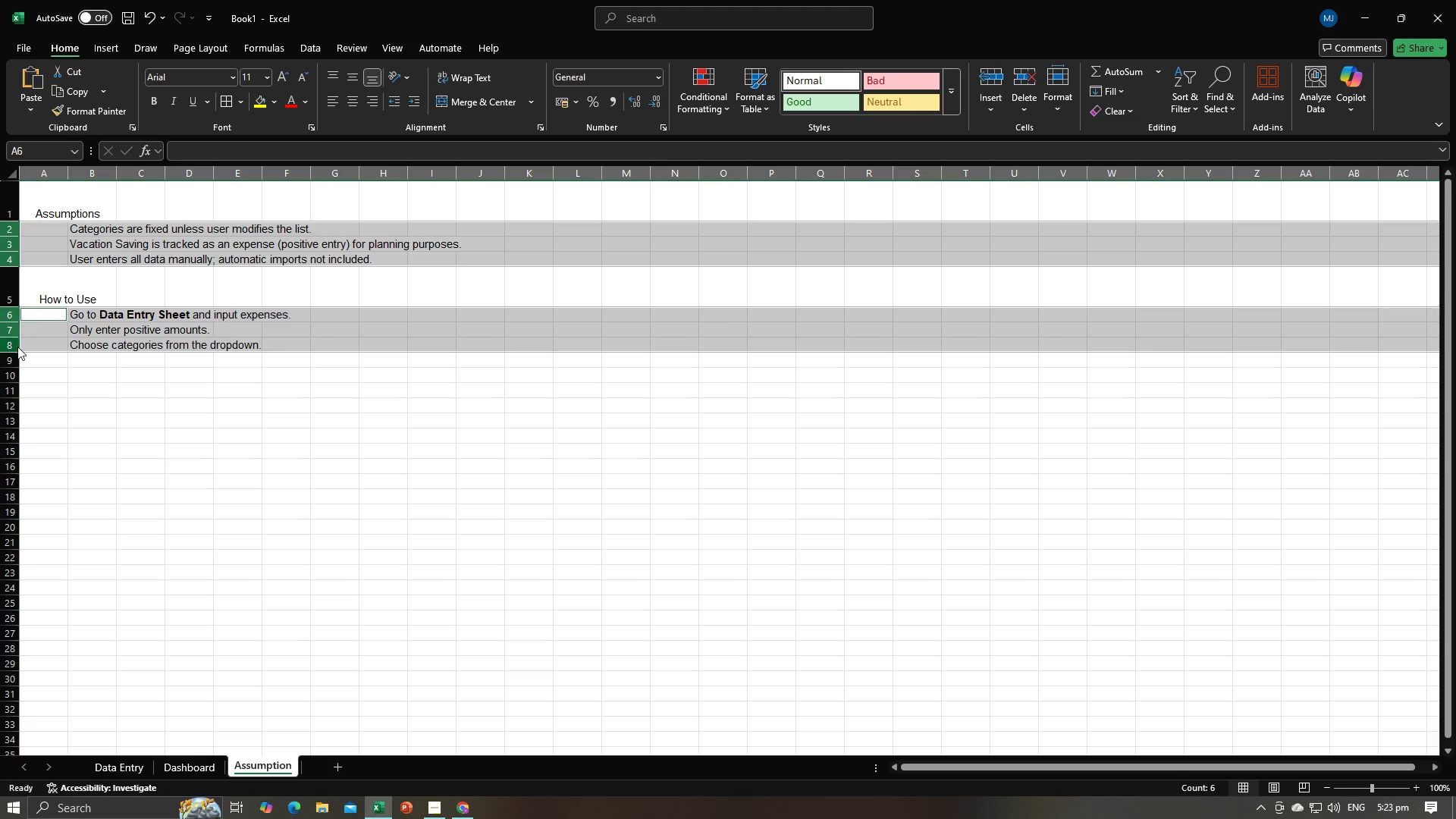 
right_click([17, 347])
 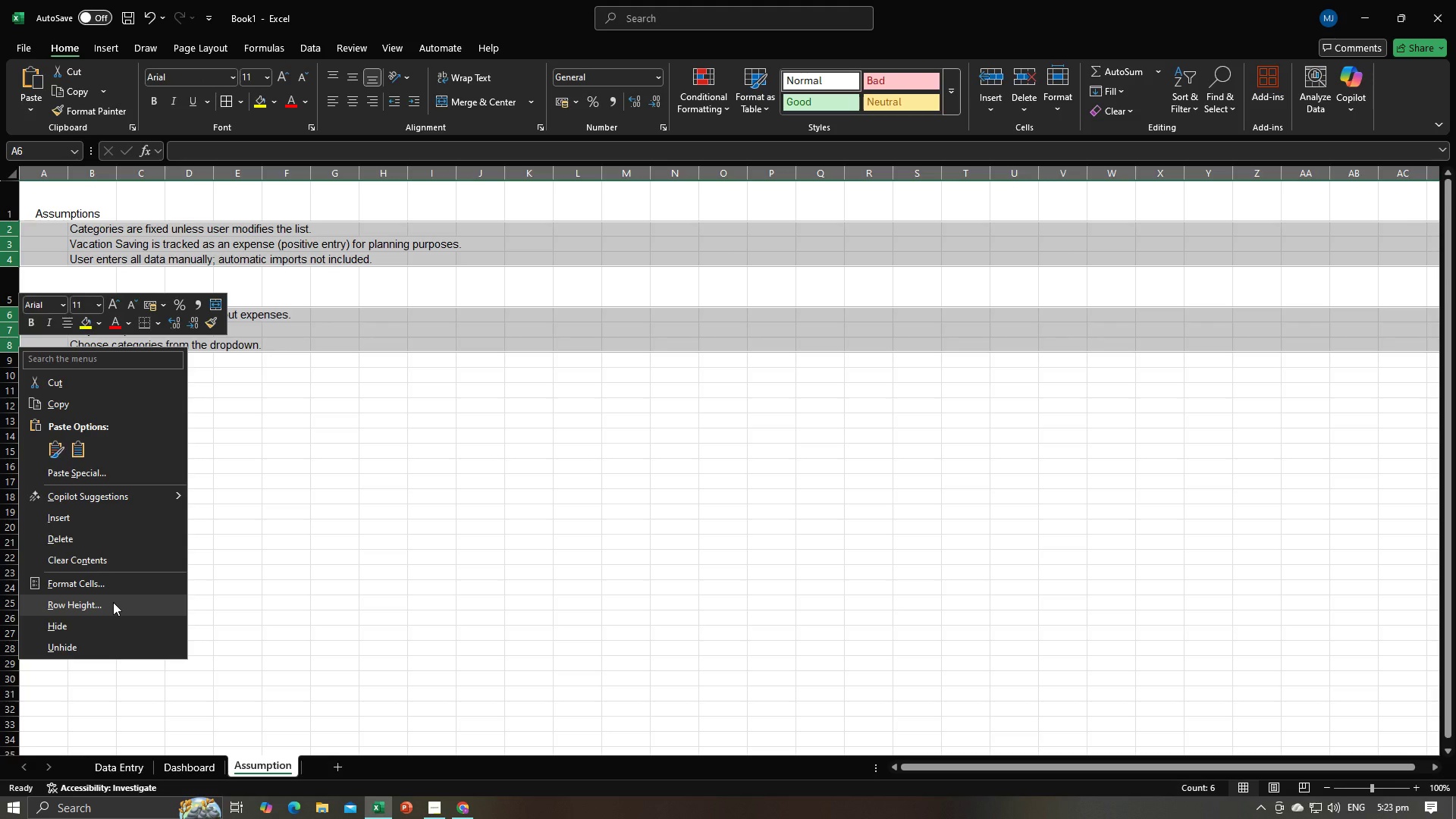 
left_click([113, 602])
 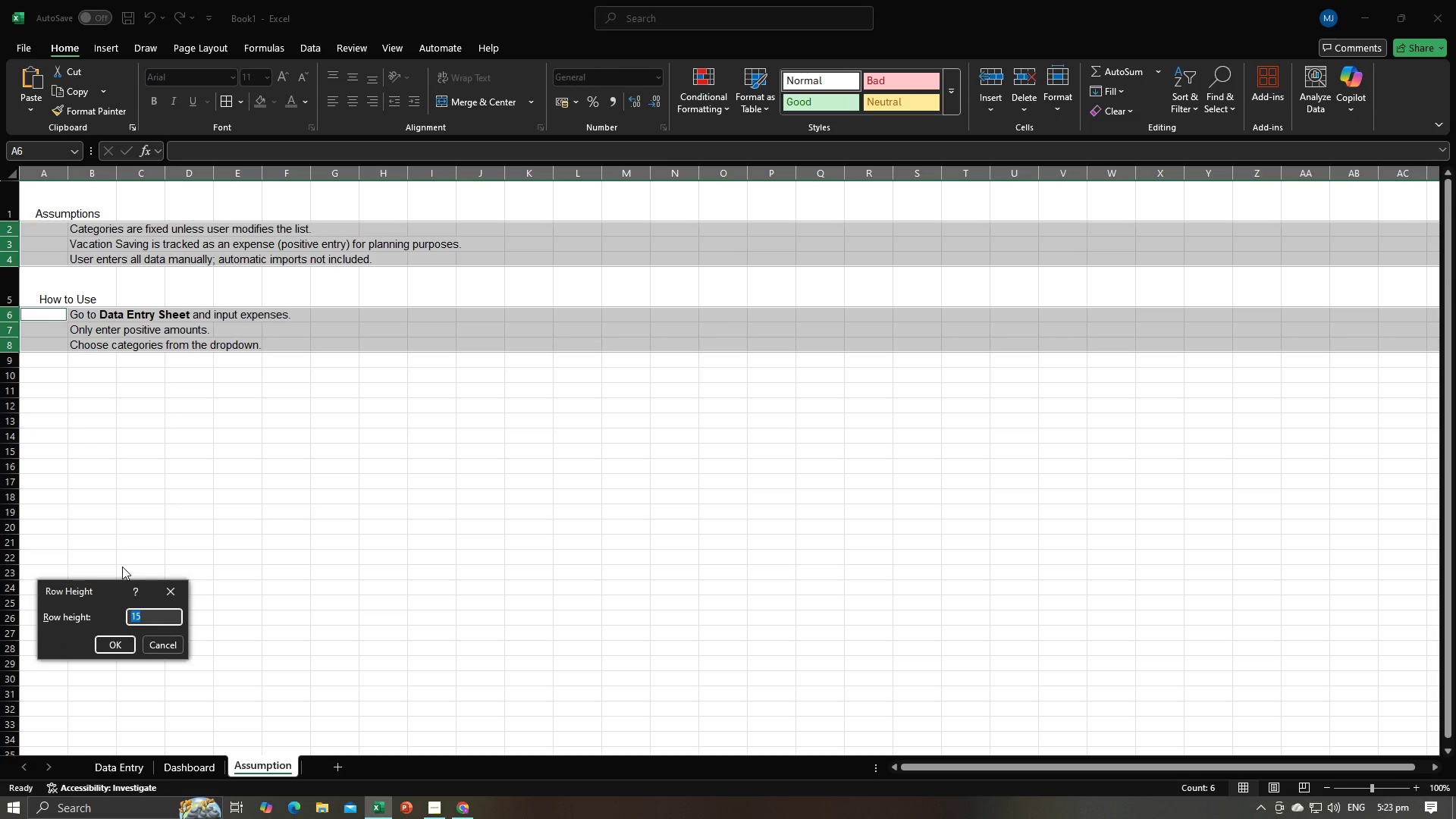 
type(30)
 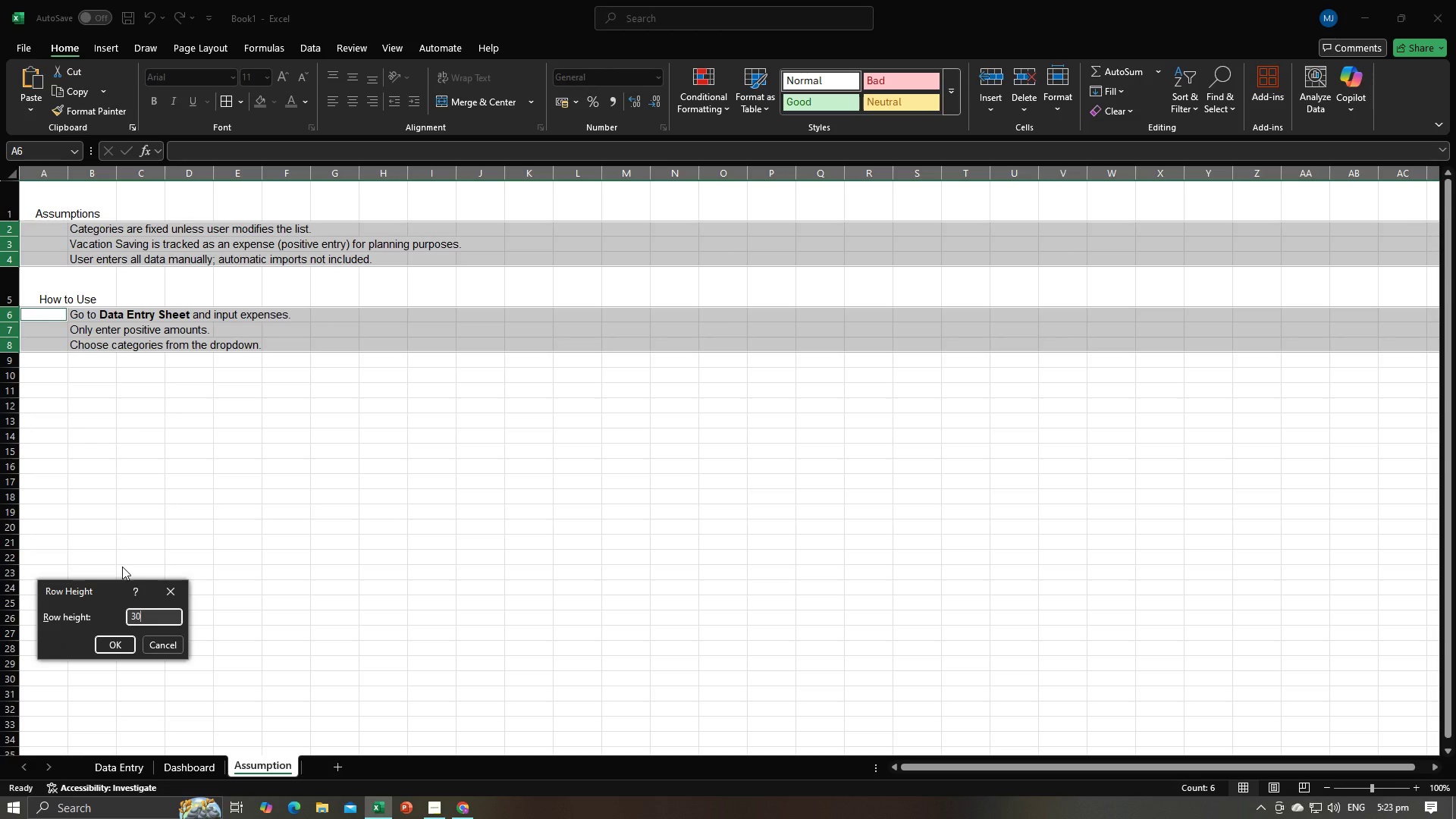 
key(Enter)
 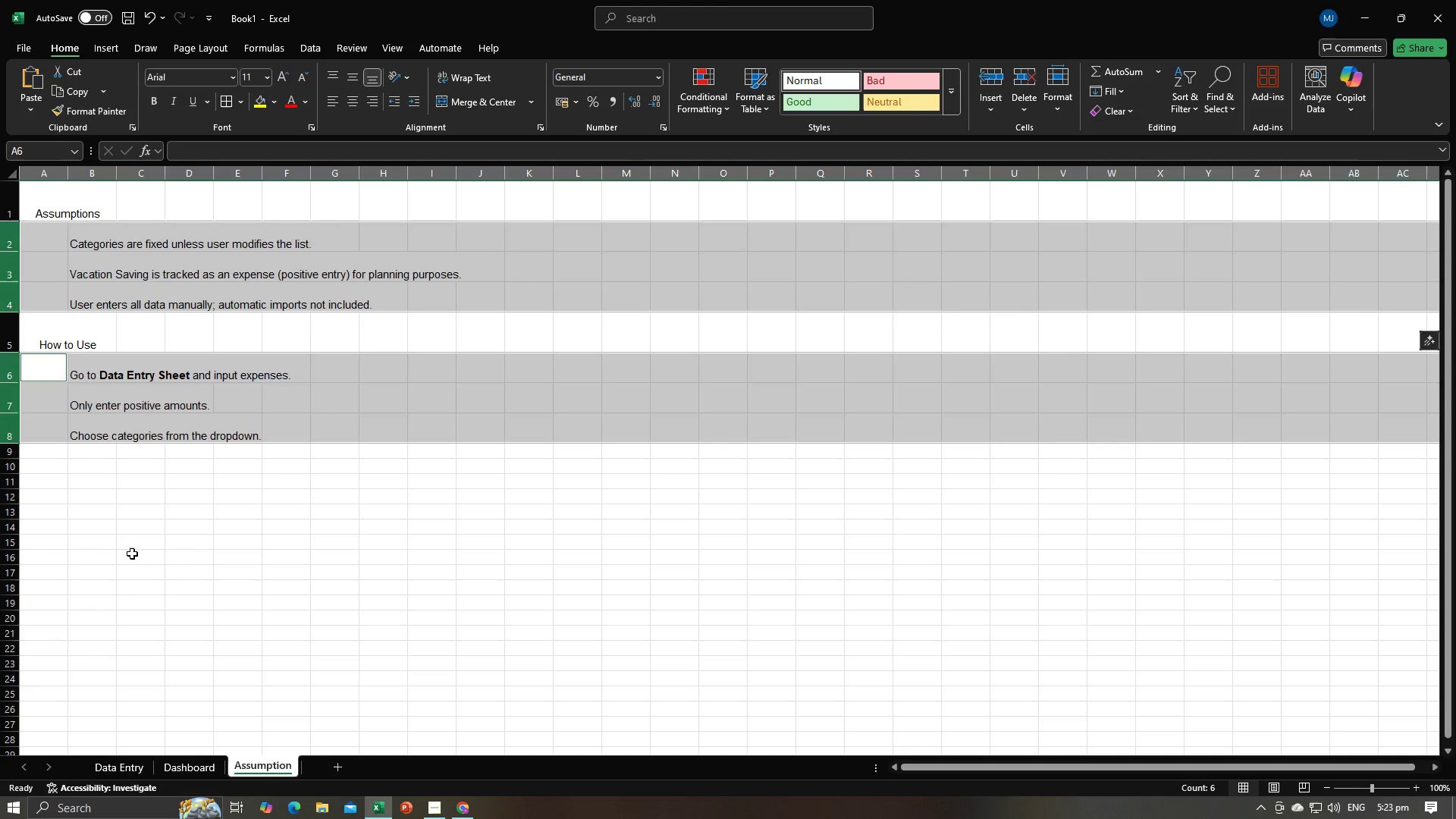 
left_click([134, 549])
 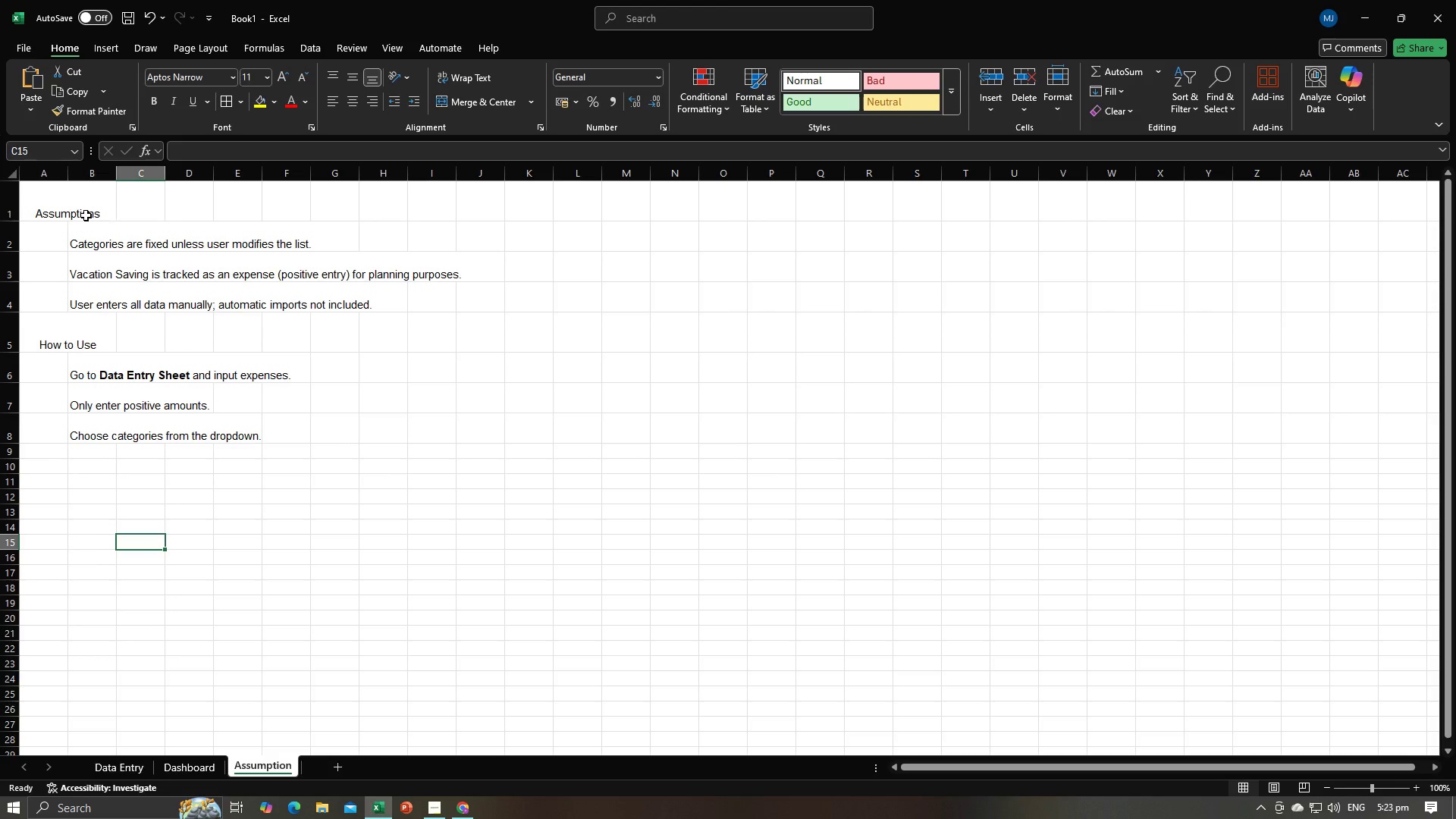 
left_click([84, 212])
 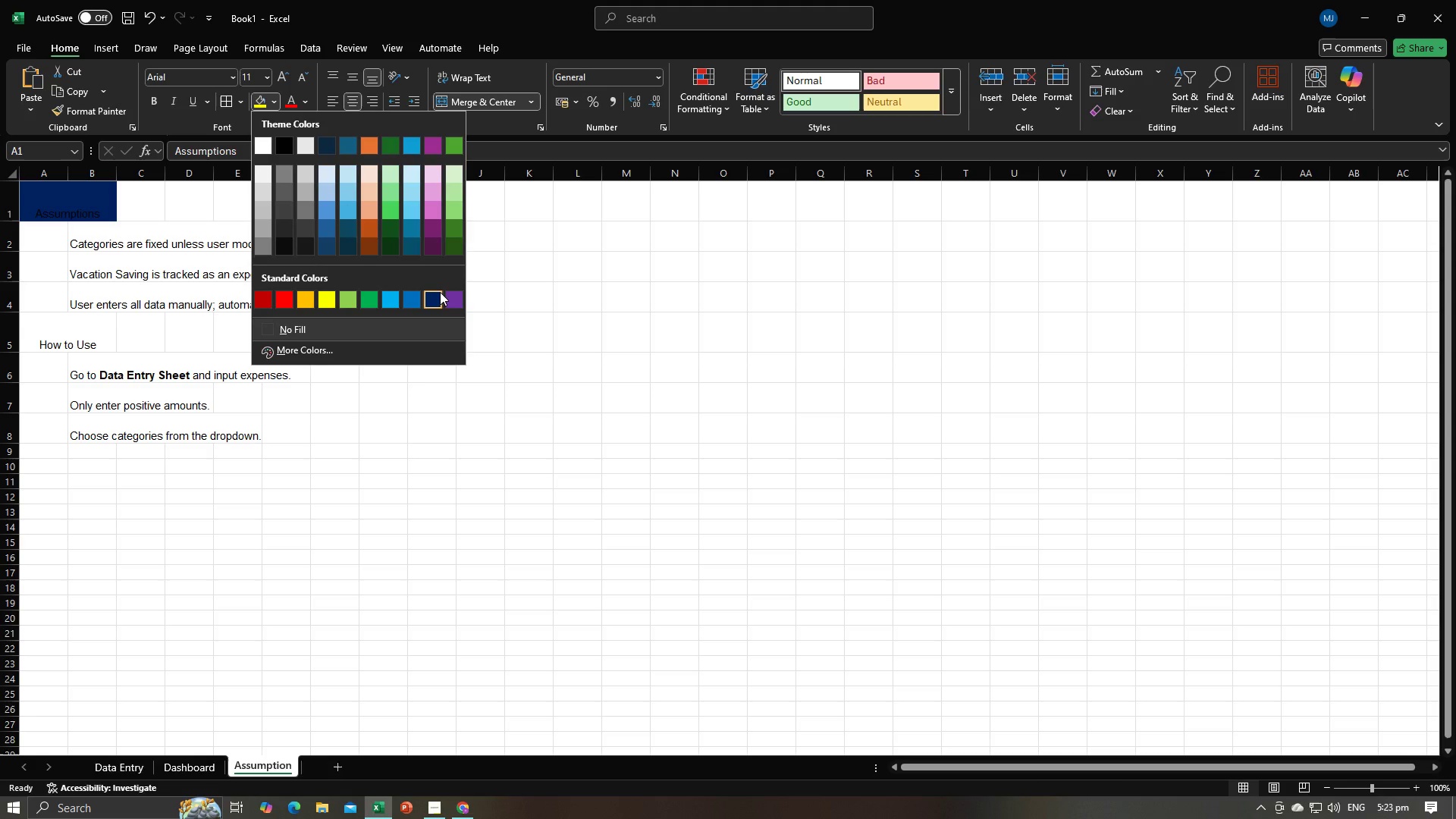 
left_click([433, 211])
 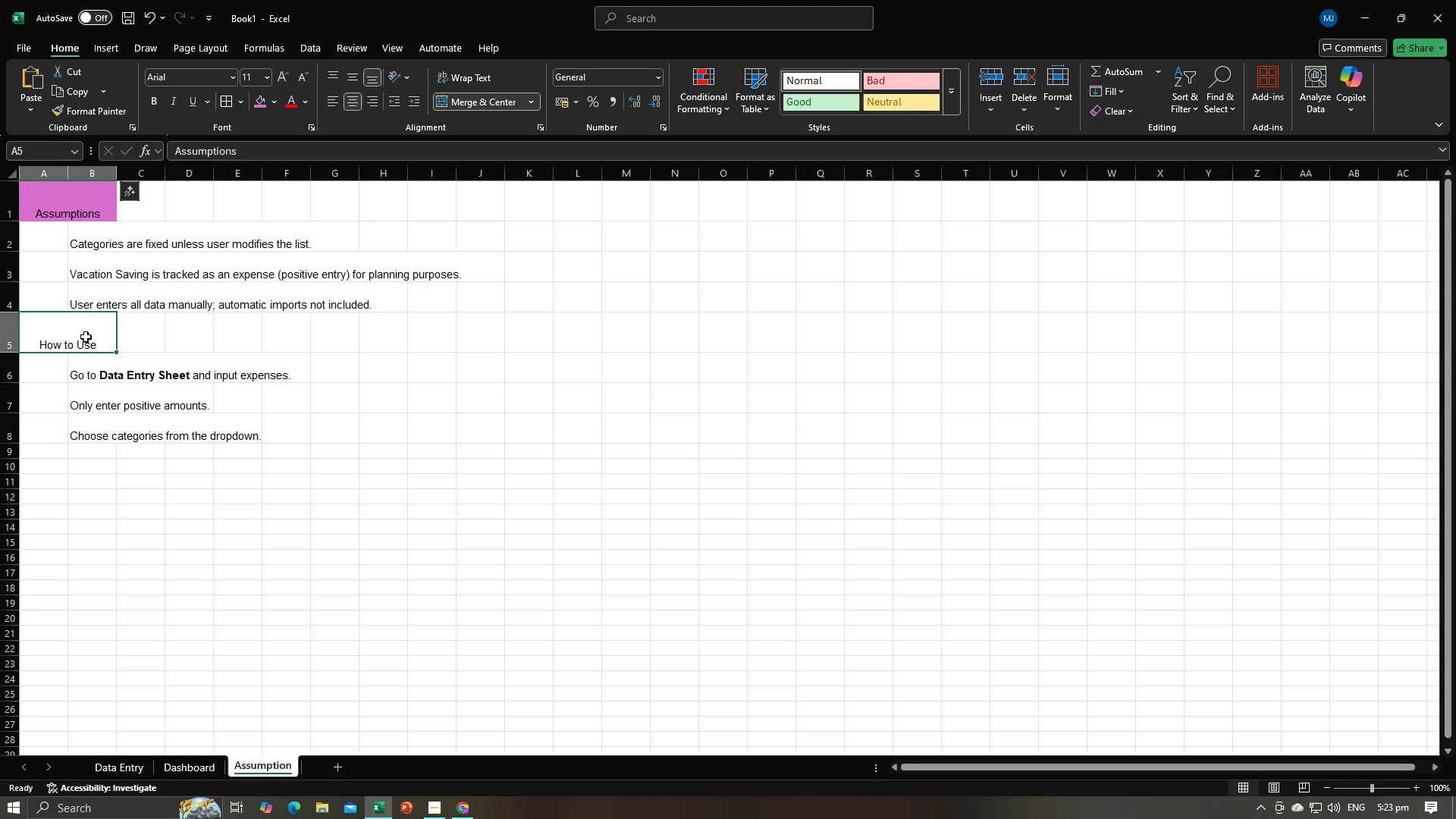 
left_click([86, 337])
 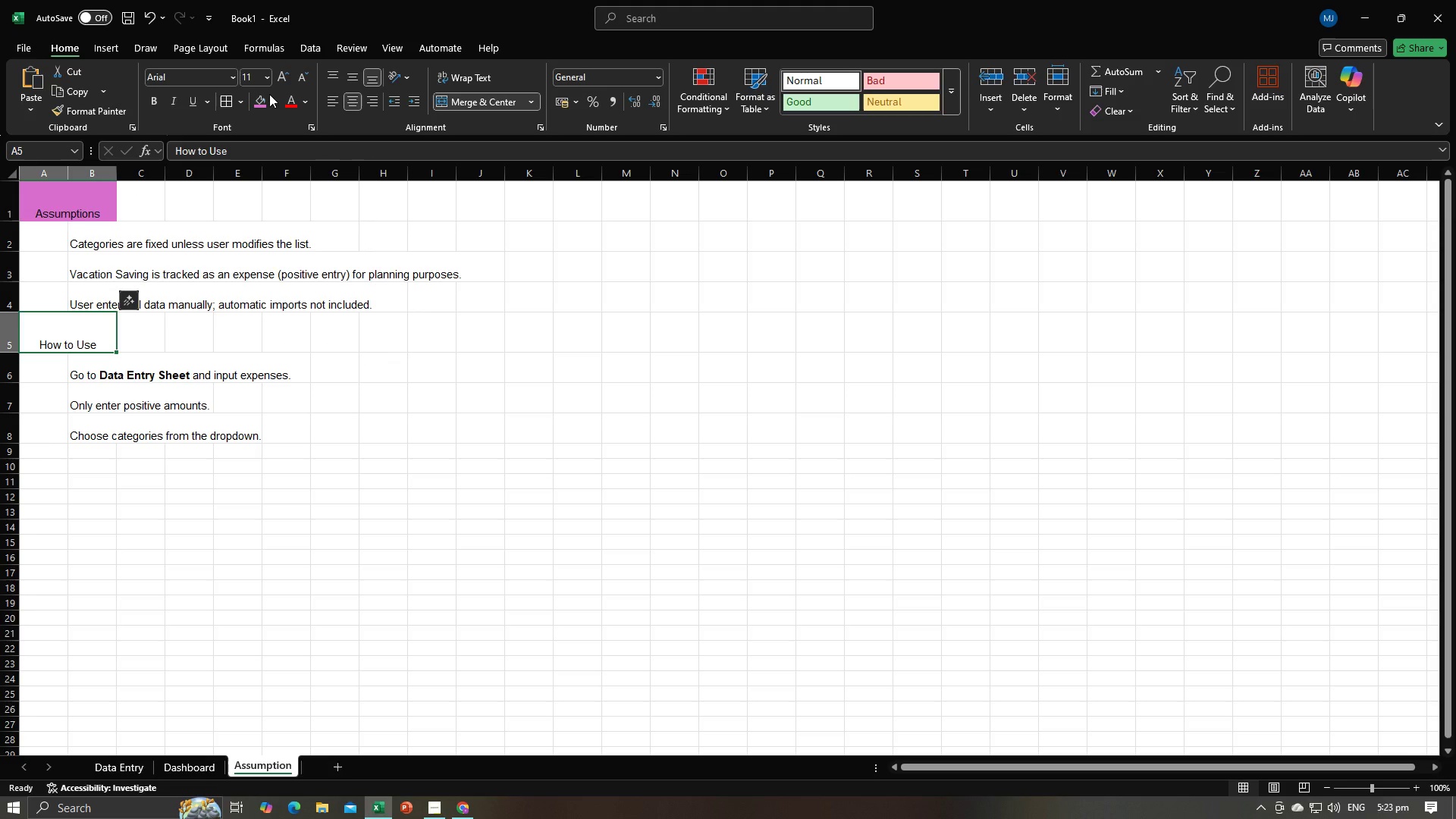 
double_click([274, 99])
 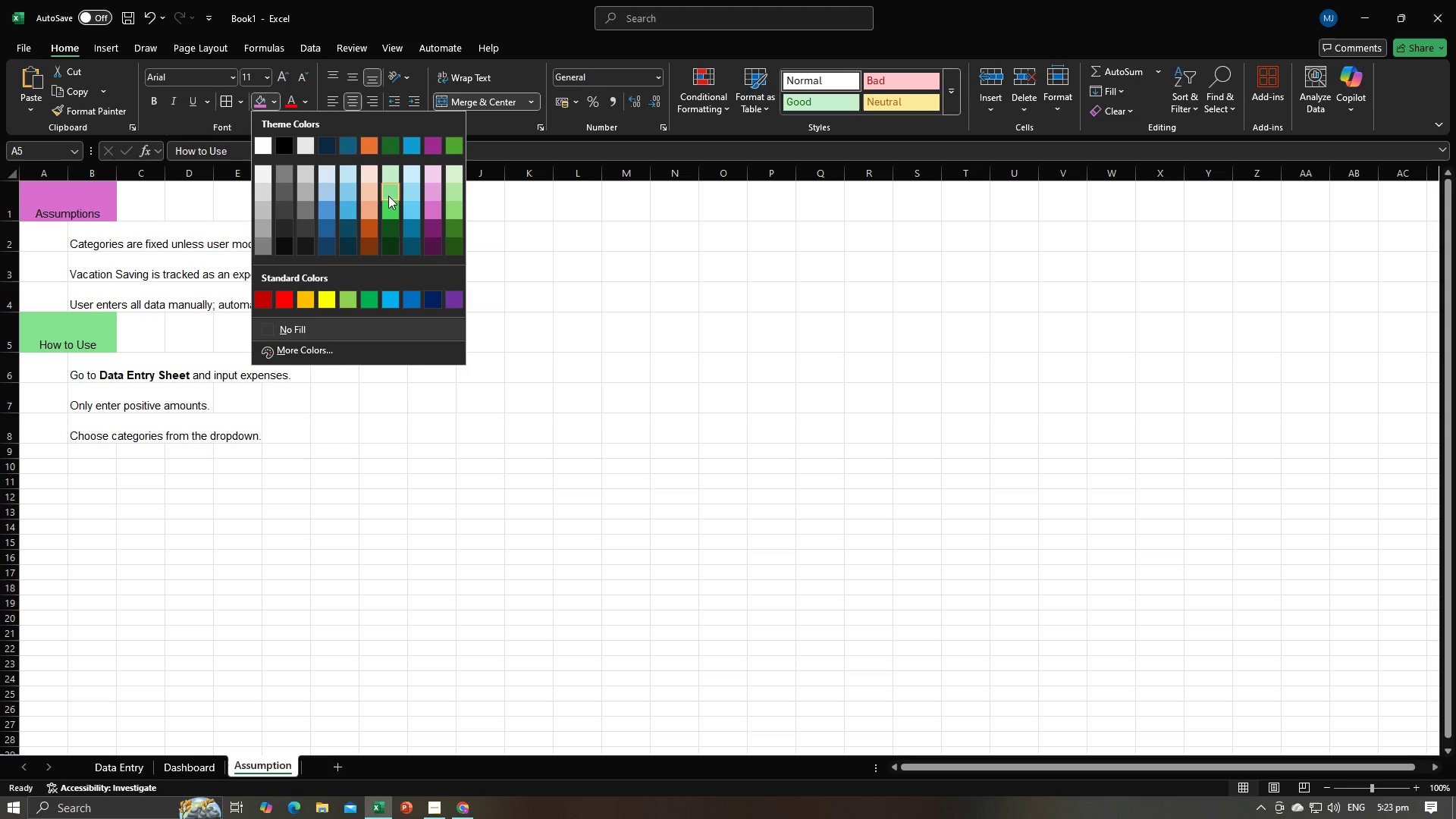 
left_click([388, 196])
 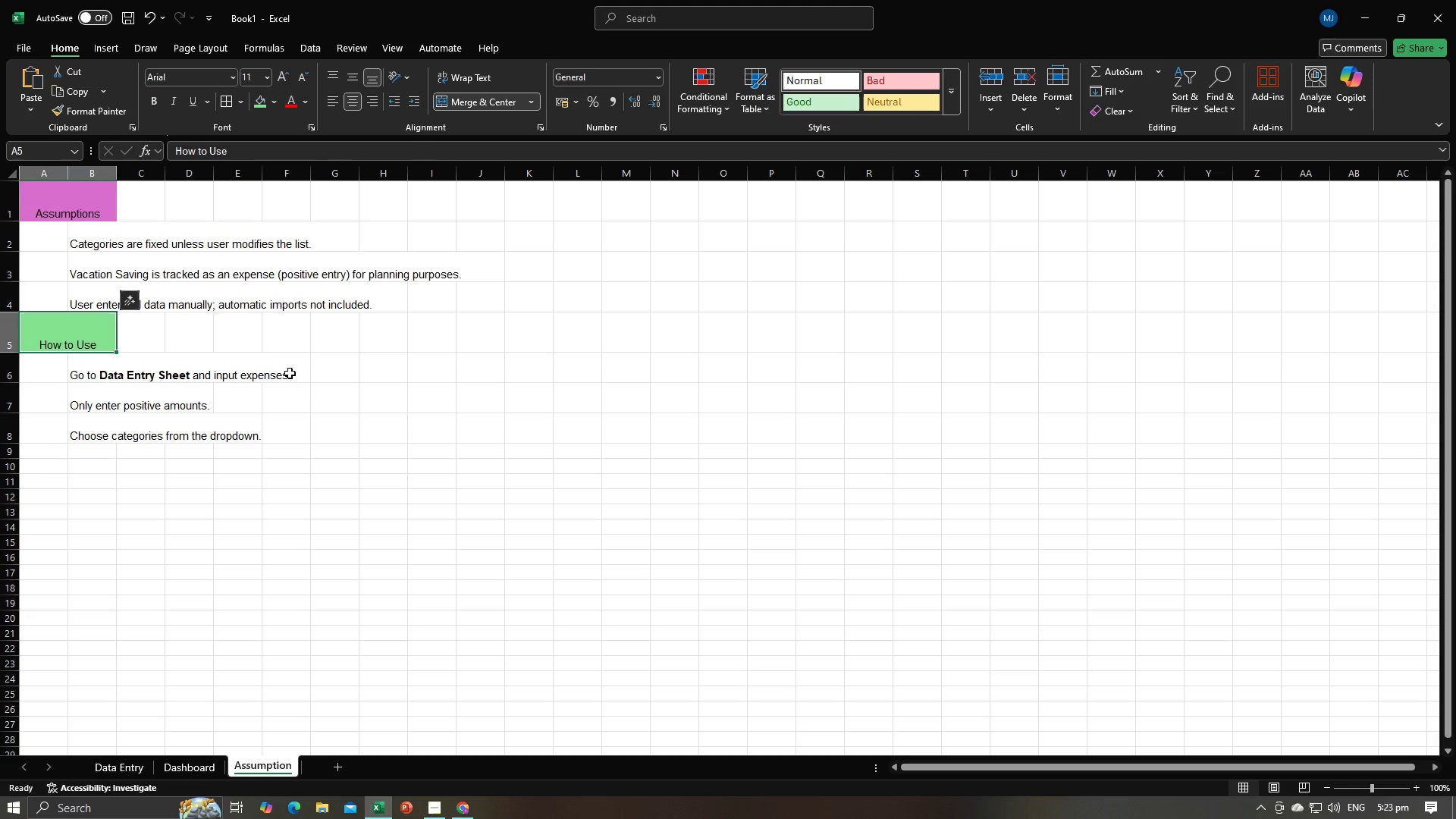 
left_click([290, 374])
 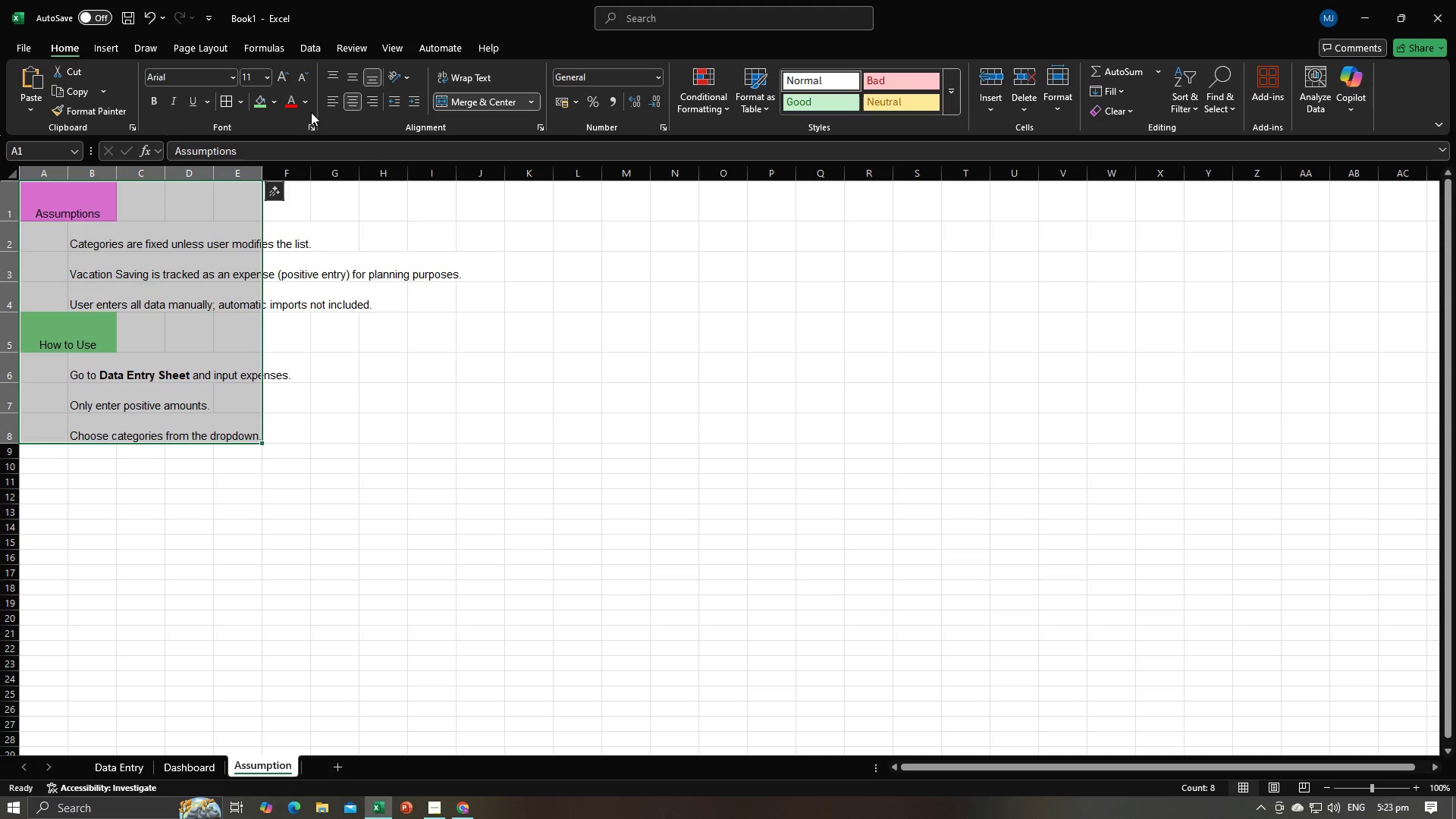 
double_click([347, 102])
 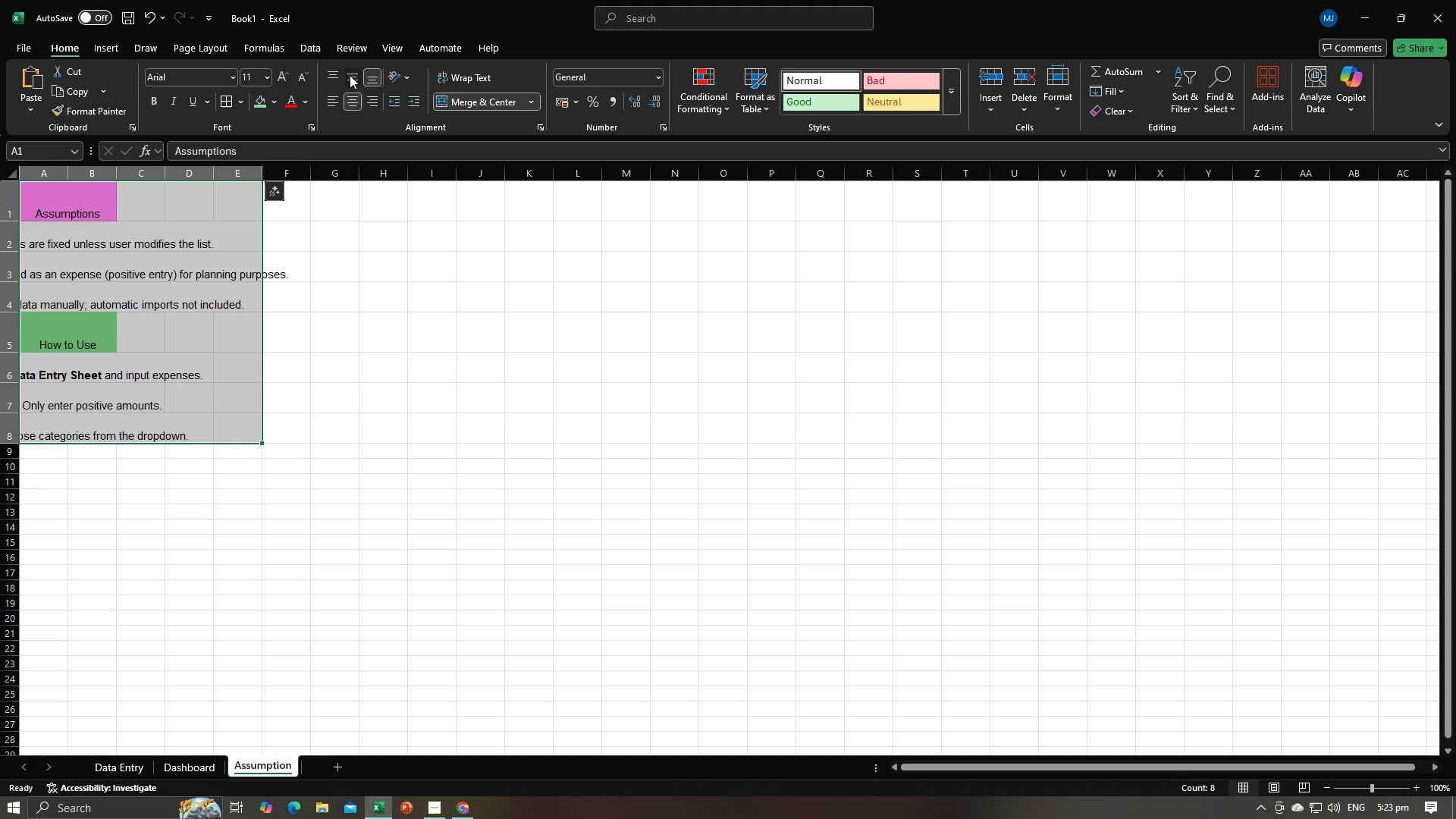 
triple_click([350, 74])
 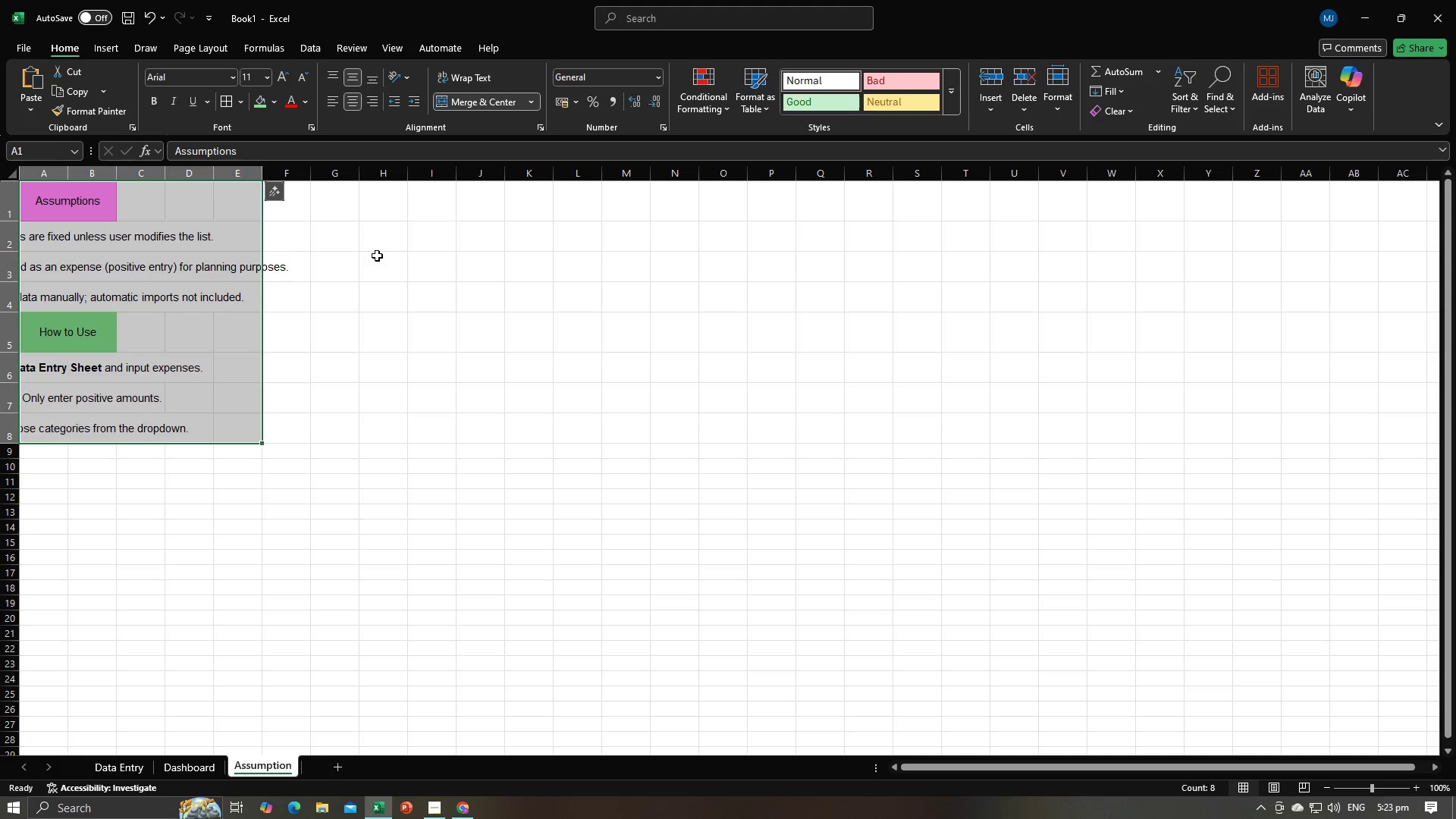 
left_click([377, 256])
 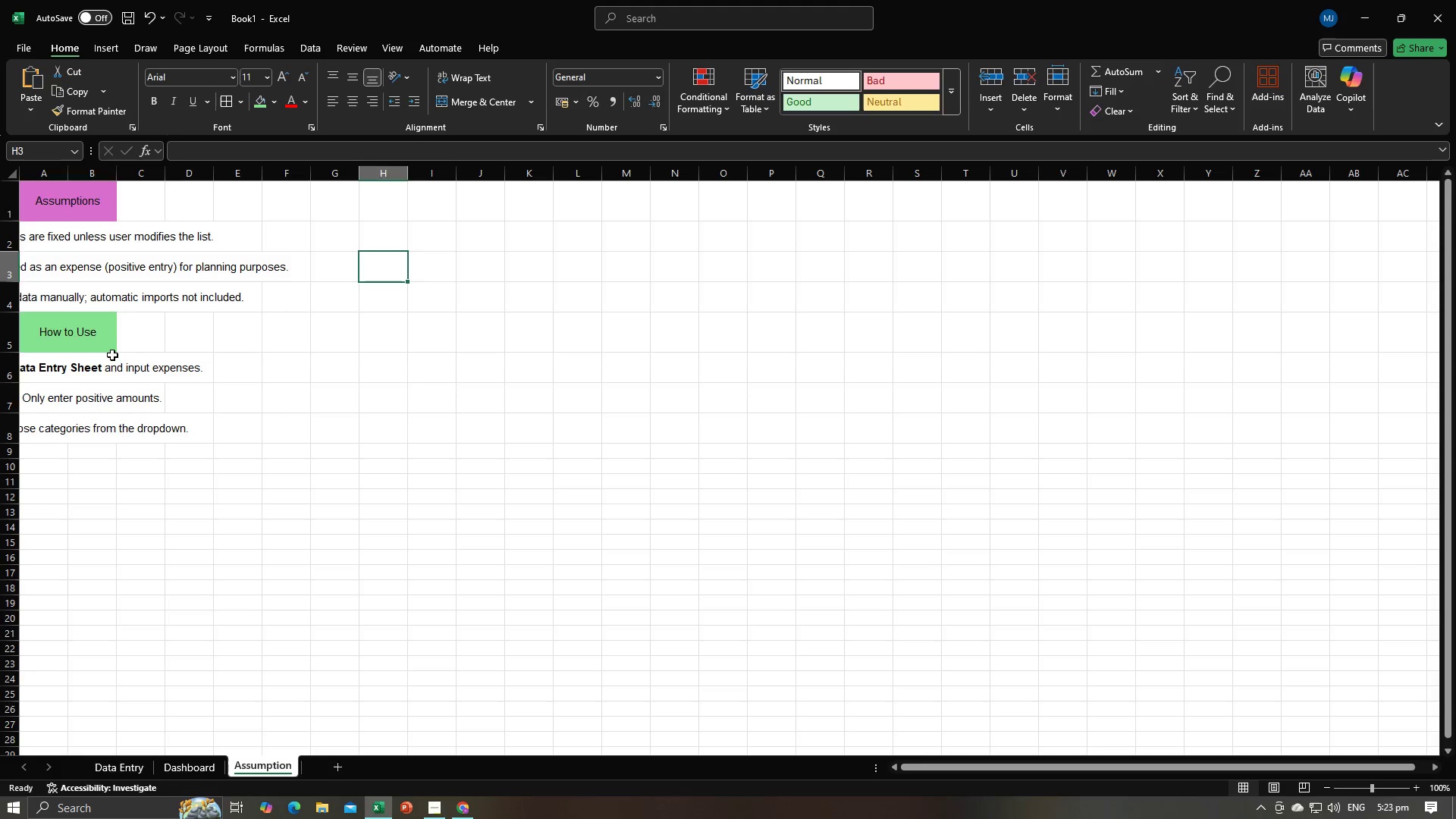 
left_click([112, 356])
 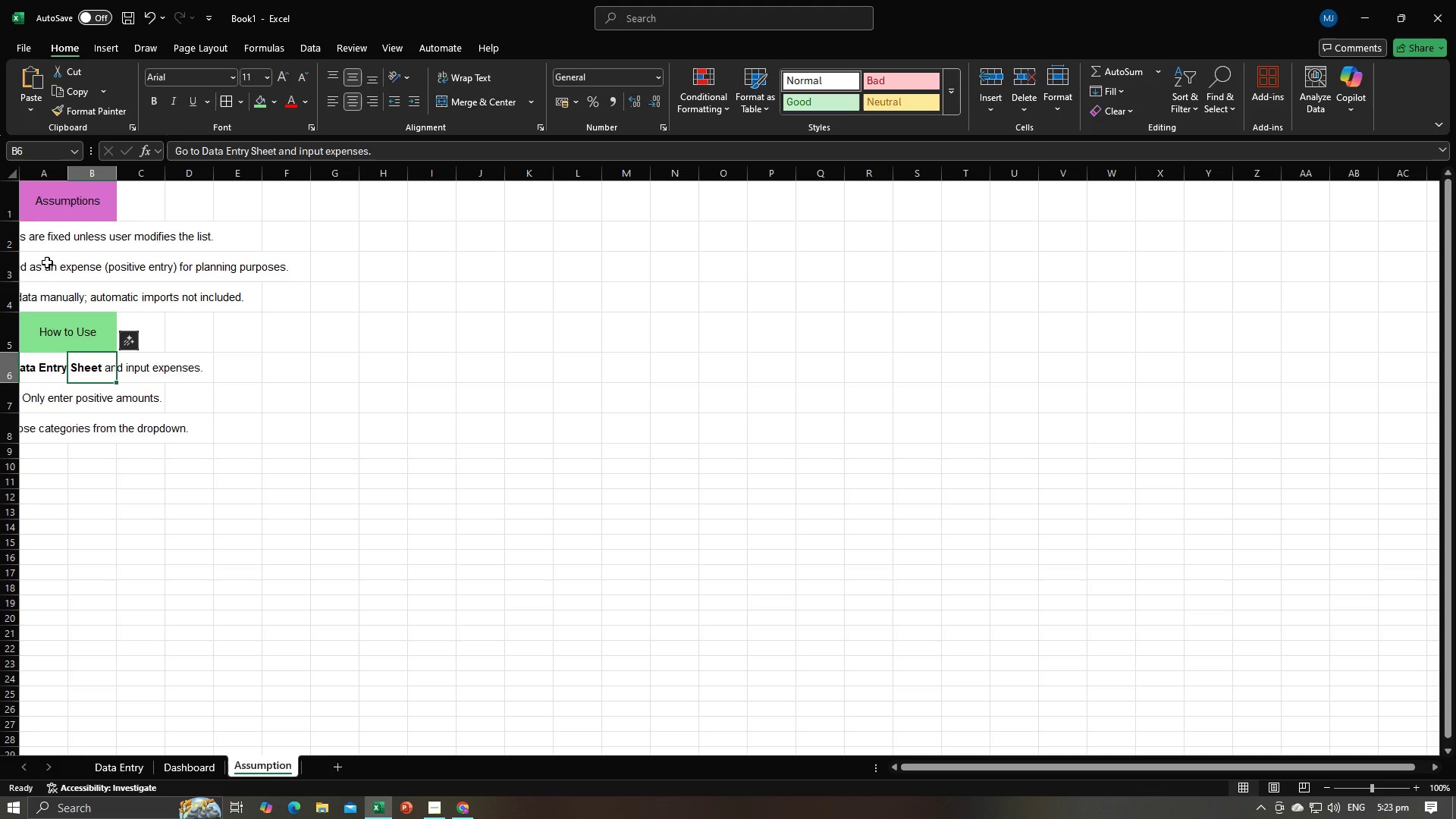 
left_click([49, 242])
 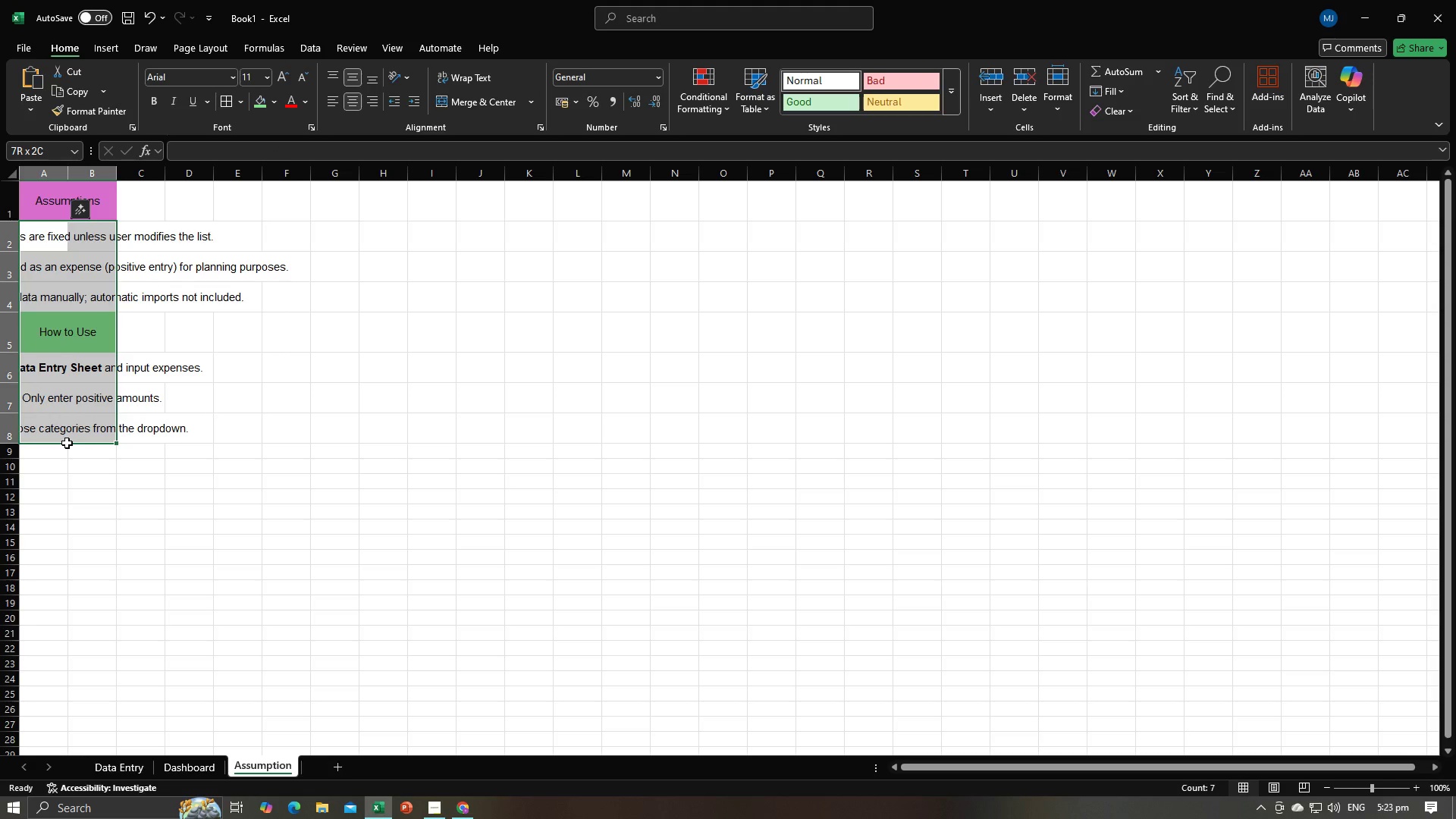 
left_click([132, 443])
 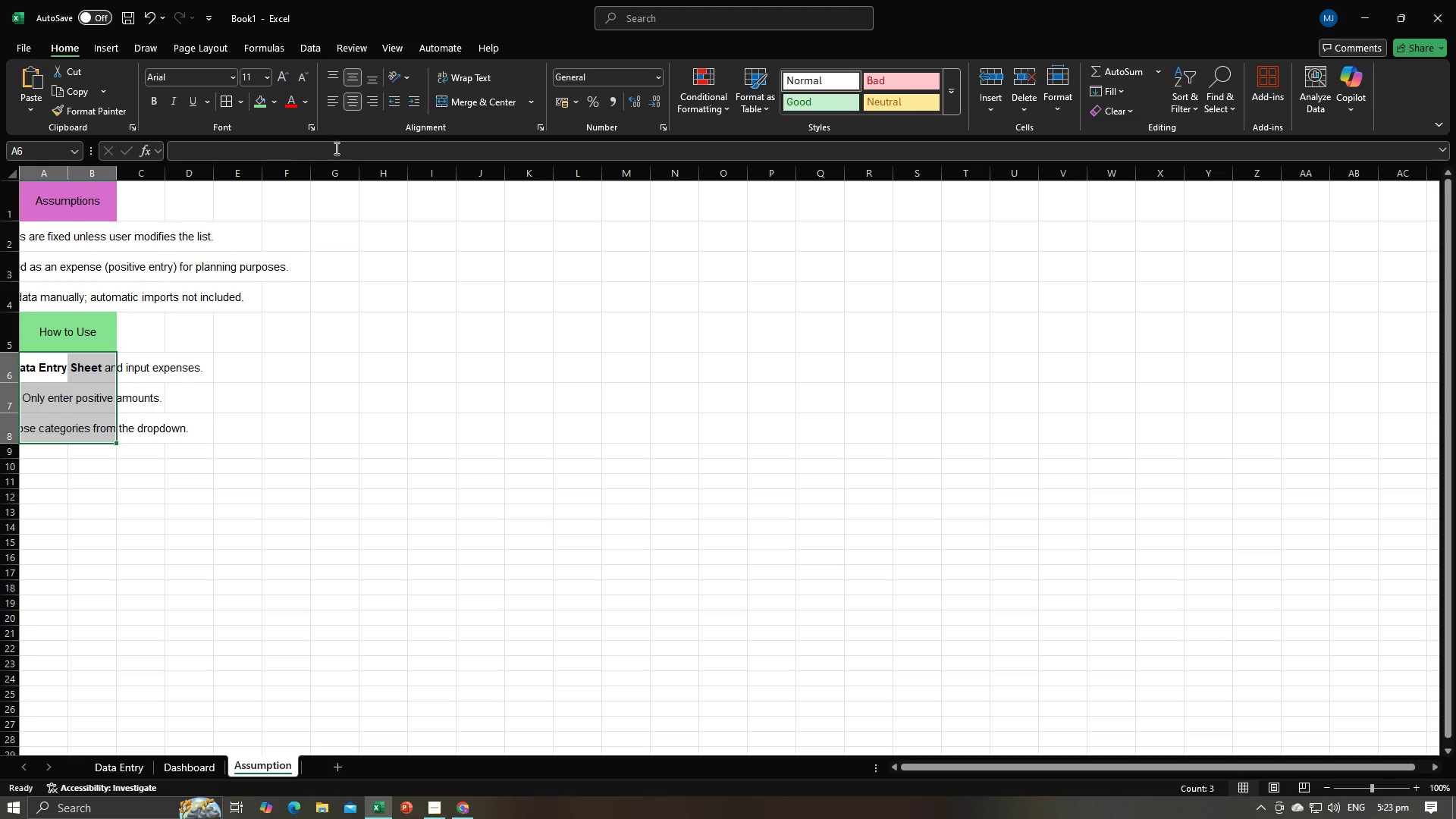 
left_click([353, 99])
 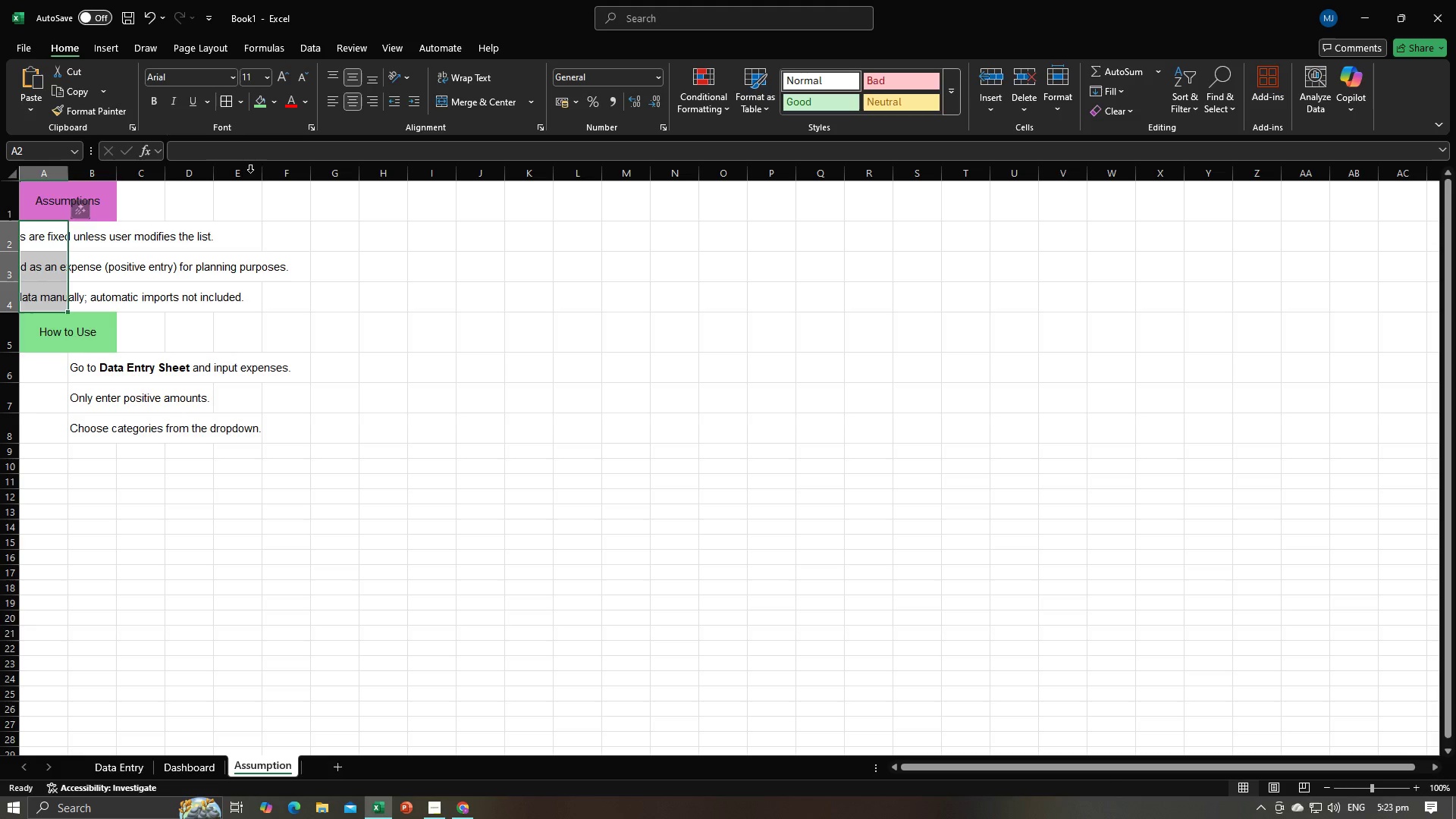 
left_click([340, 97])
 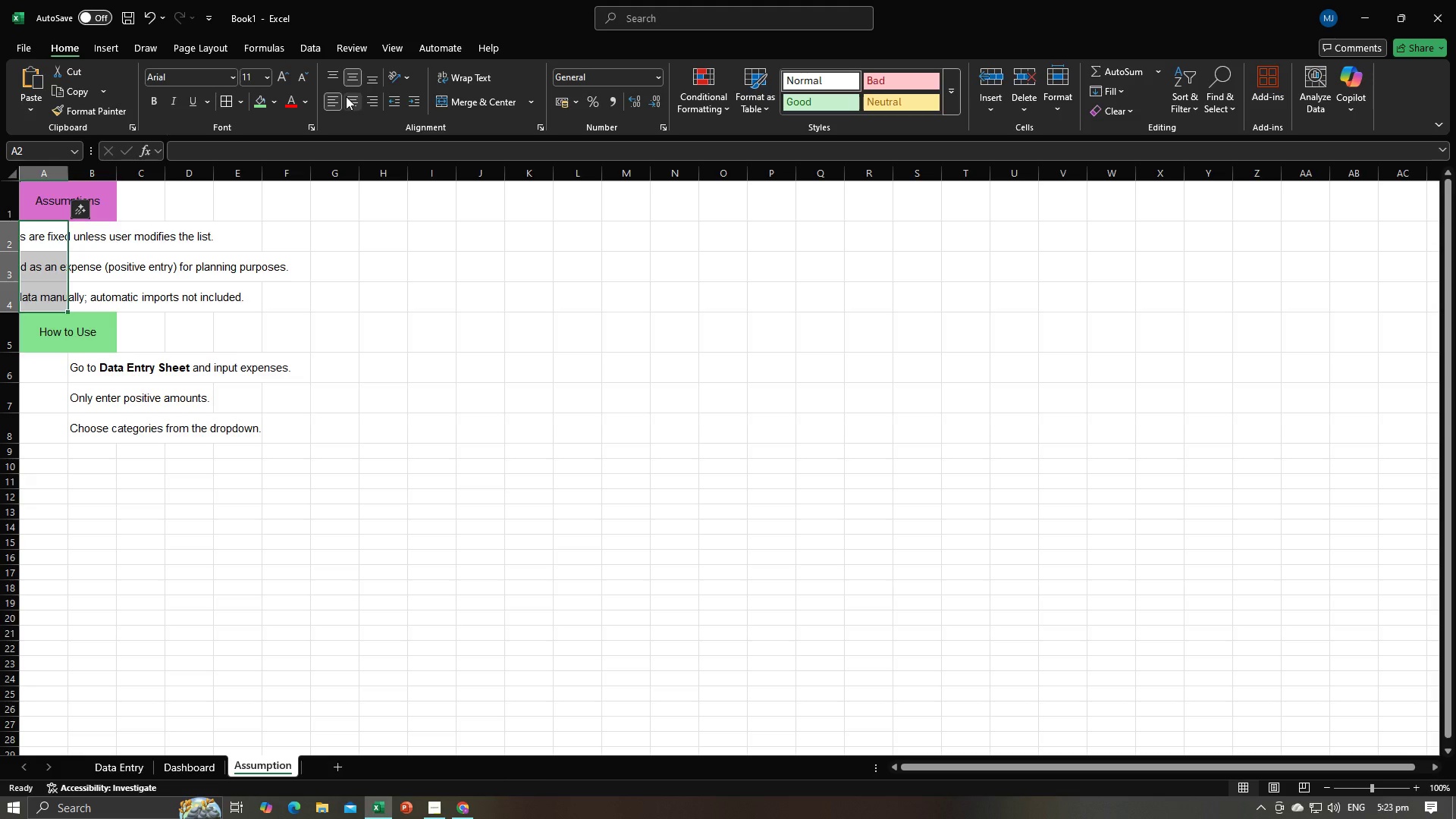 
left_click([346, 96])
 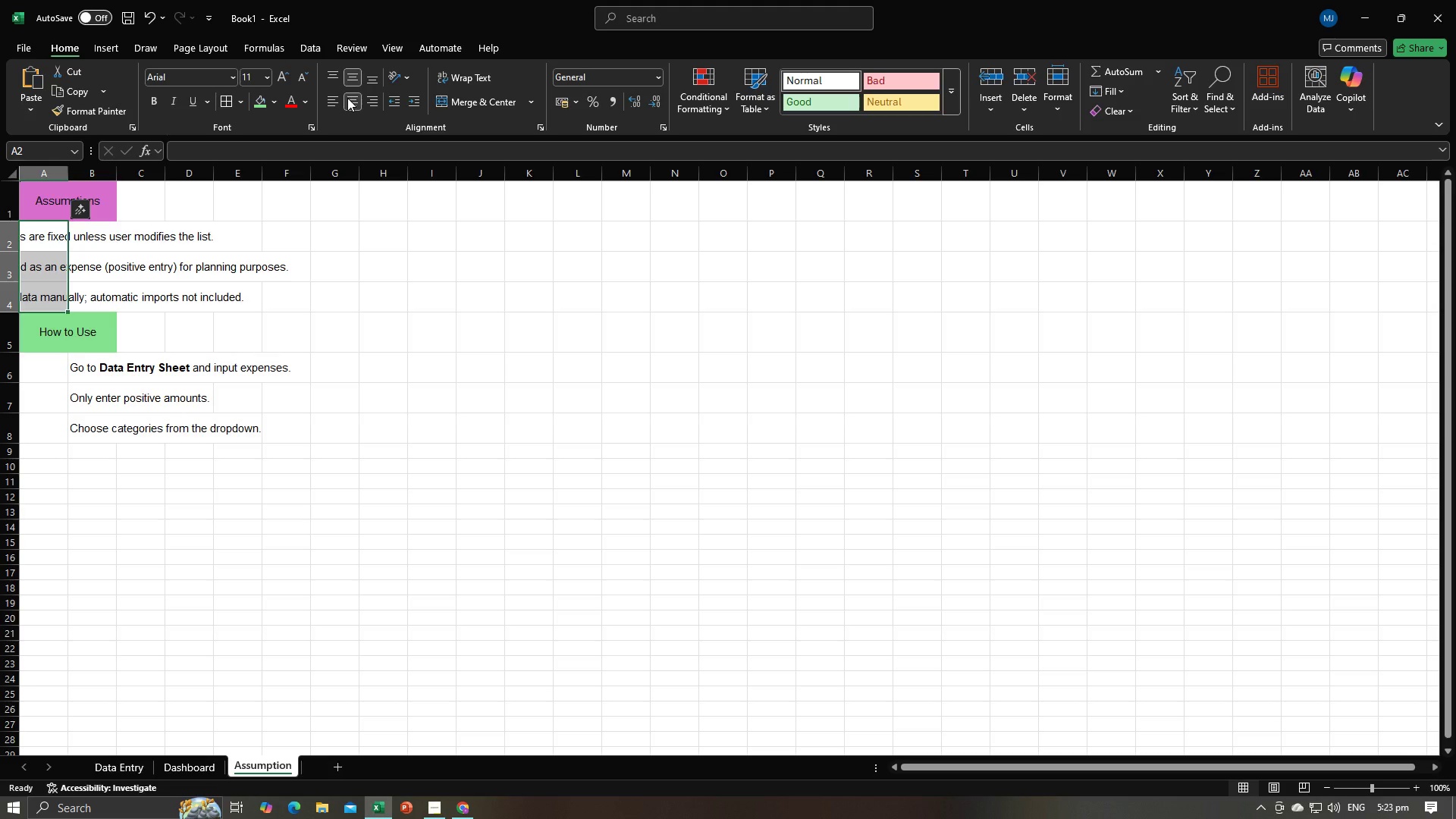 
left_click([347, 98])
 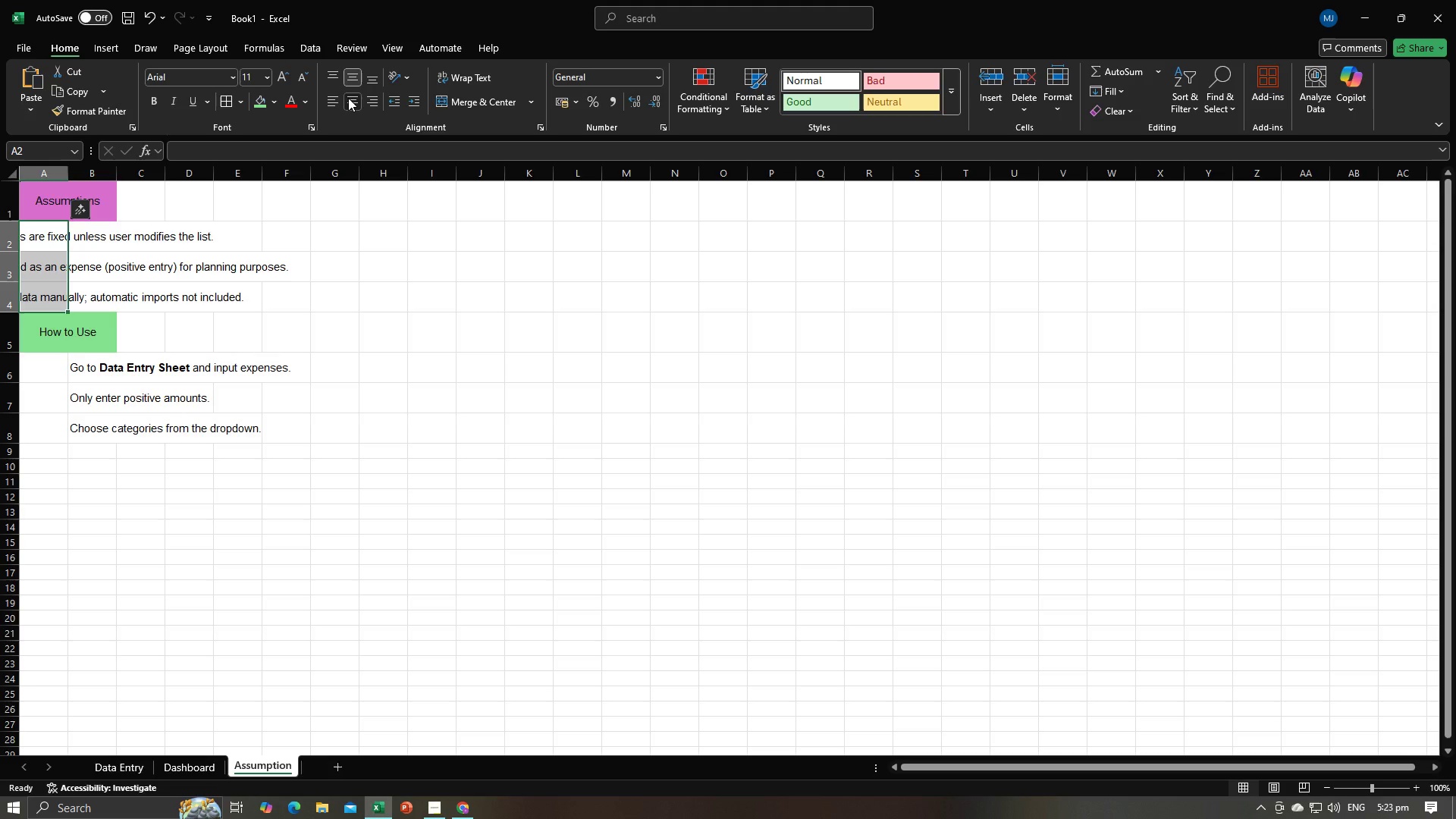 
double_click([348, 98])
 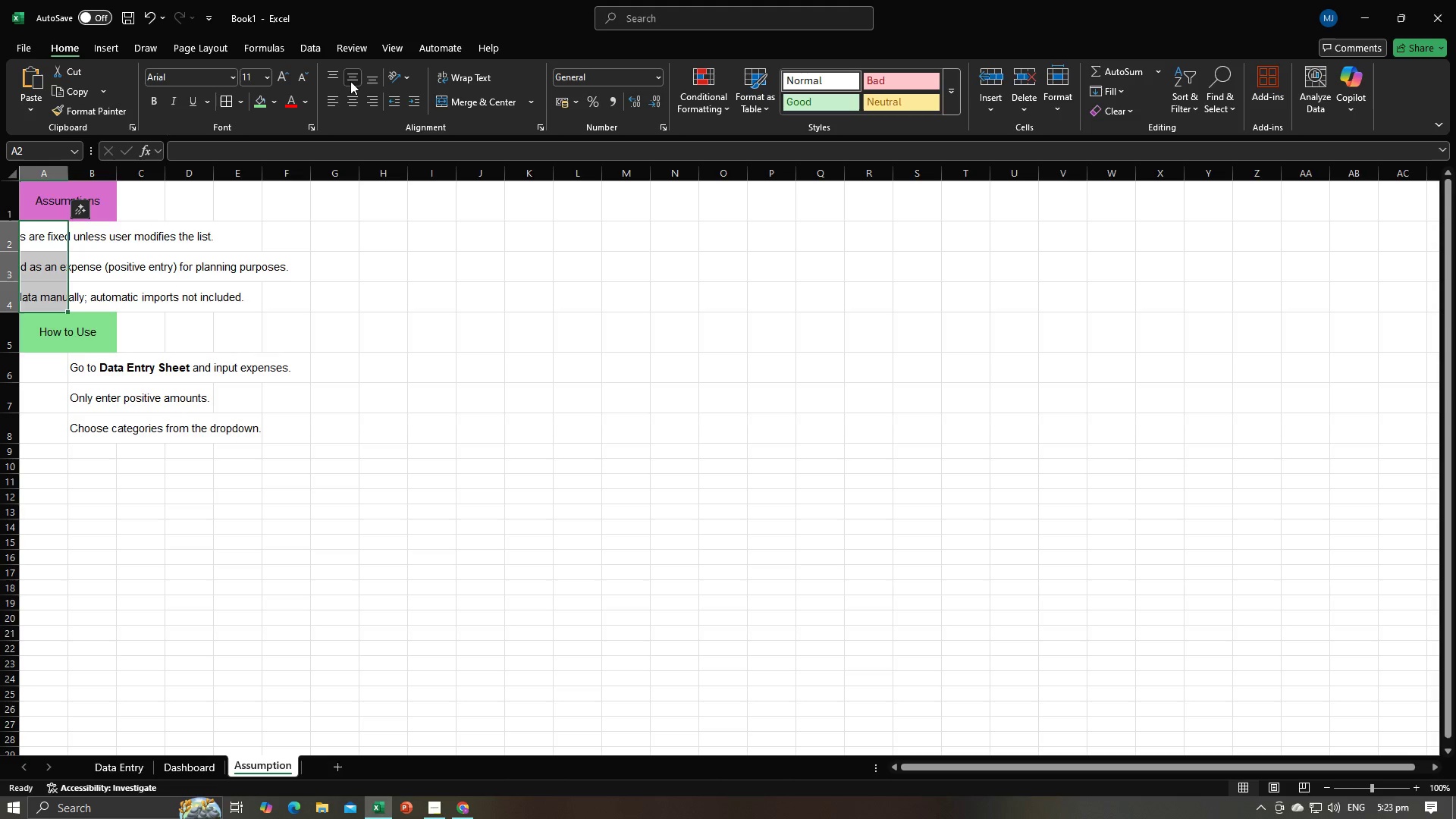 
left_click([350, 81])
 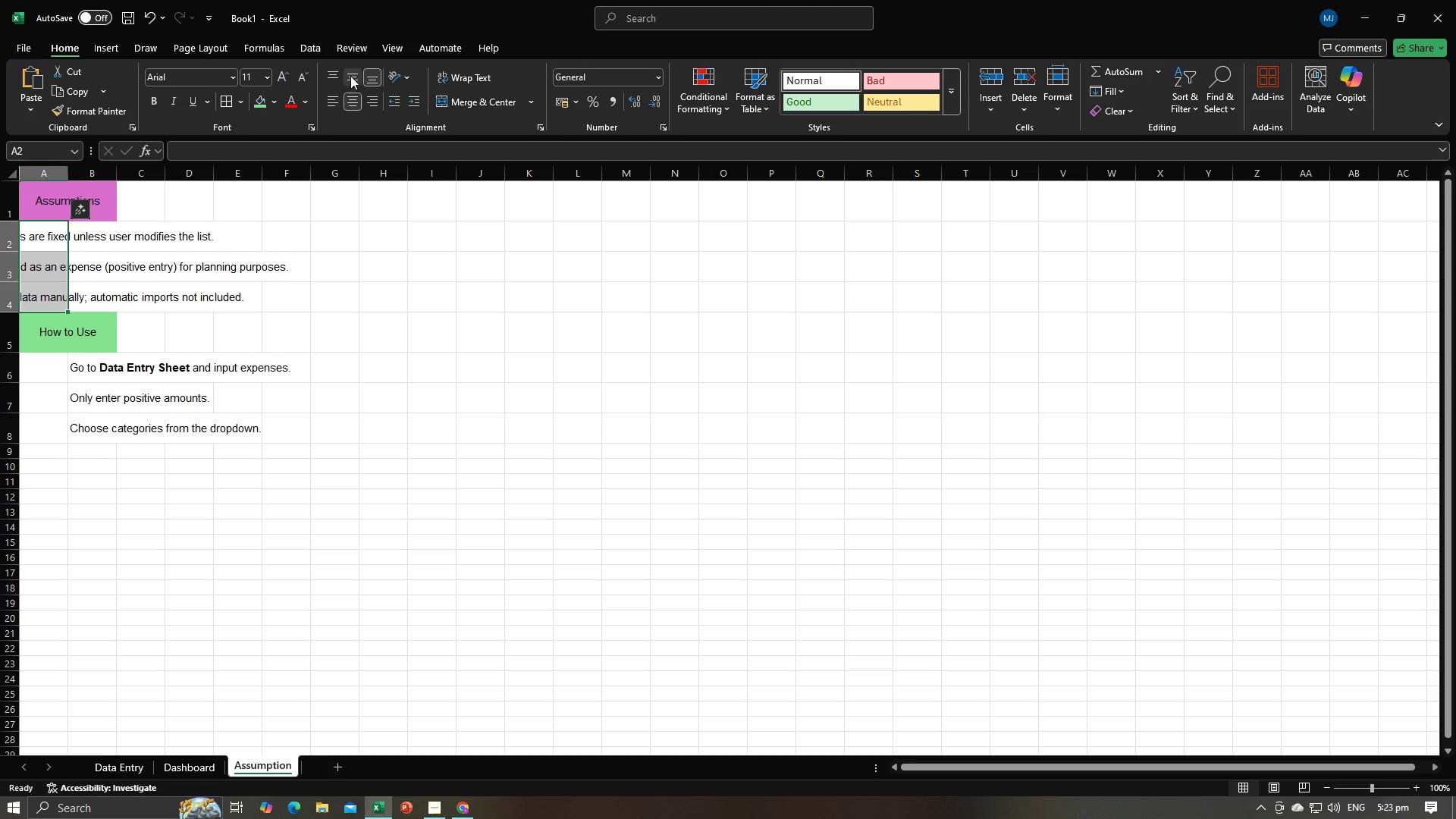 
double_click([350, 76])
 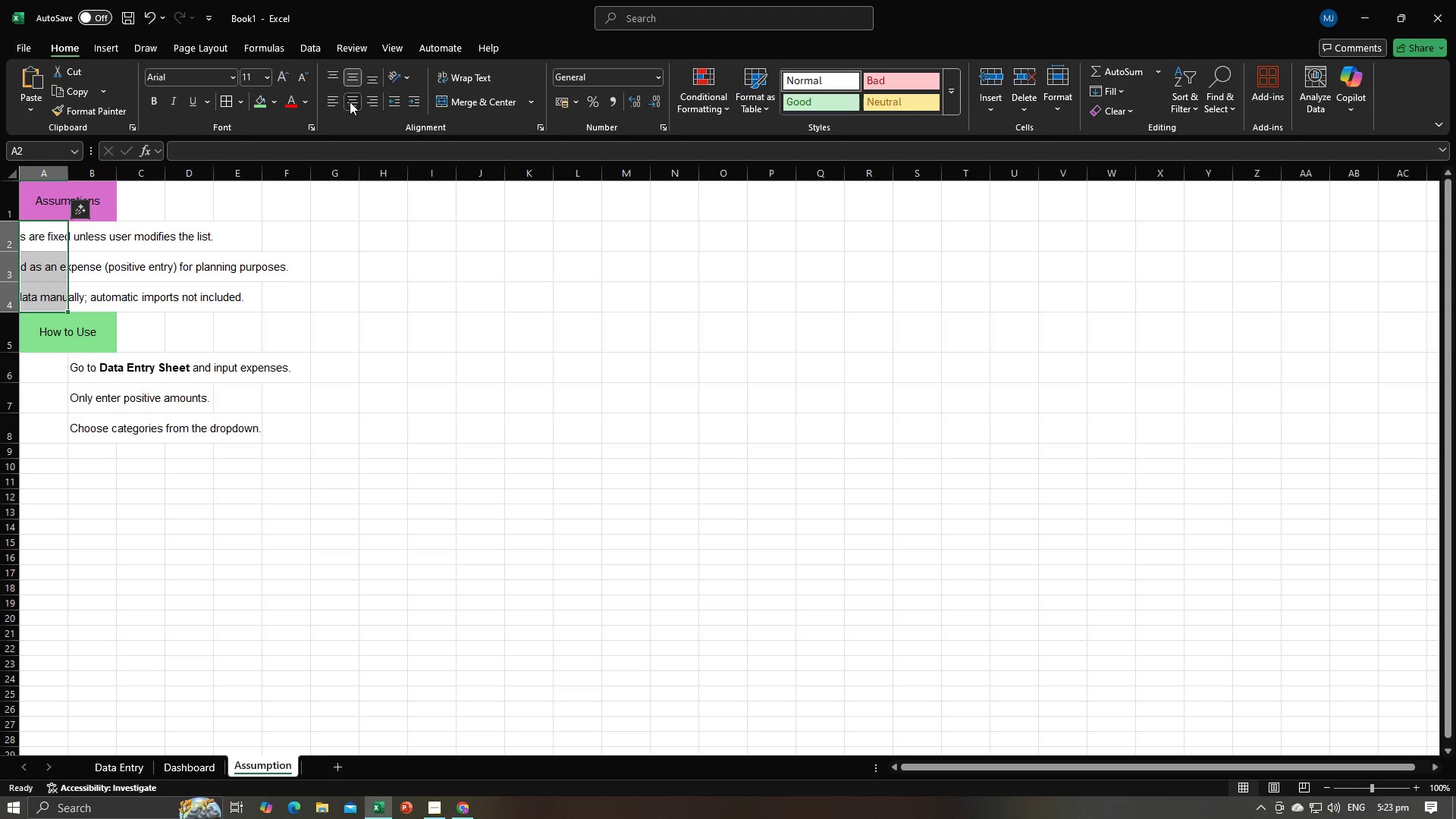 
triple_click([350, 102])
 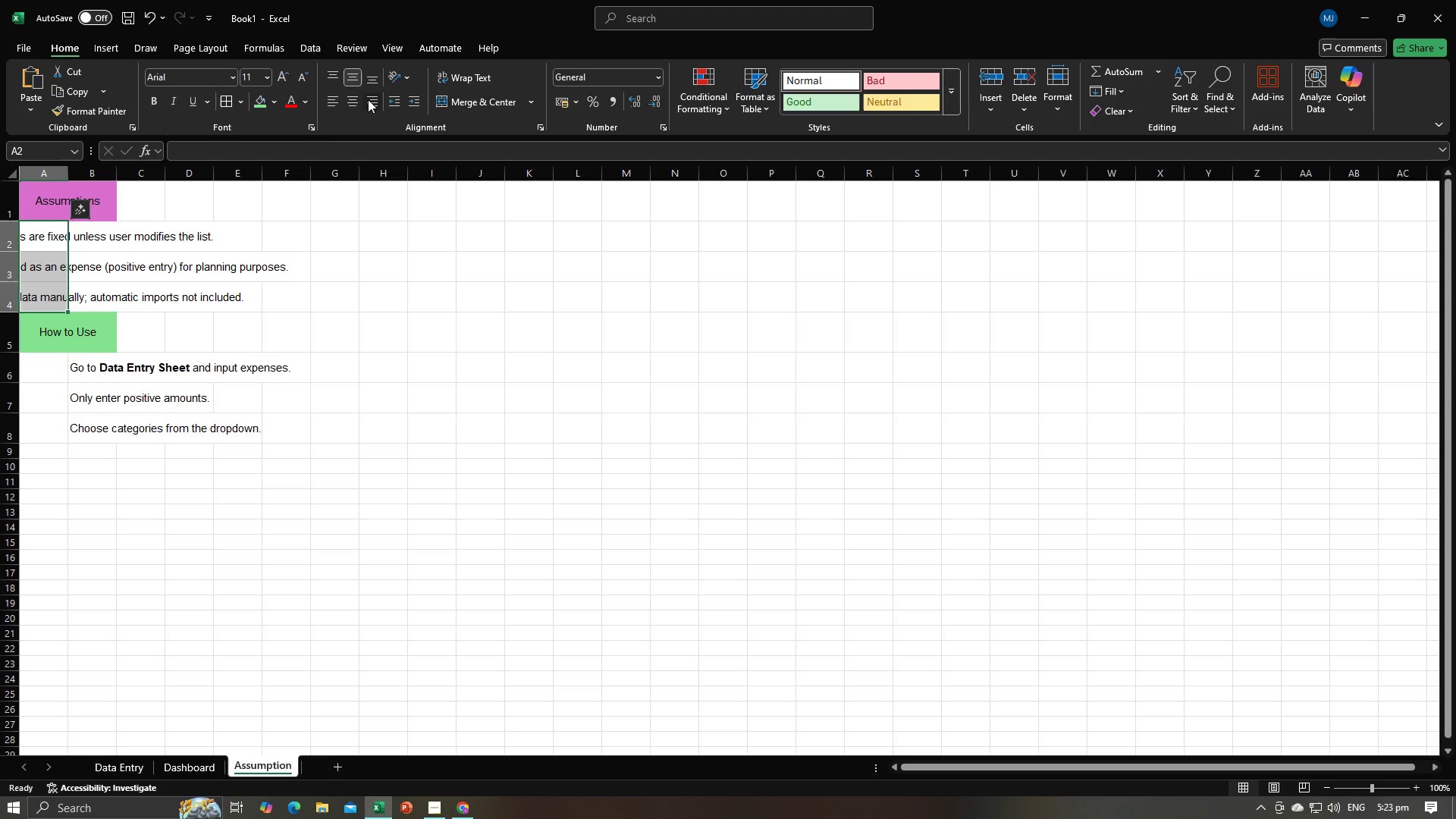 
triple_click([368, 99])
 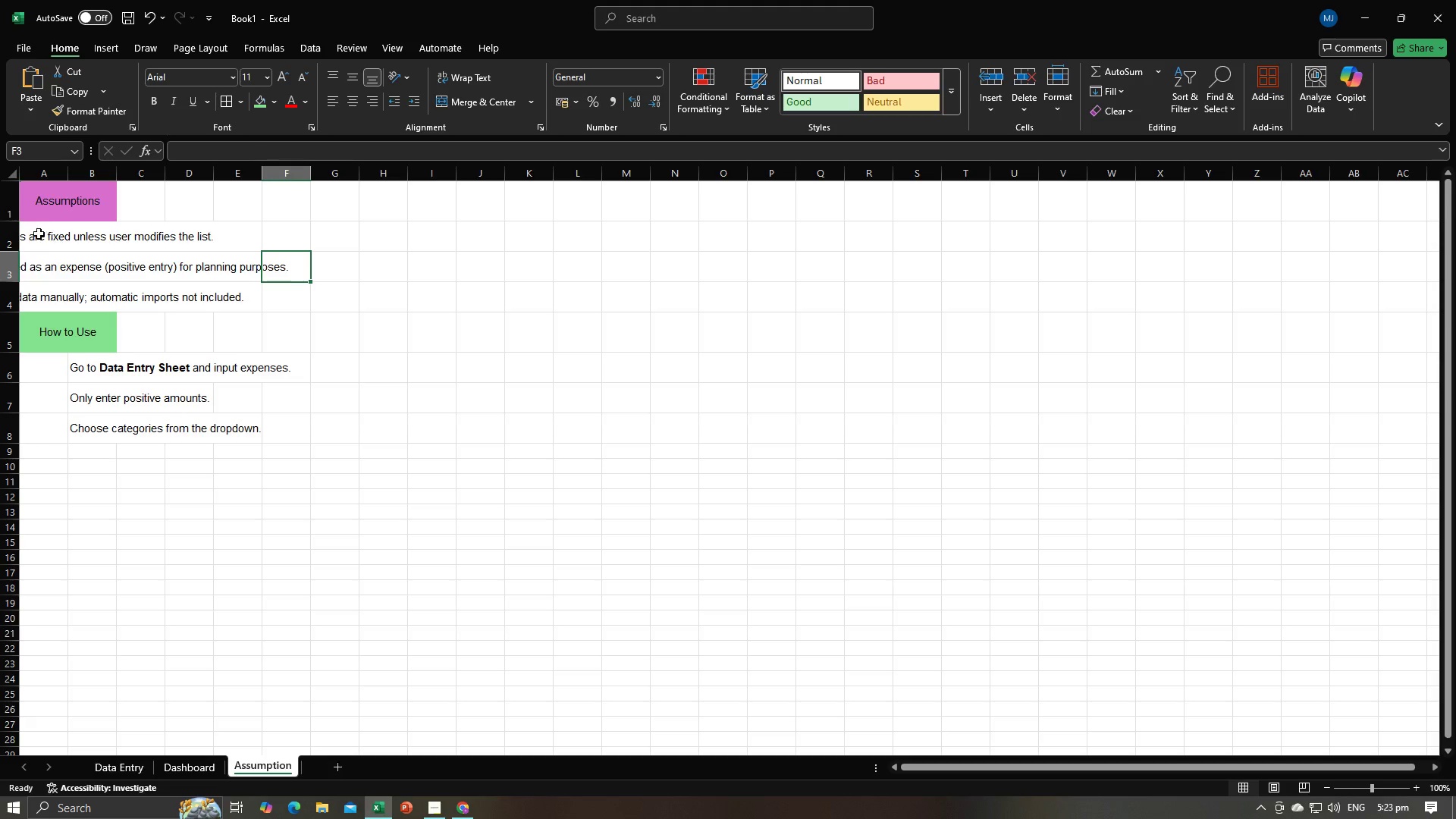 
left_click([38, 233])
 